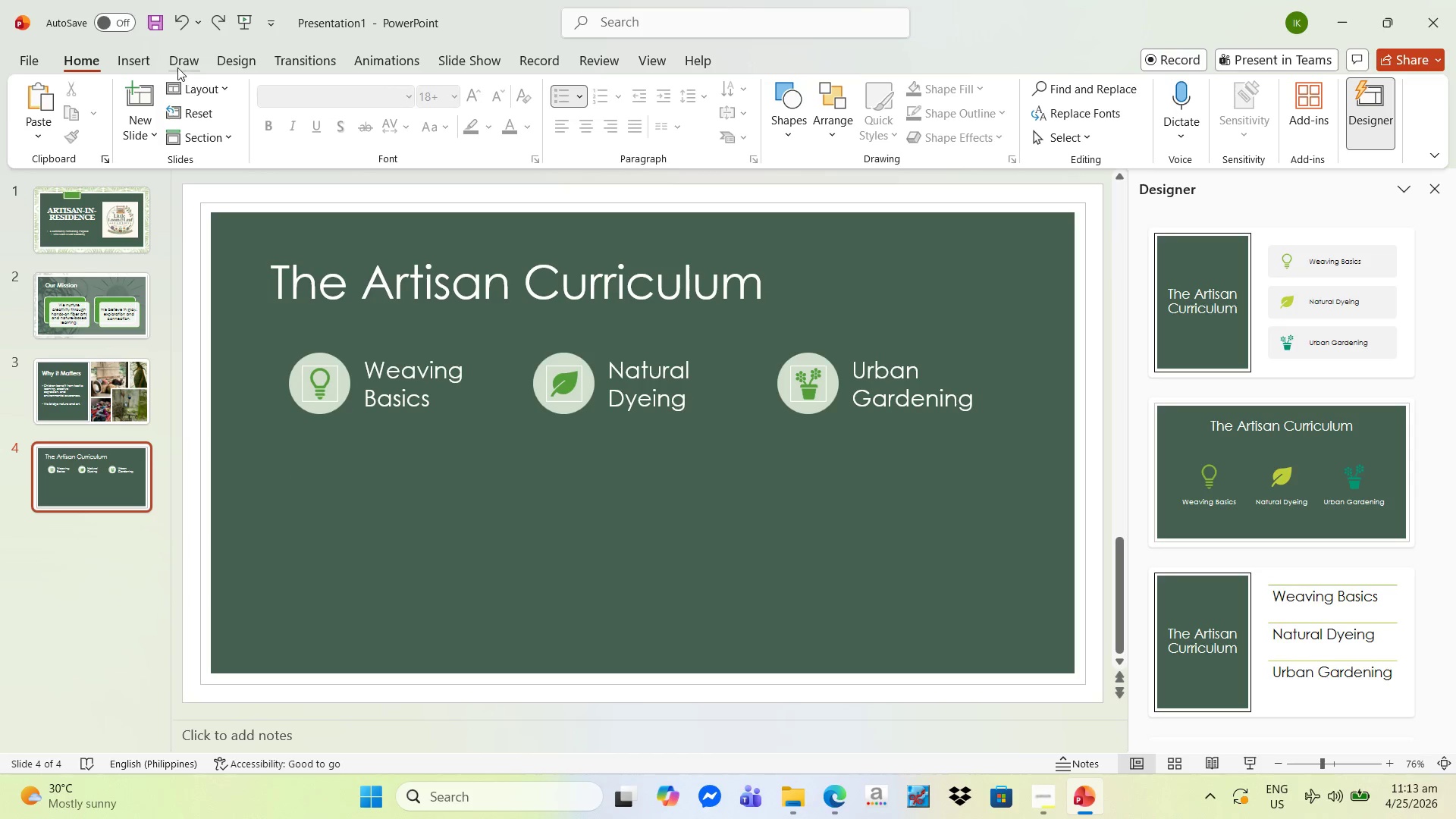 
double_click([155, 108])
 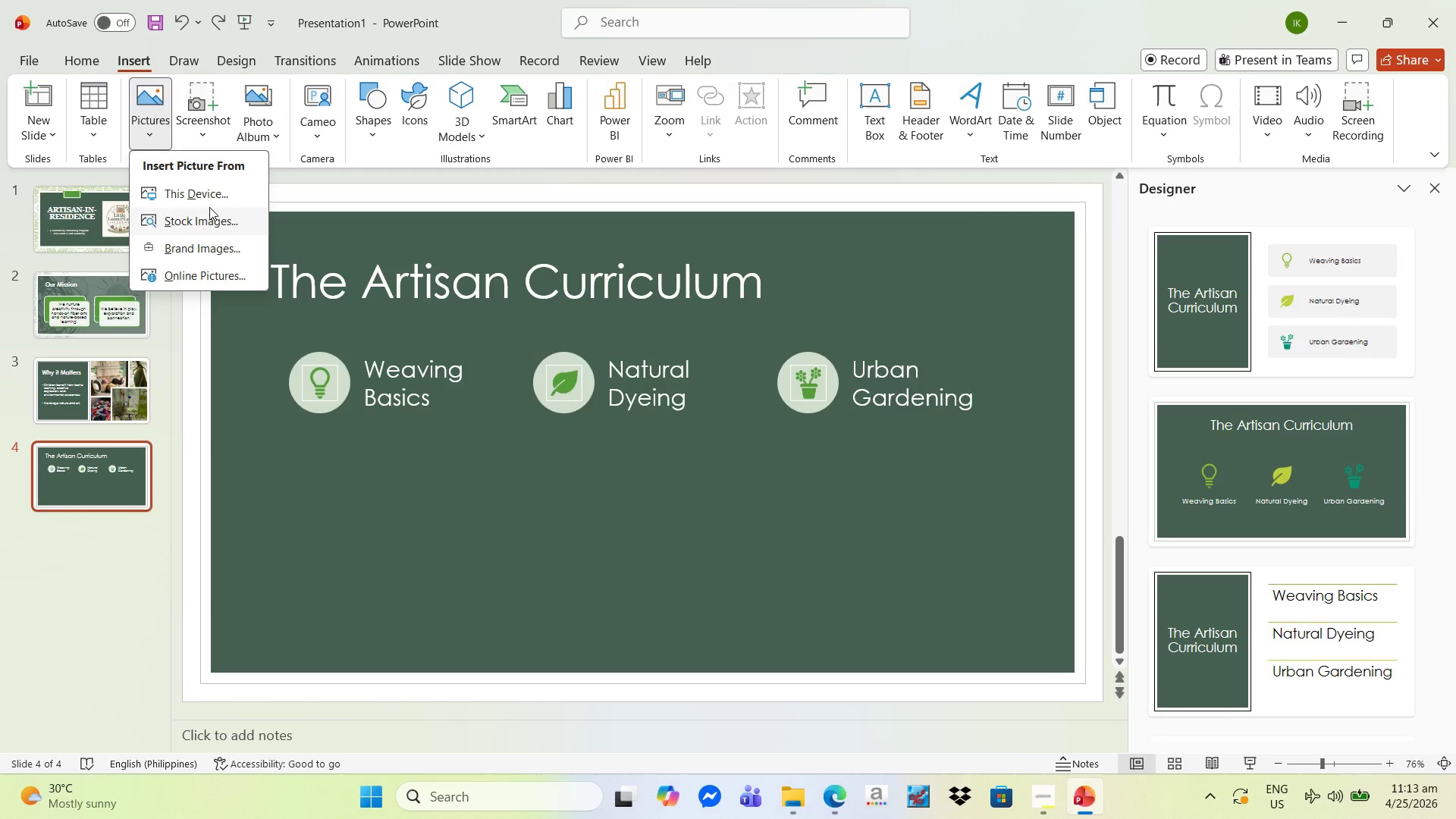 
left_click([209, 201])
 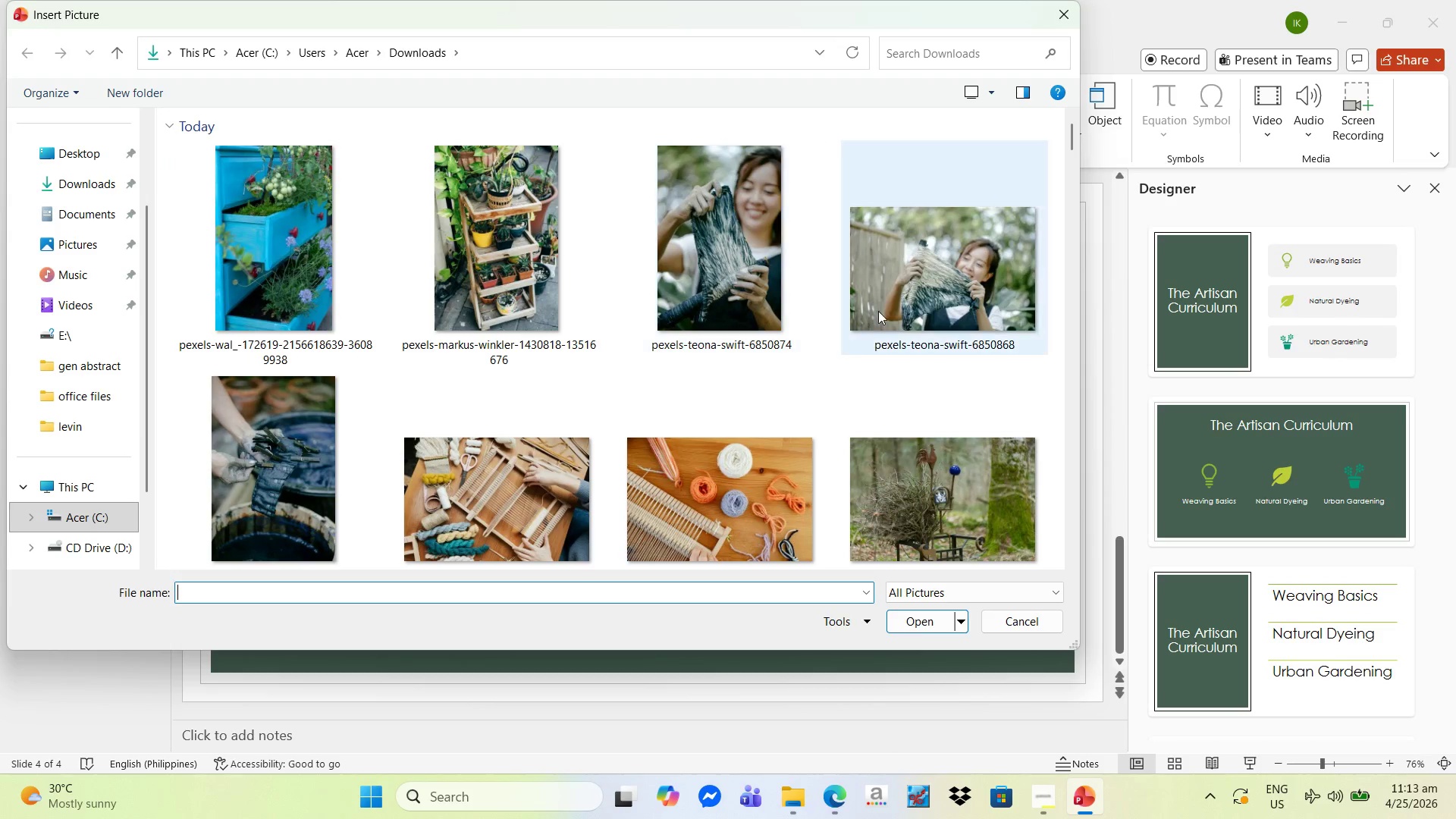 
left_click([547, 487])
 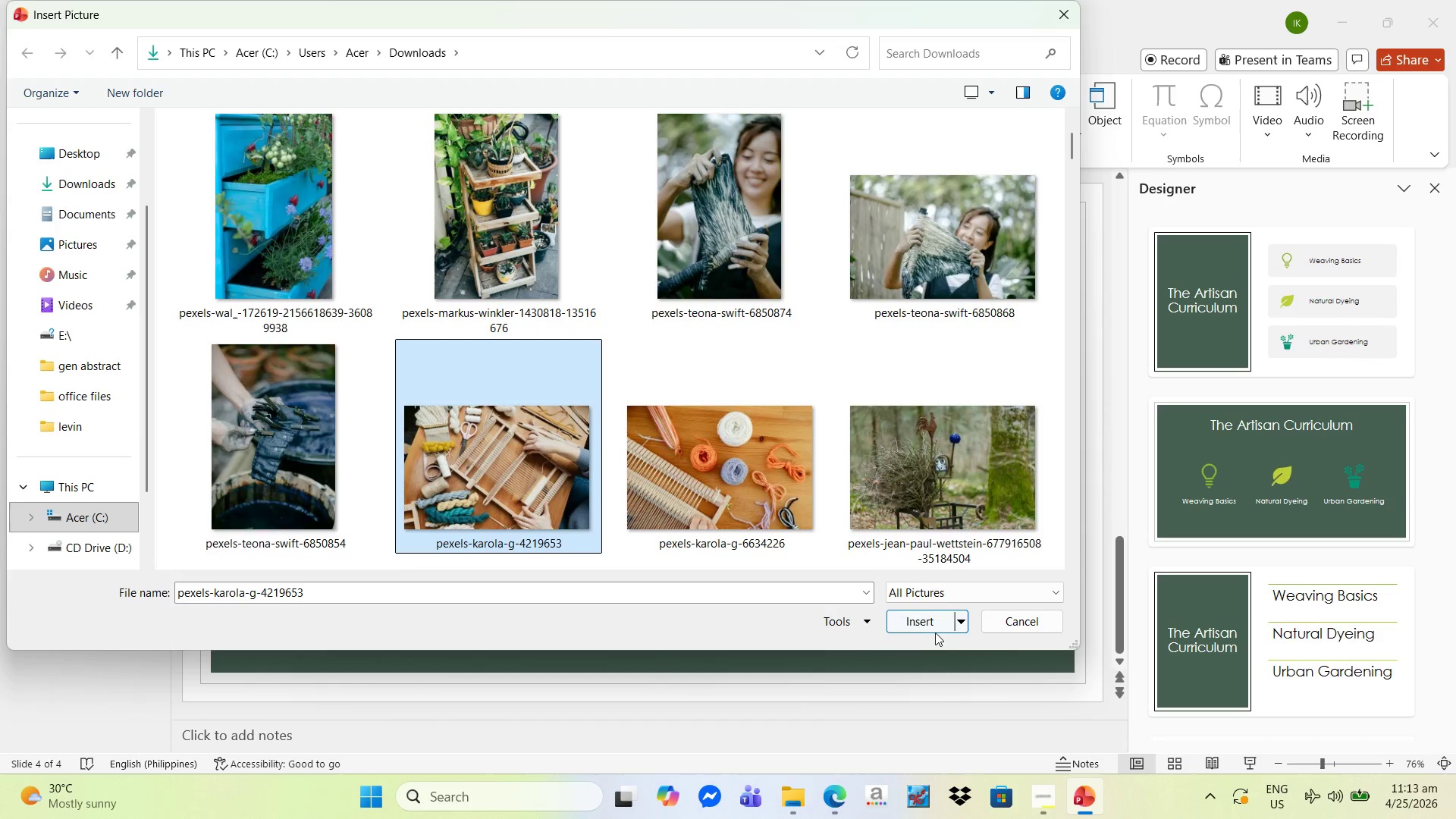 
left_click([943, 623])
 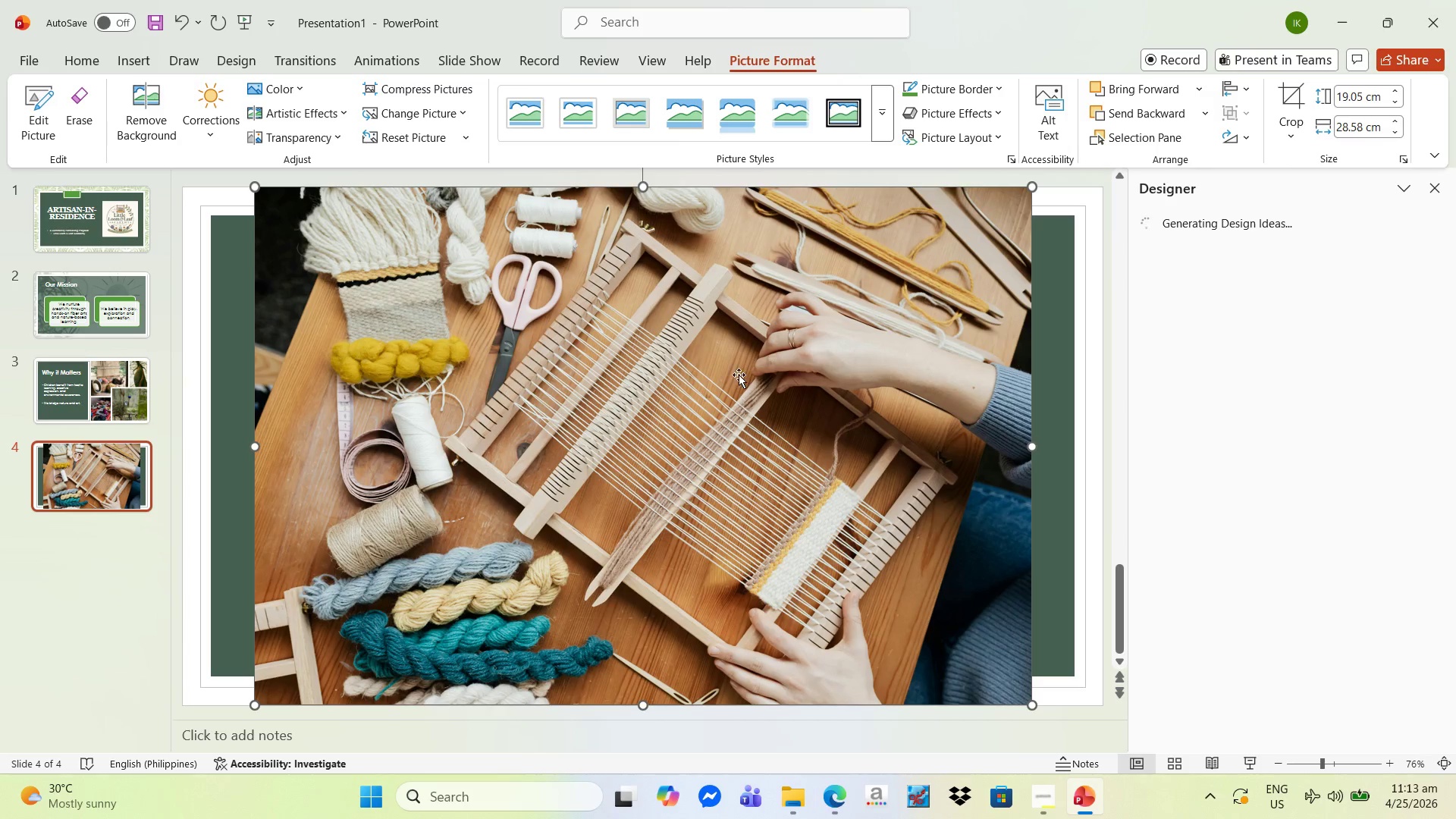 
left_click([574, 131])
 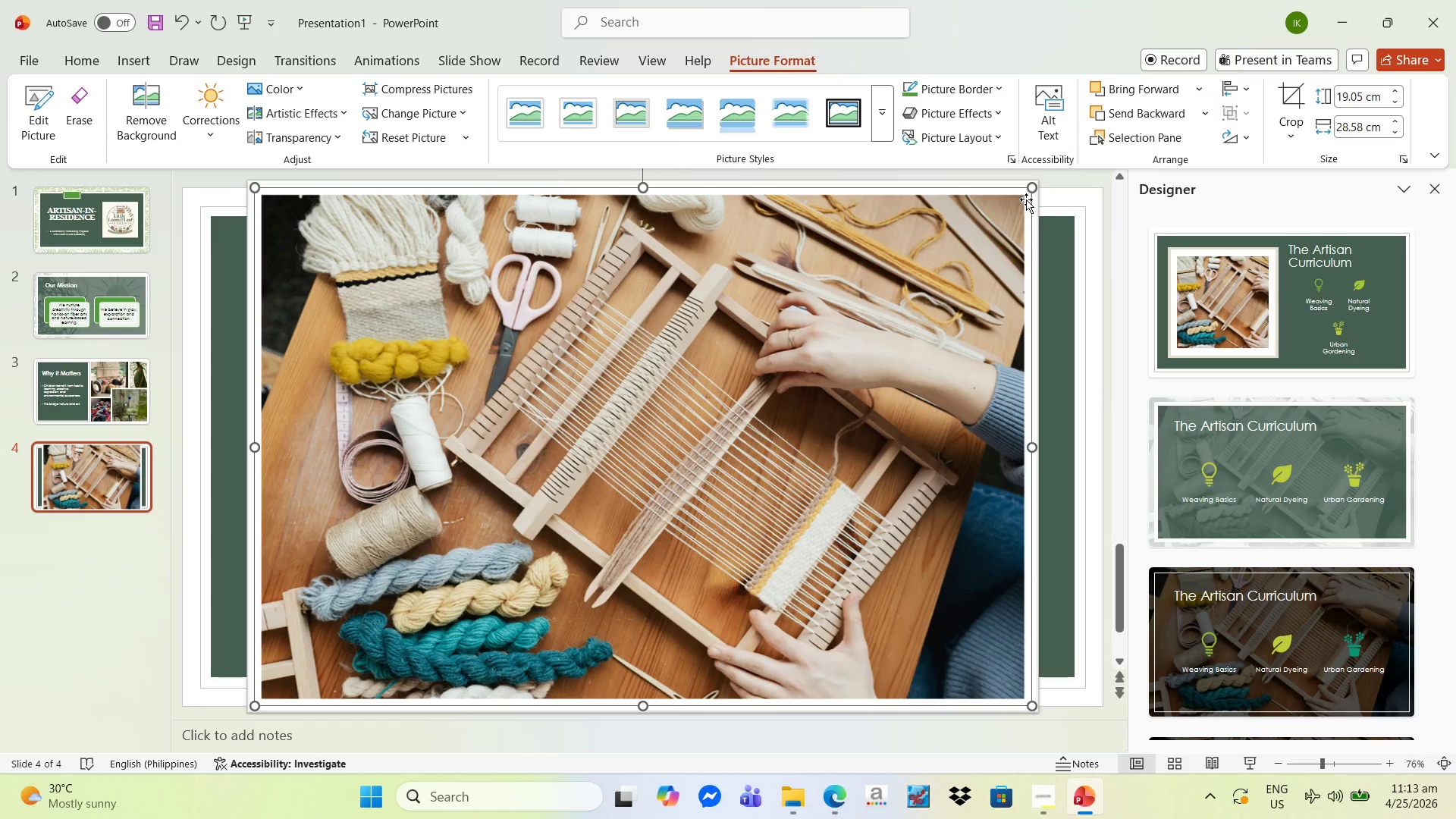 
left_click_drag(start_coordinate=[1031, 190], to_coordinate=[472, 457])
 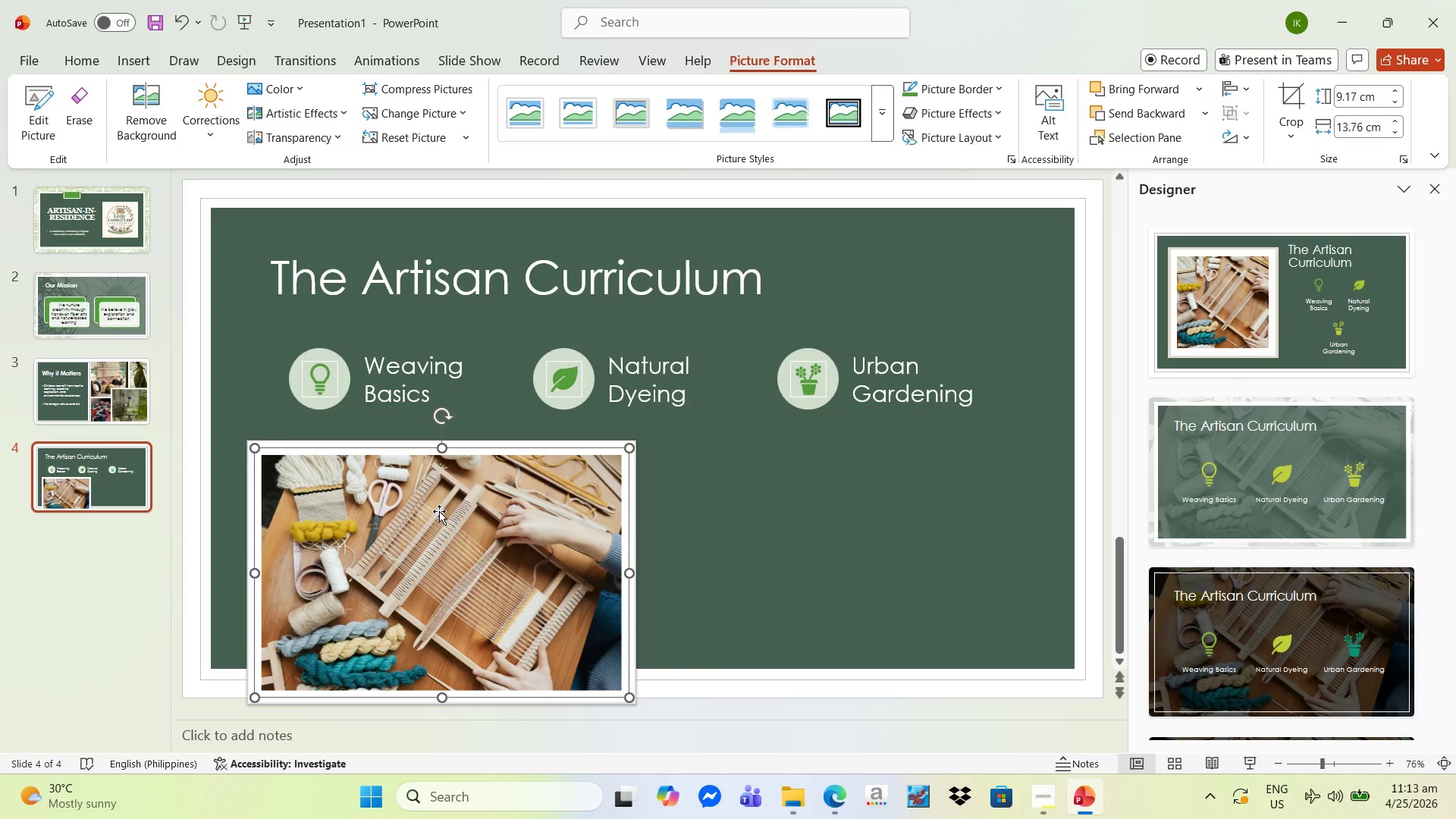 
left_click_drag(start_coordinate=[438, 511], to_coordinate=[465, 482])
 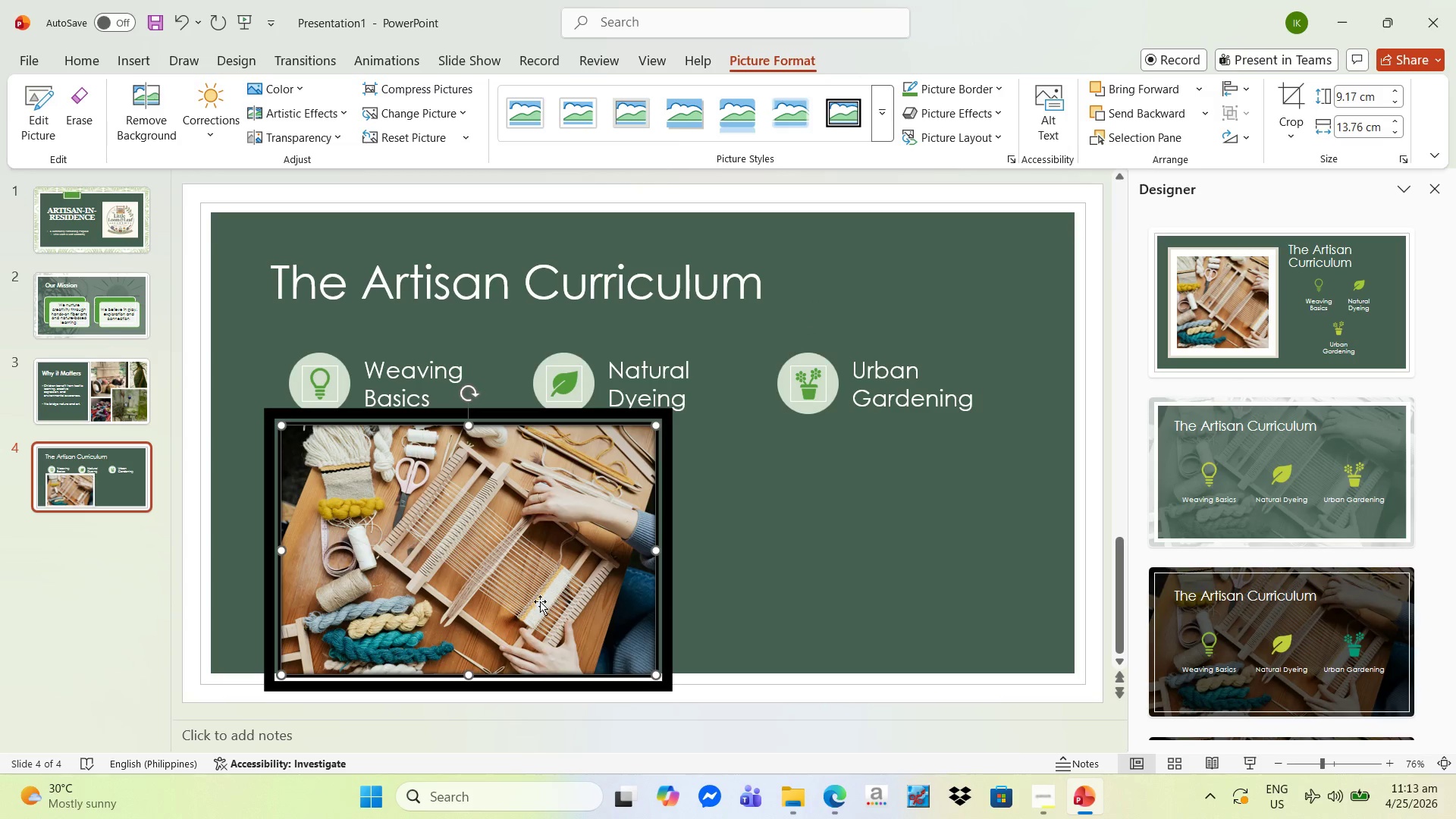 
left_click_drag(start_coordinate=[654, 552], to_coordinate=[516, 566])
 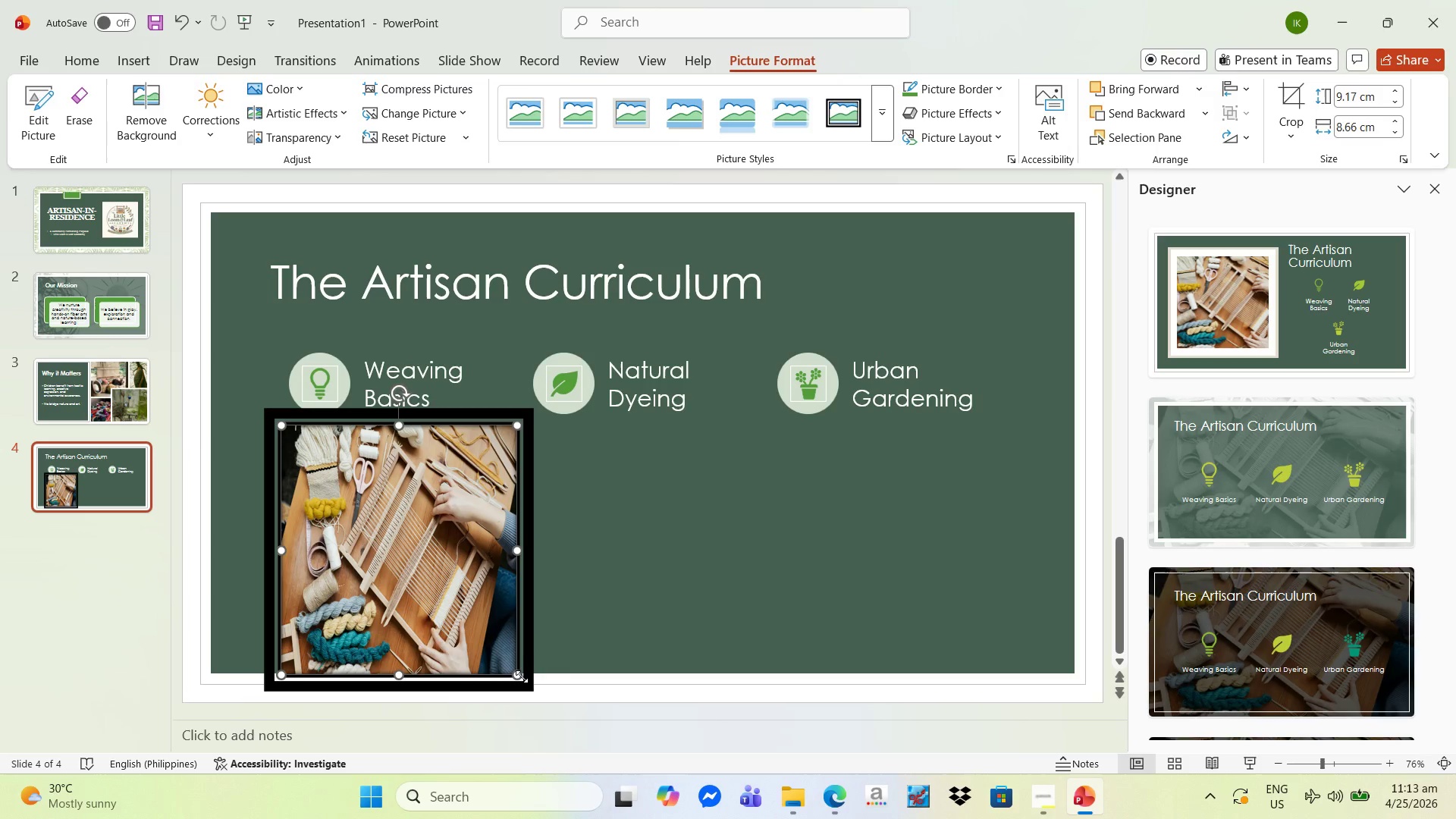 
left_click_drag(start_coordinate=[519, 676], to_coordinate=[460, 601])
 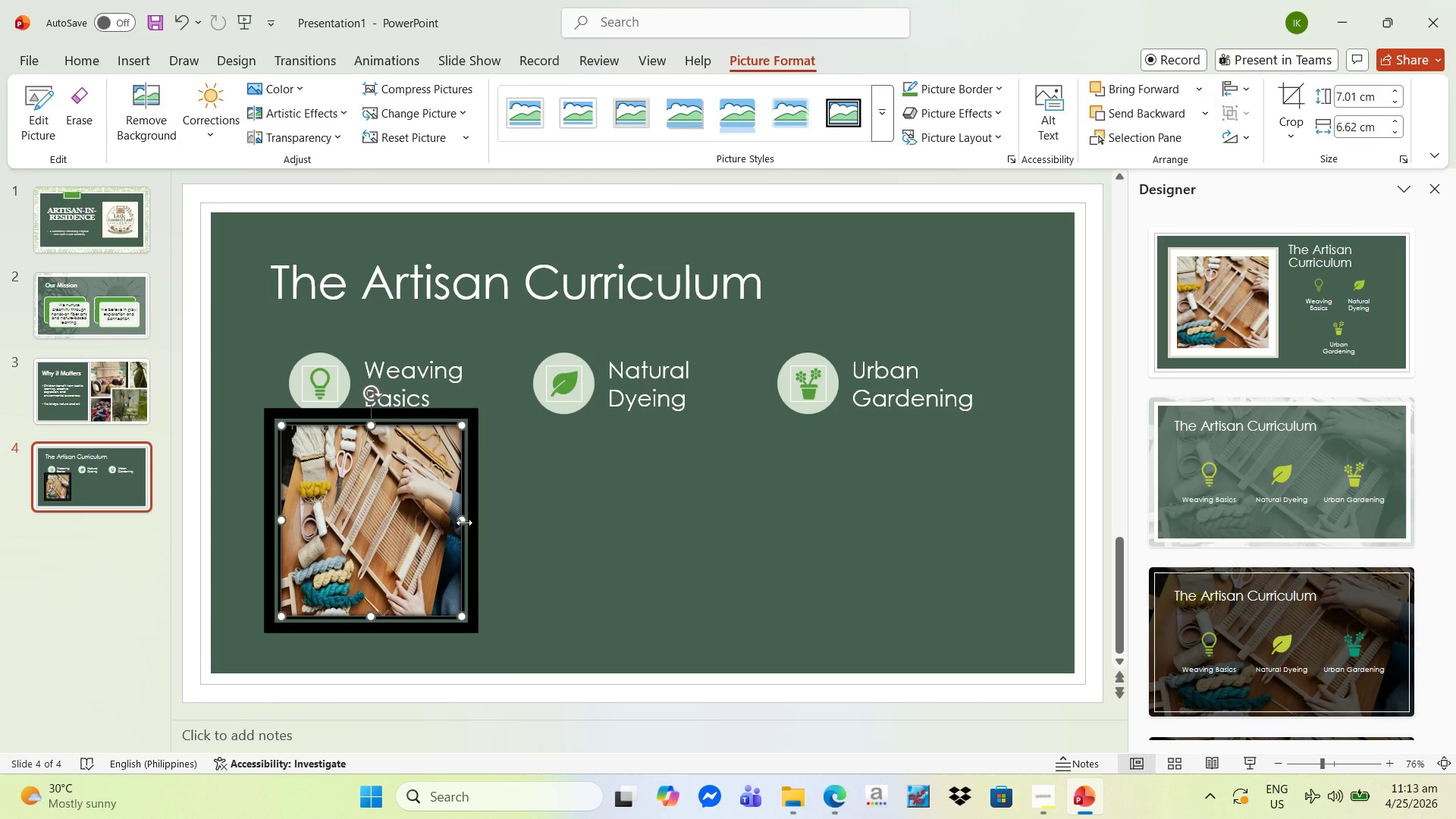 
left_click_drag(start_coordinate=[464, 522], to_coordinate=[509, 529])
 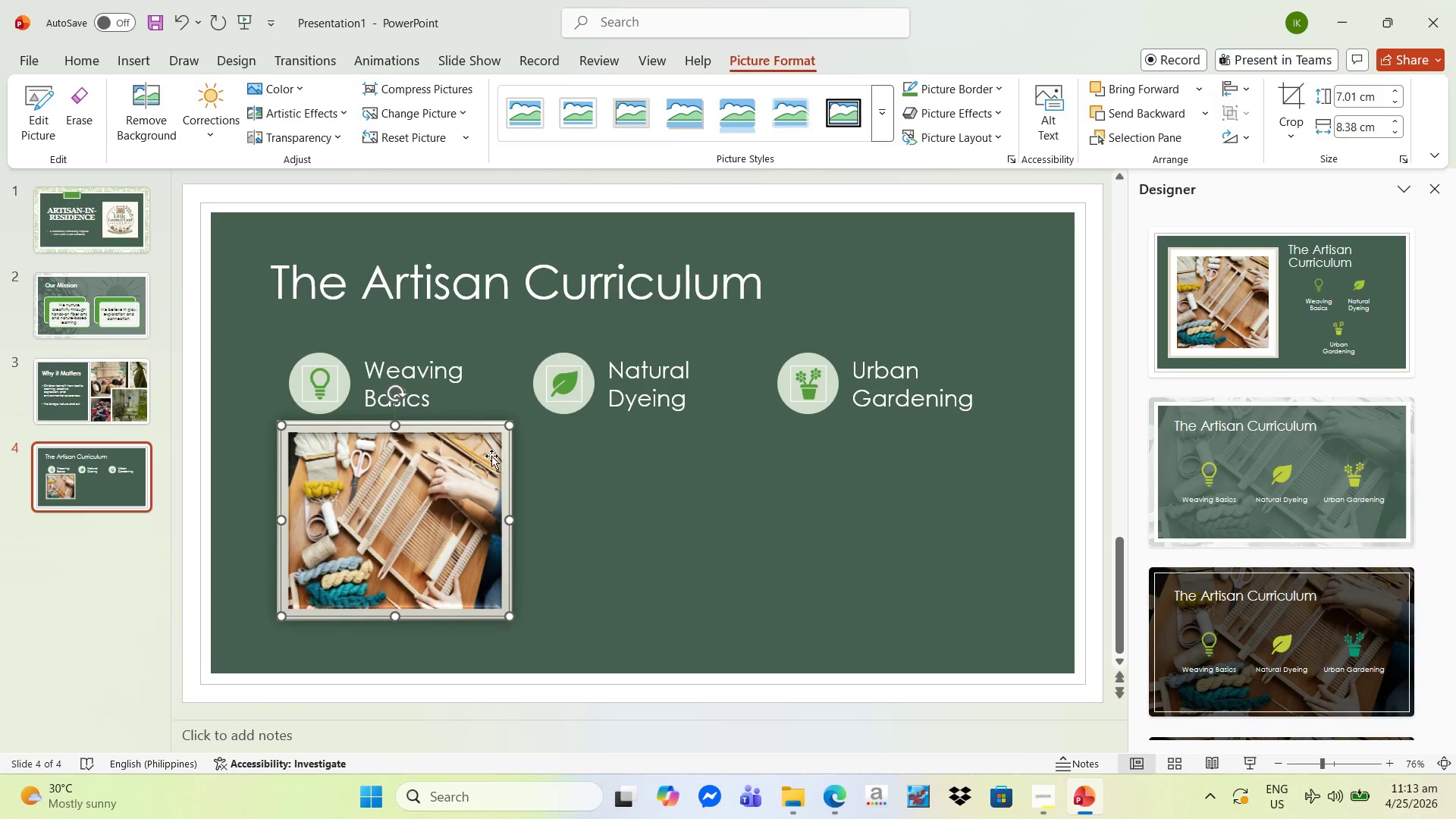 
left_click_drag(start_coordinate=[431, 421], to_coordinate=[413, 441])
 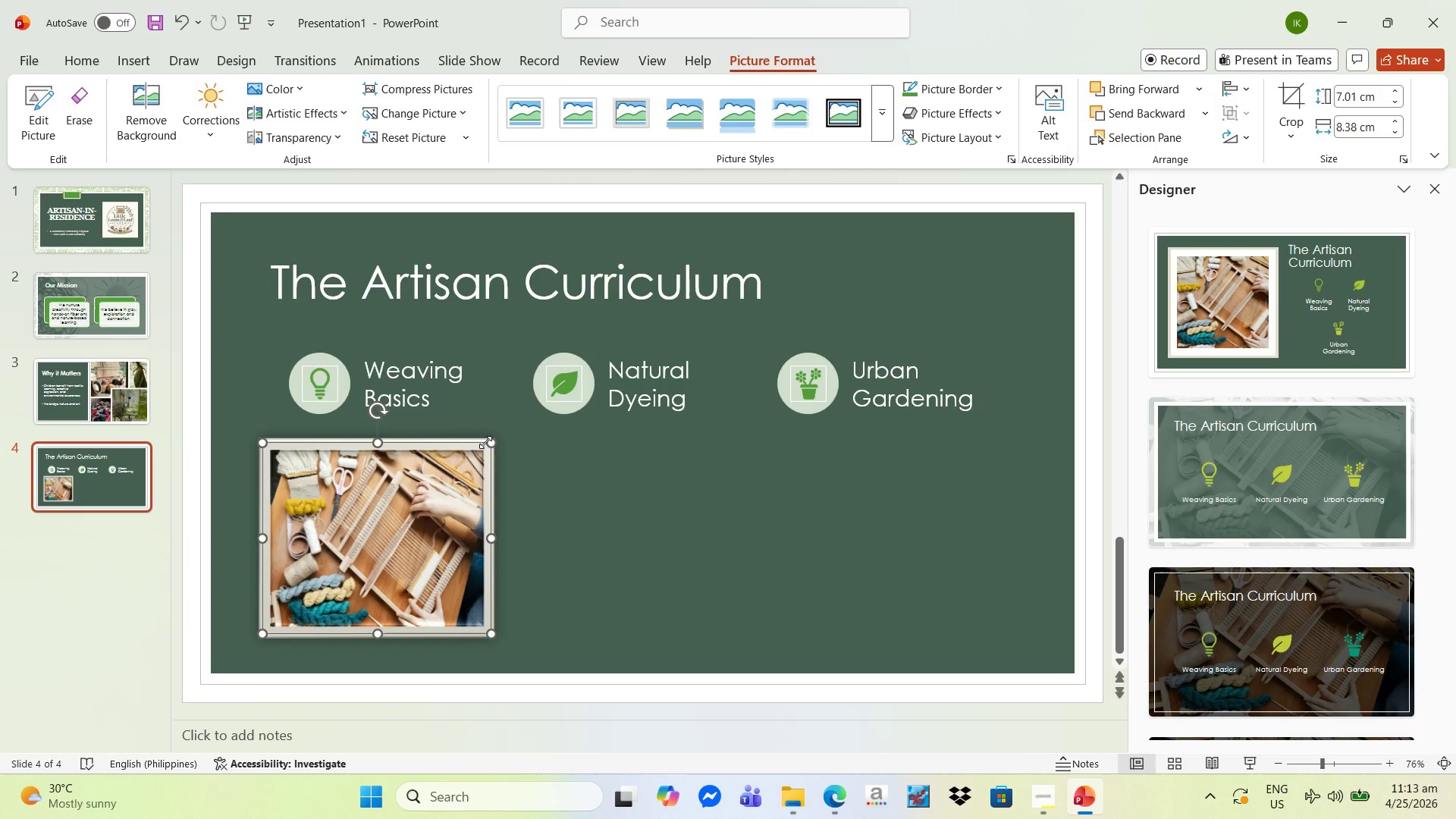 
left_click_drag(start_coordinate=[486, 442], to_coordinate=[467, 463])
 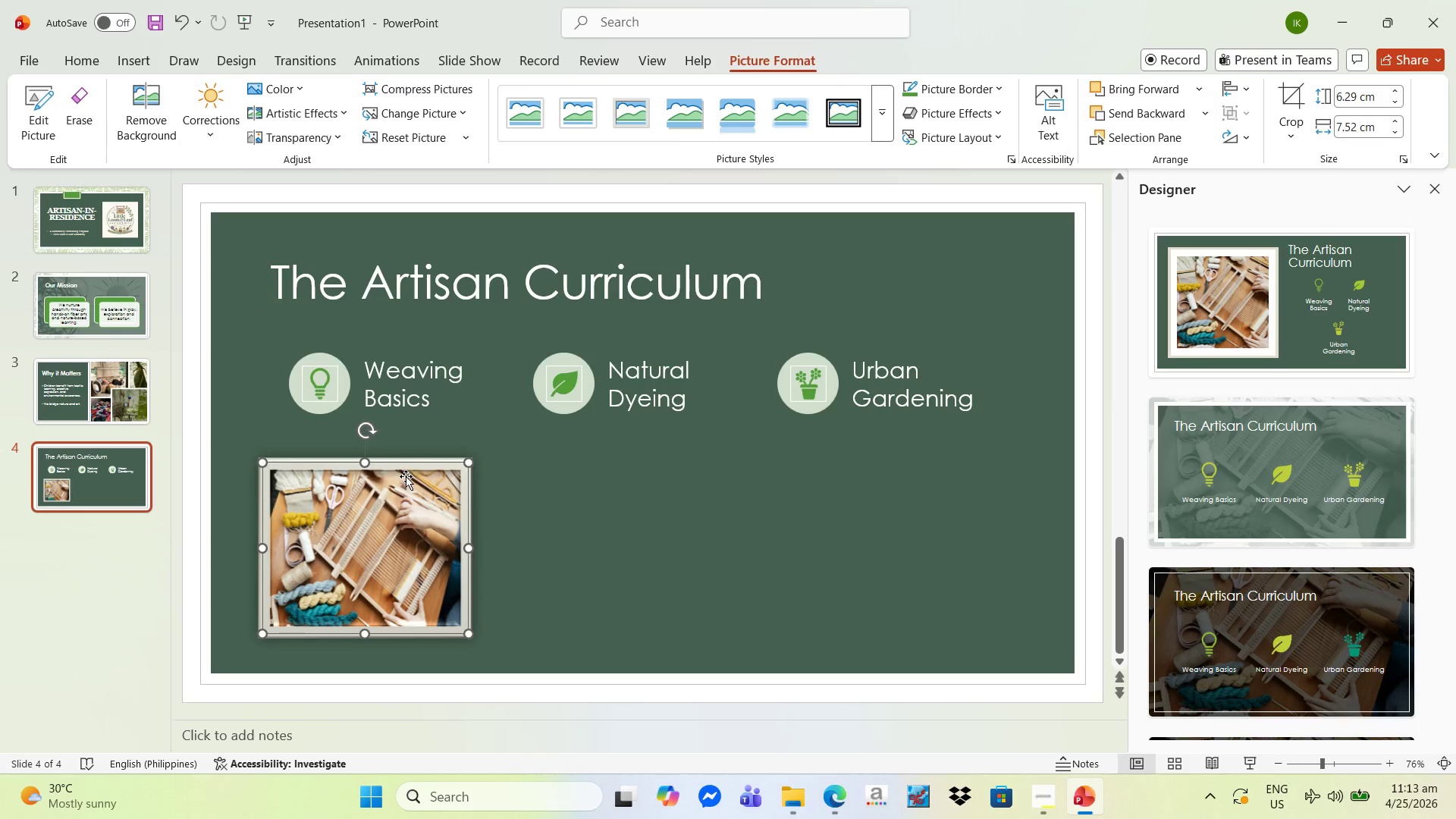 
left_click_drag(start_coordinate=[403, 469], to_coordinate=[414, 447])
 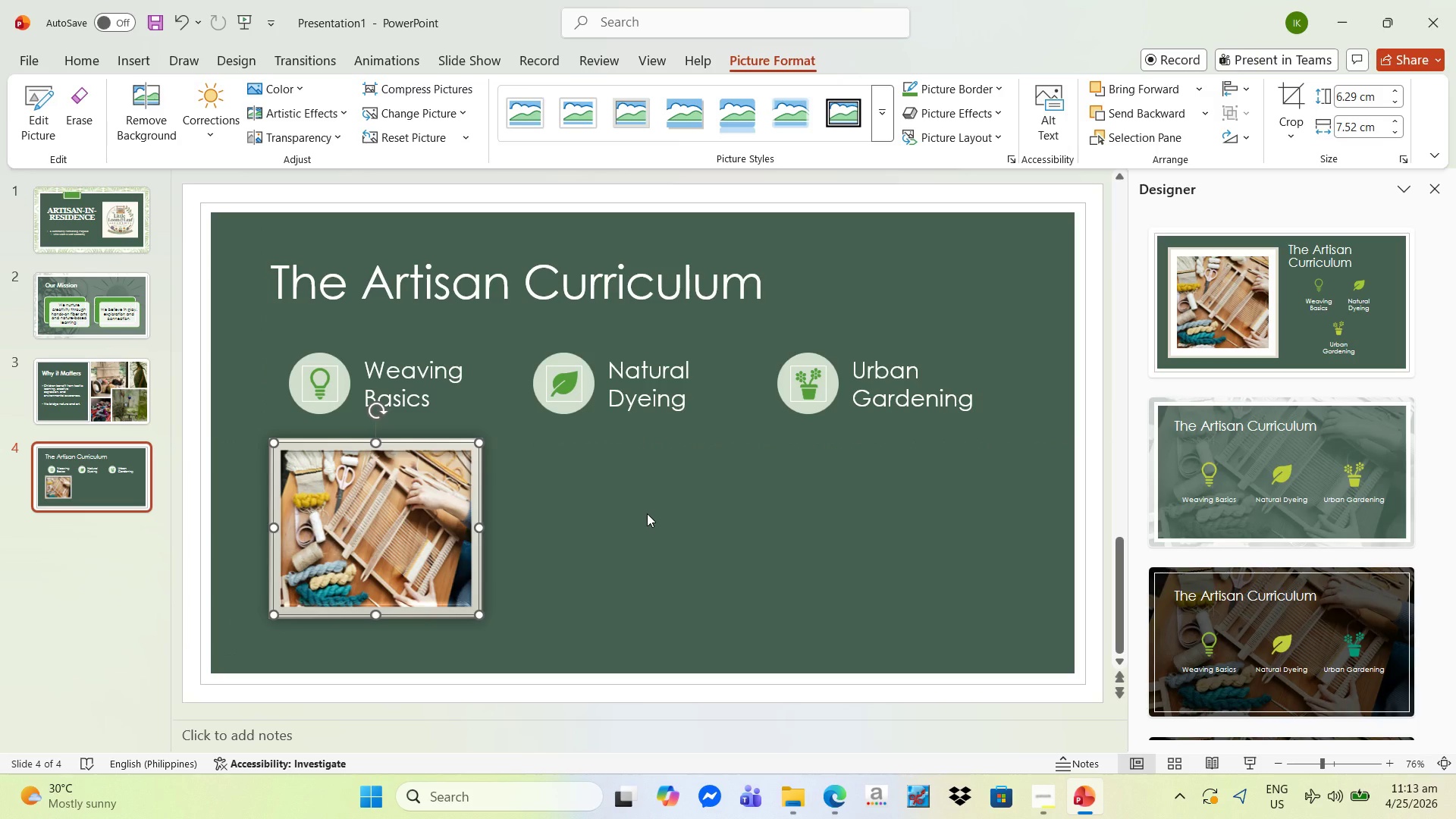 
left_click([647, 513])
 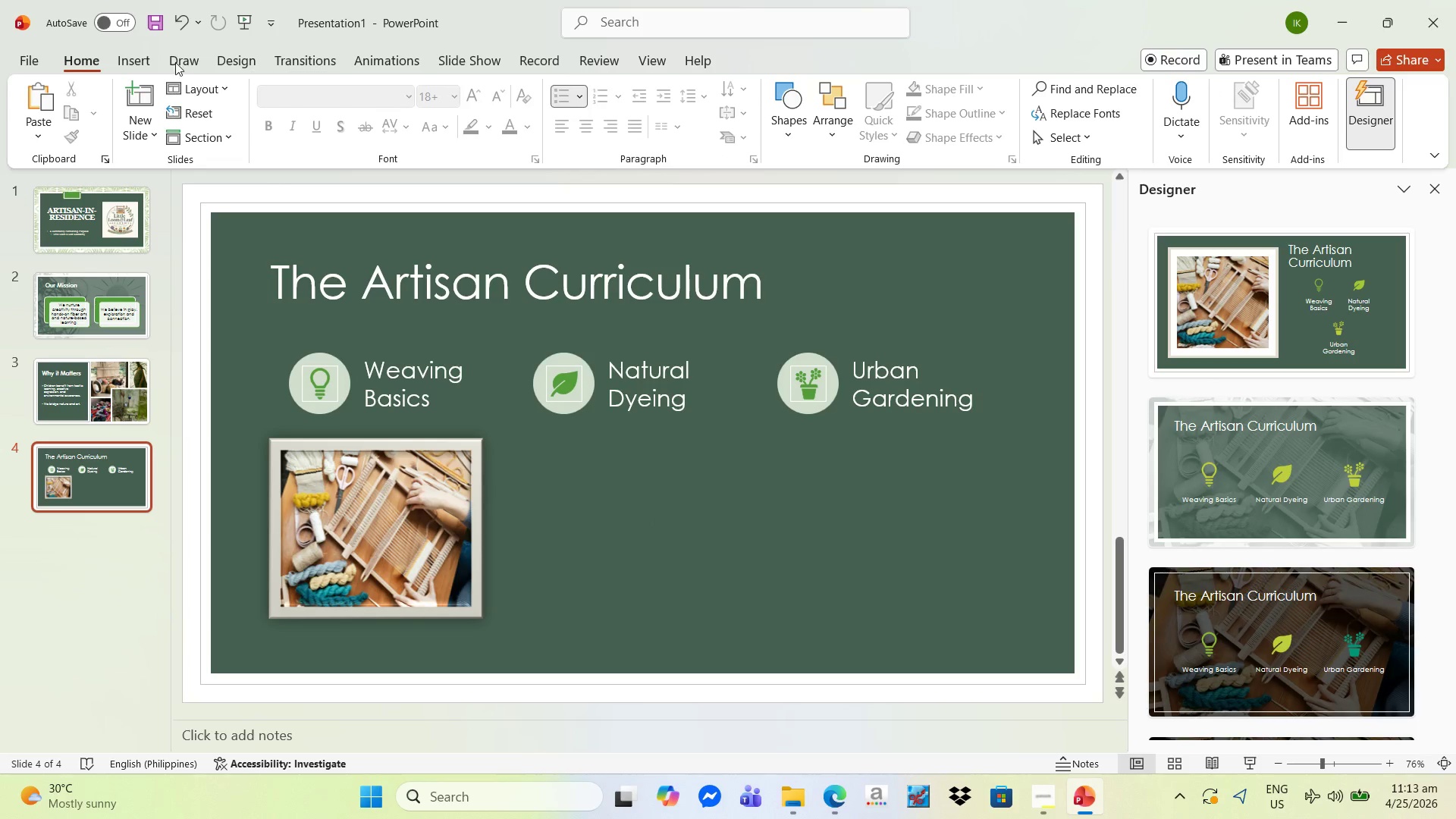 
left_click([139, 64])
 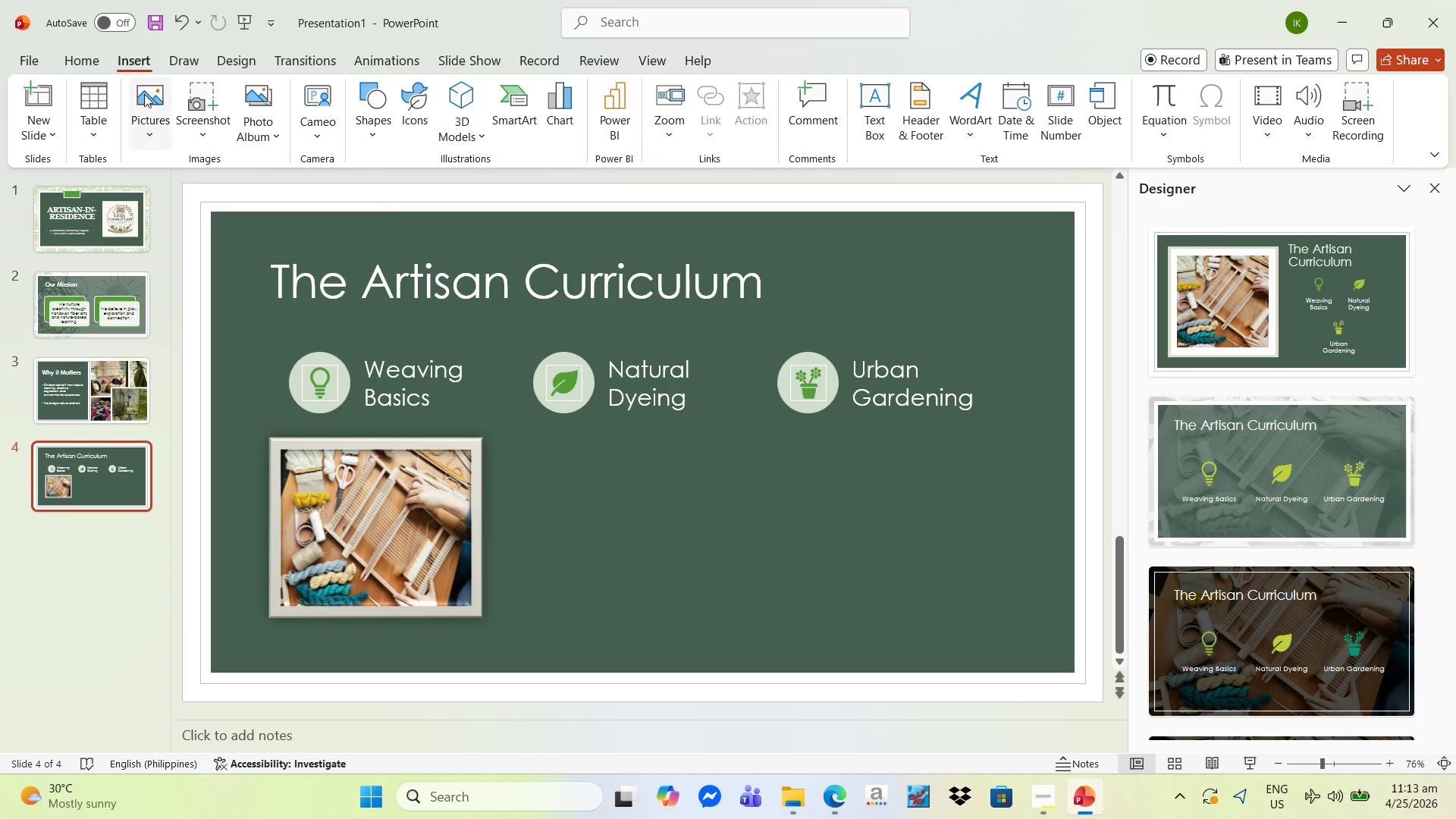 
left_click([144, 101])
 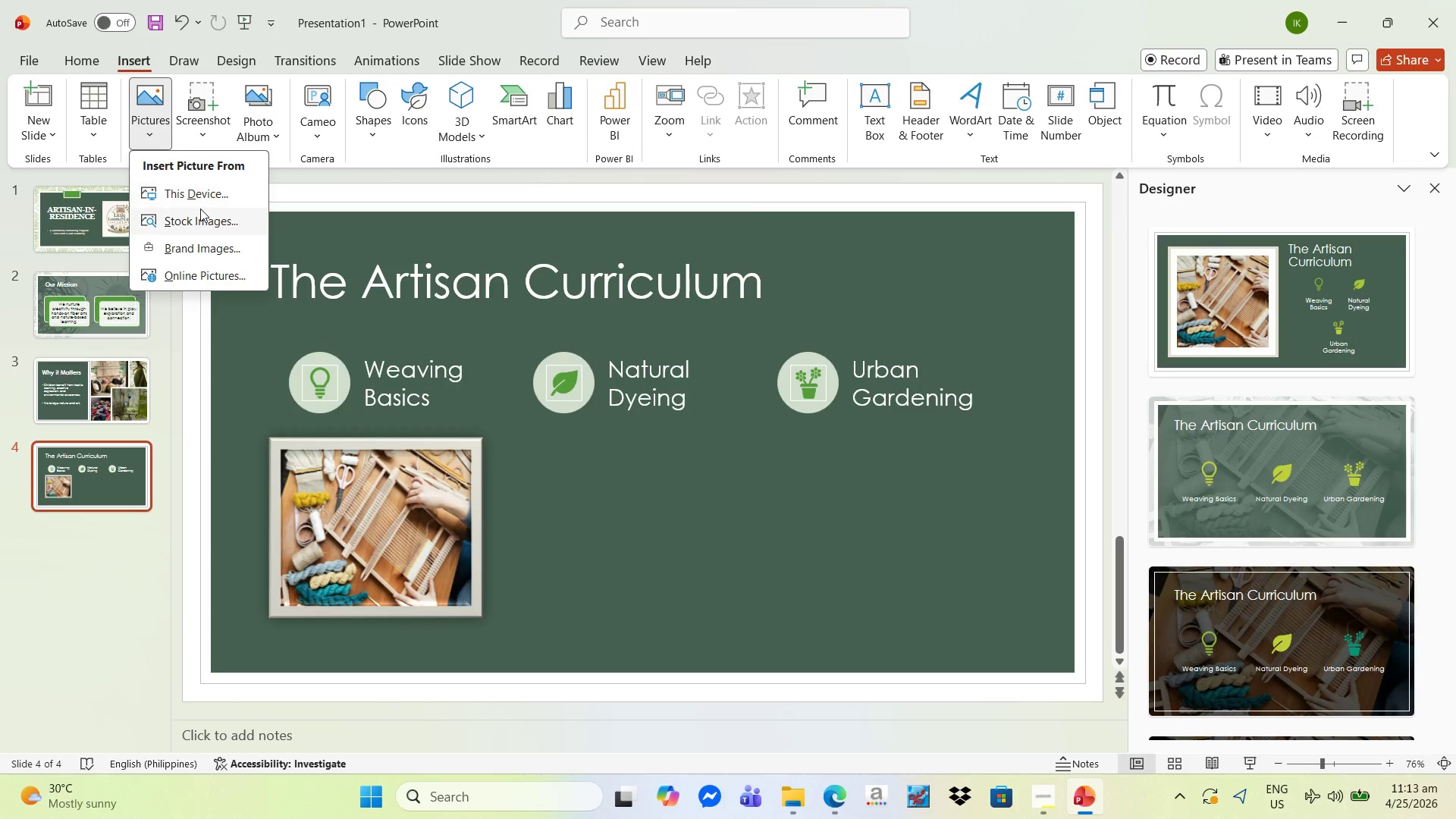 
left_click([209, 196])
 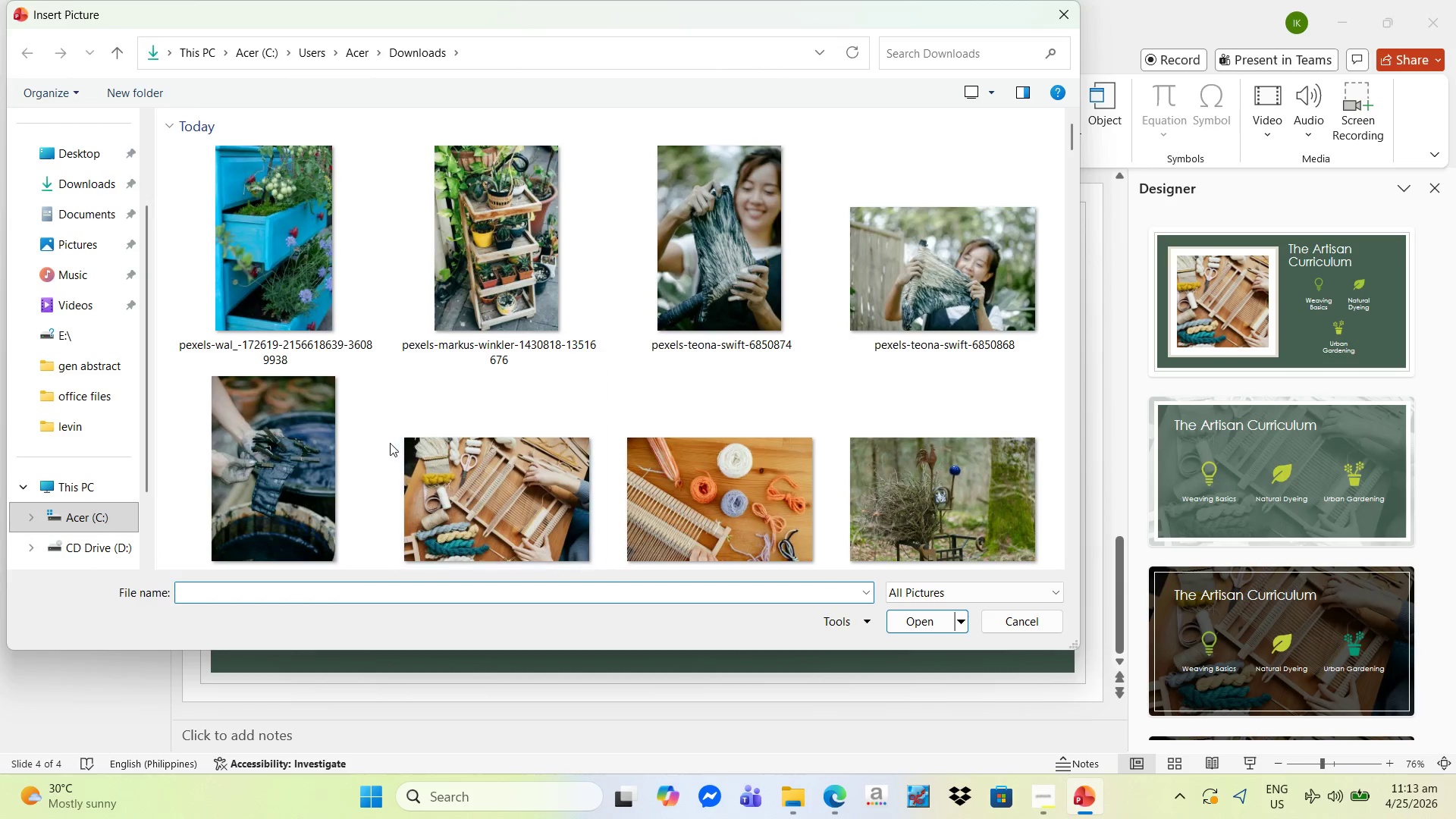 
left_click([298, 483])
 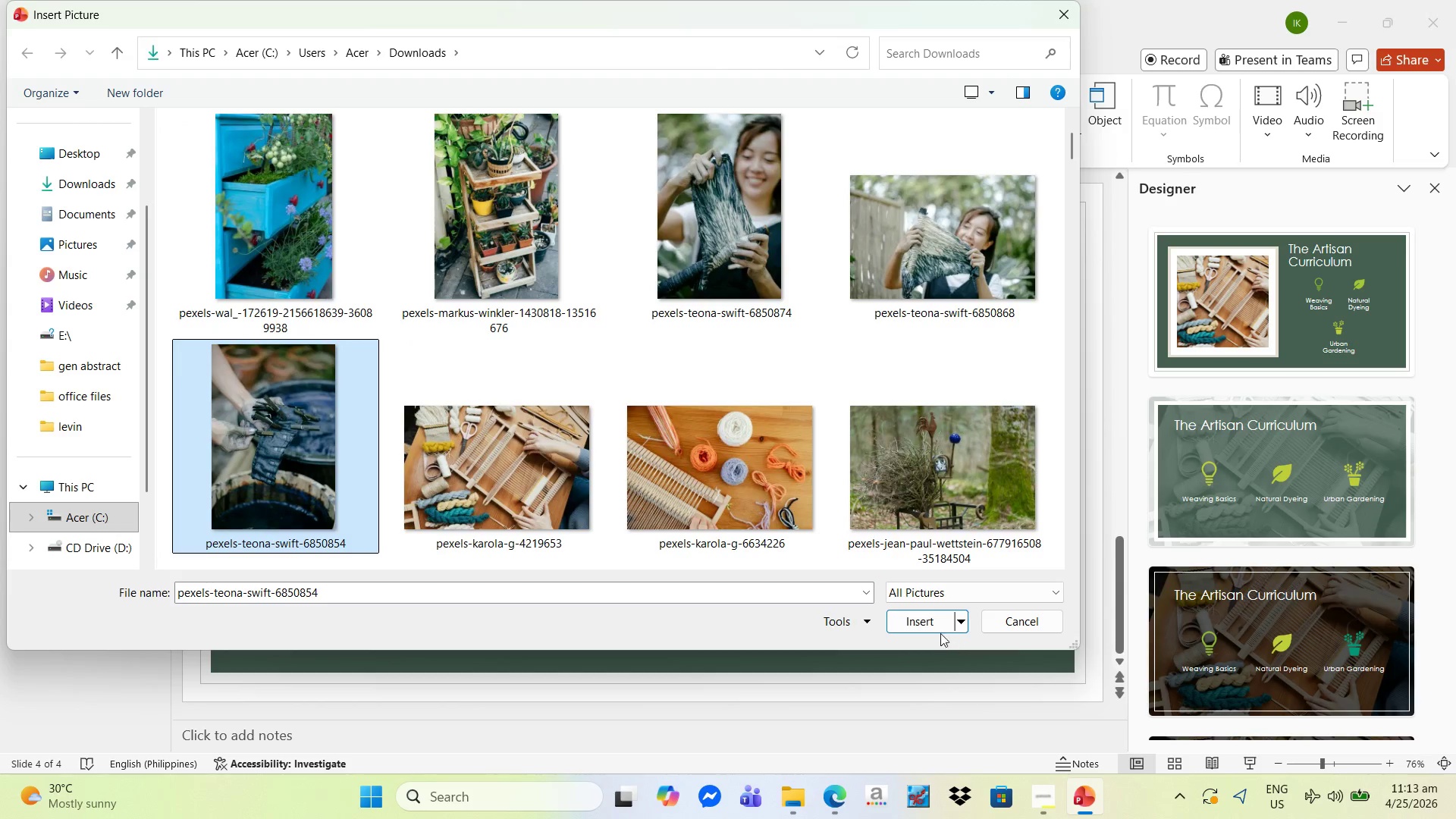 
left_click([935, 626])
 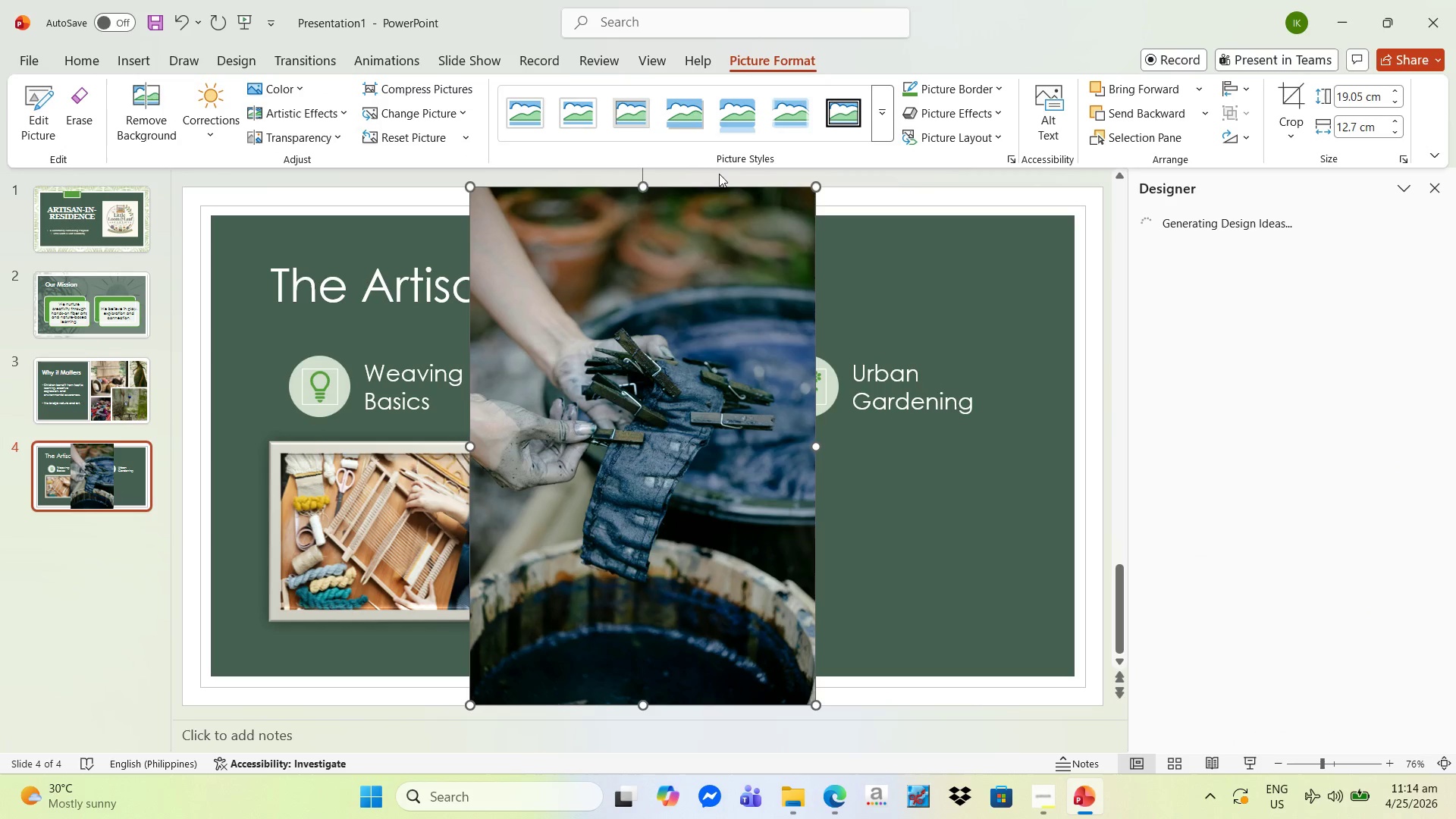 
left_click([640, 121])
 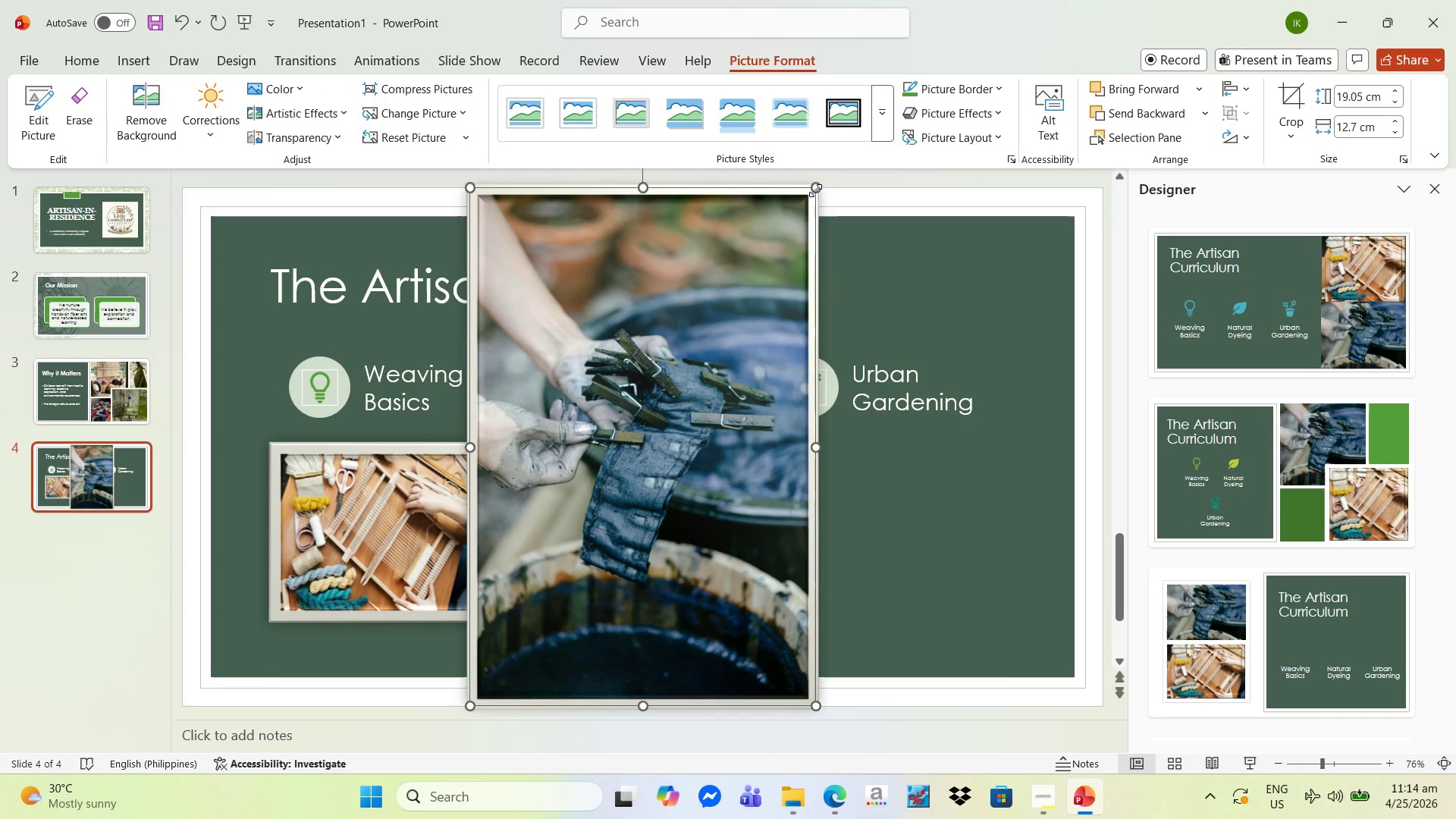 
left_click_drag(start_coordinate=[815, 190], to_coordinate=[670, 437])
 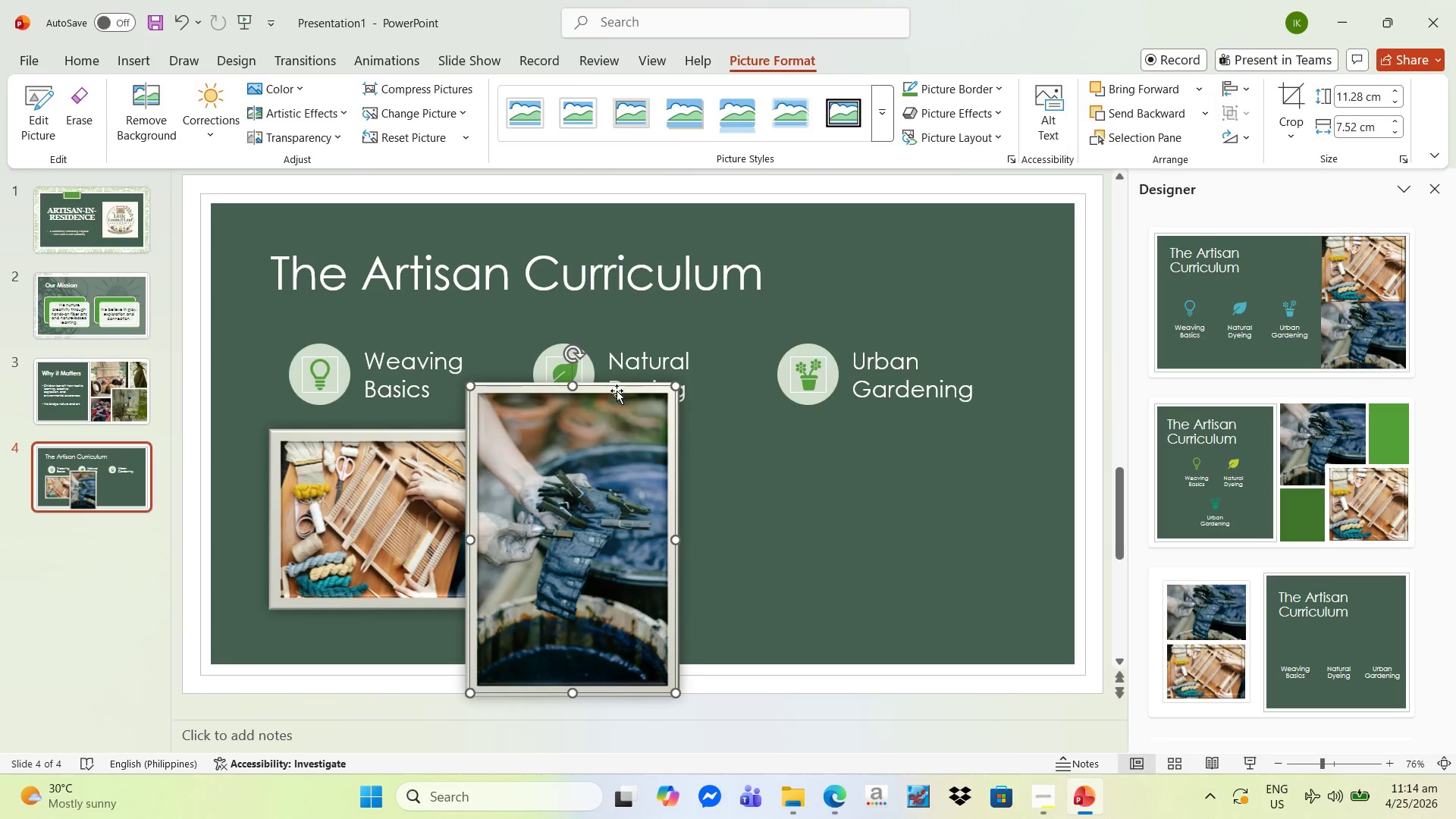 
left_click_drag(start_coordinate=[617, 388], to_coordinate=[419, 438])
 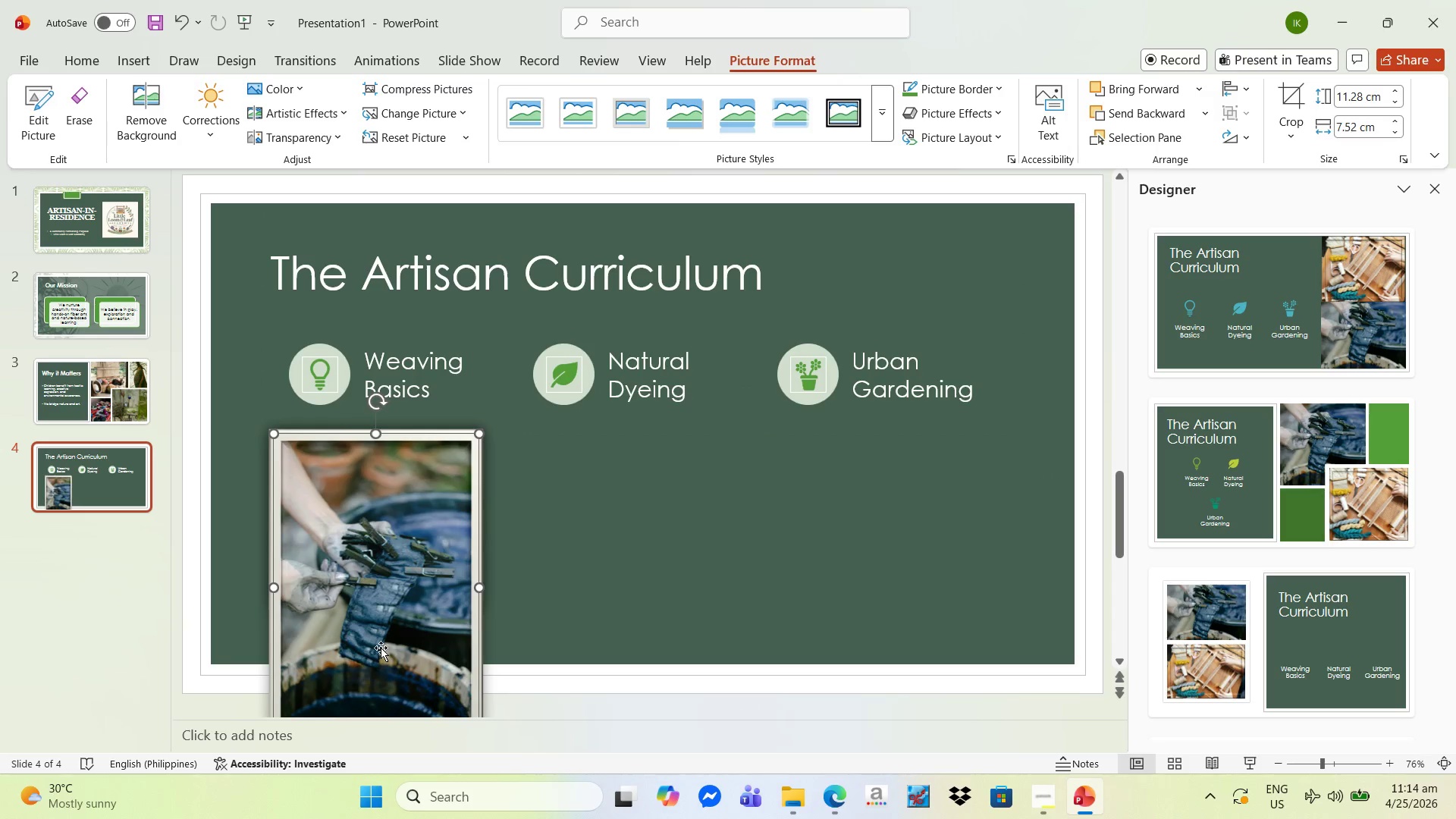 
scroll: coordinate [413, 645], scroll_direction: down, amount: 4.0
 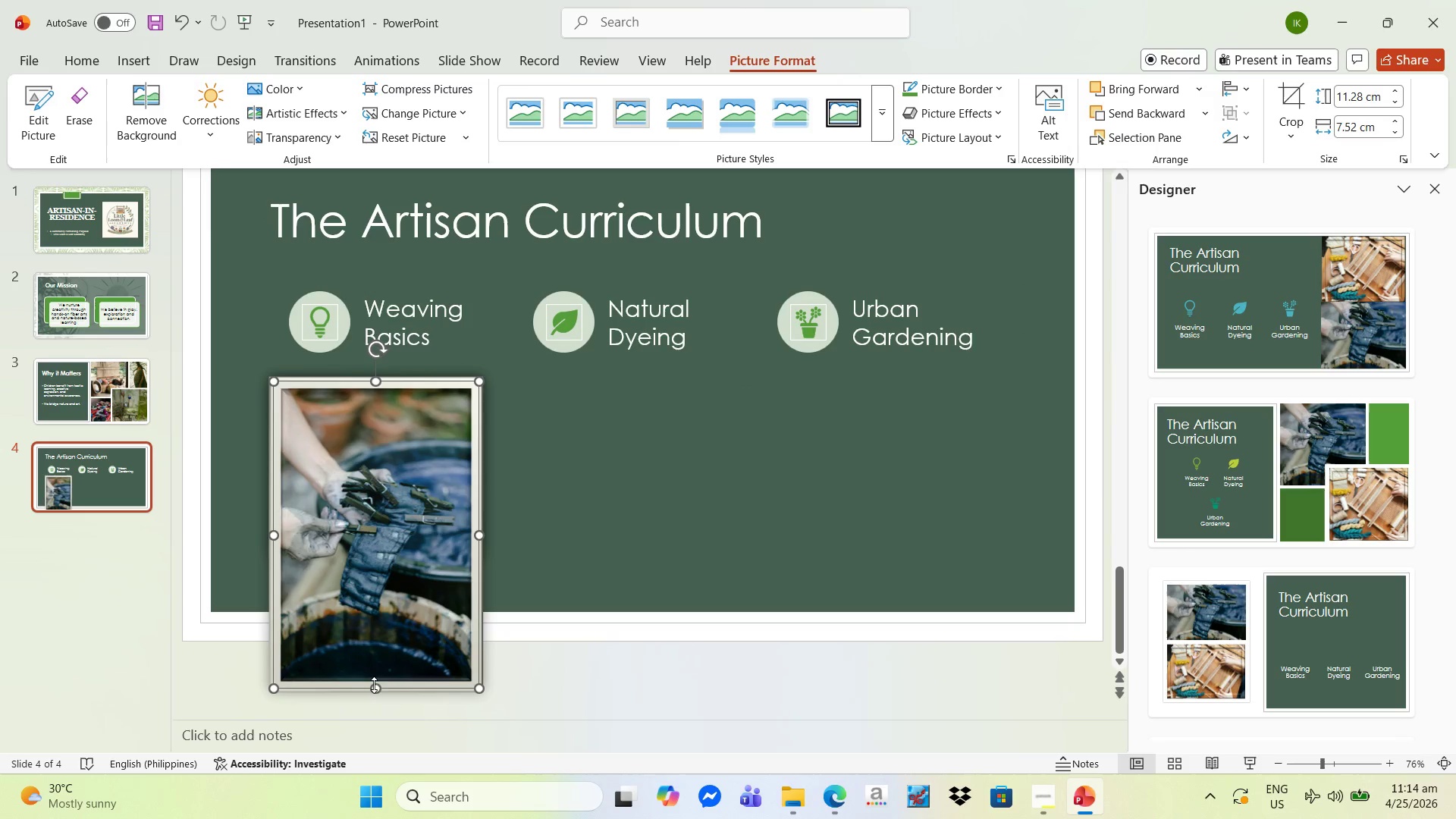 
left_click_drag(start_coordinate=[374, 686], to_coordinate=[381, 643])
 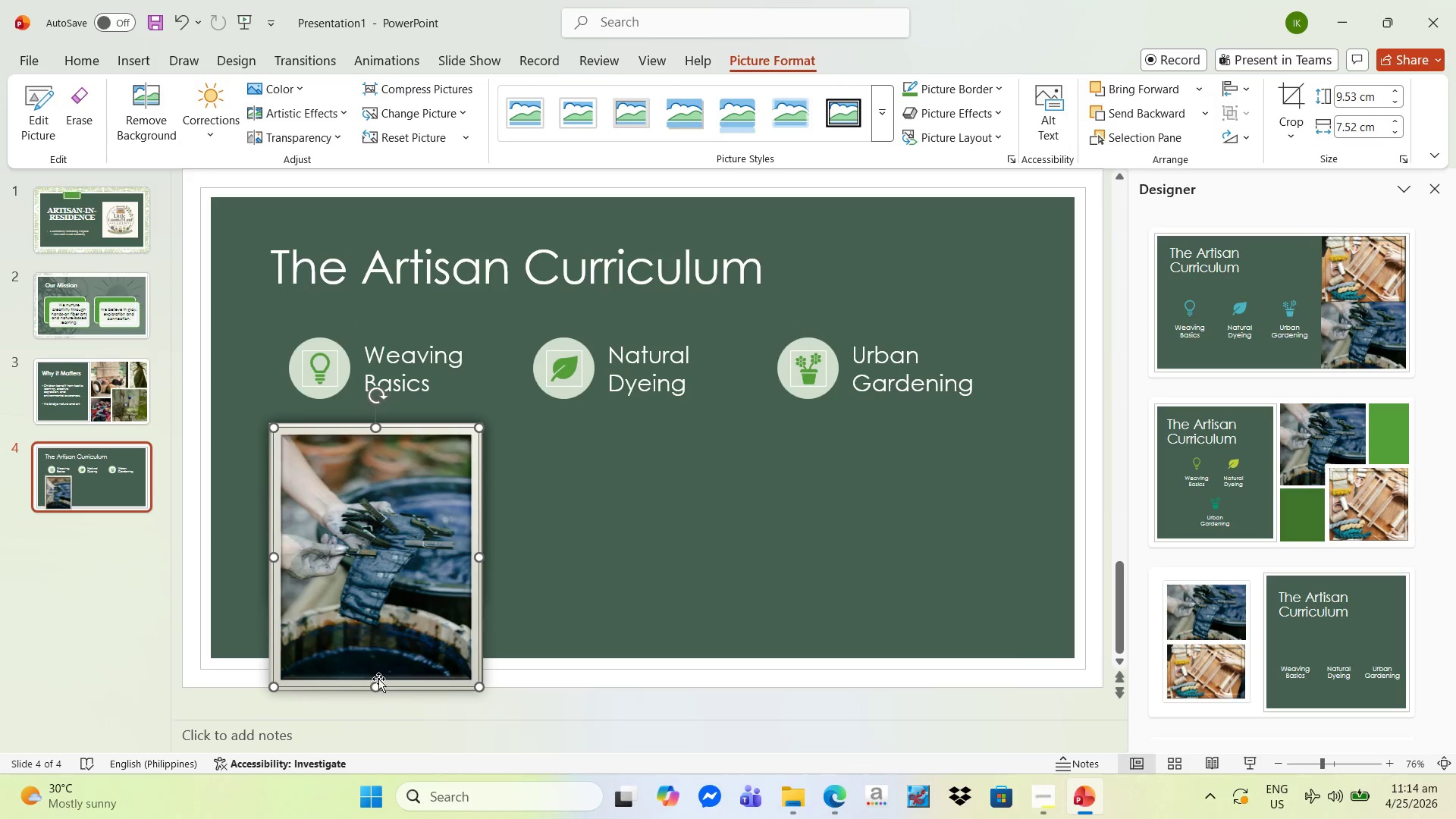 
right_click([397, 607])
 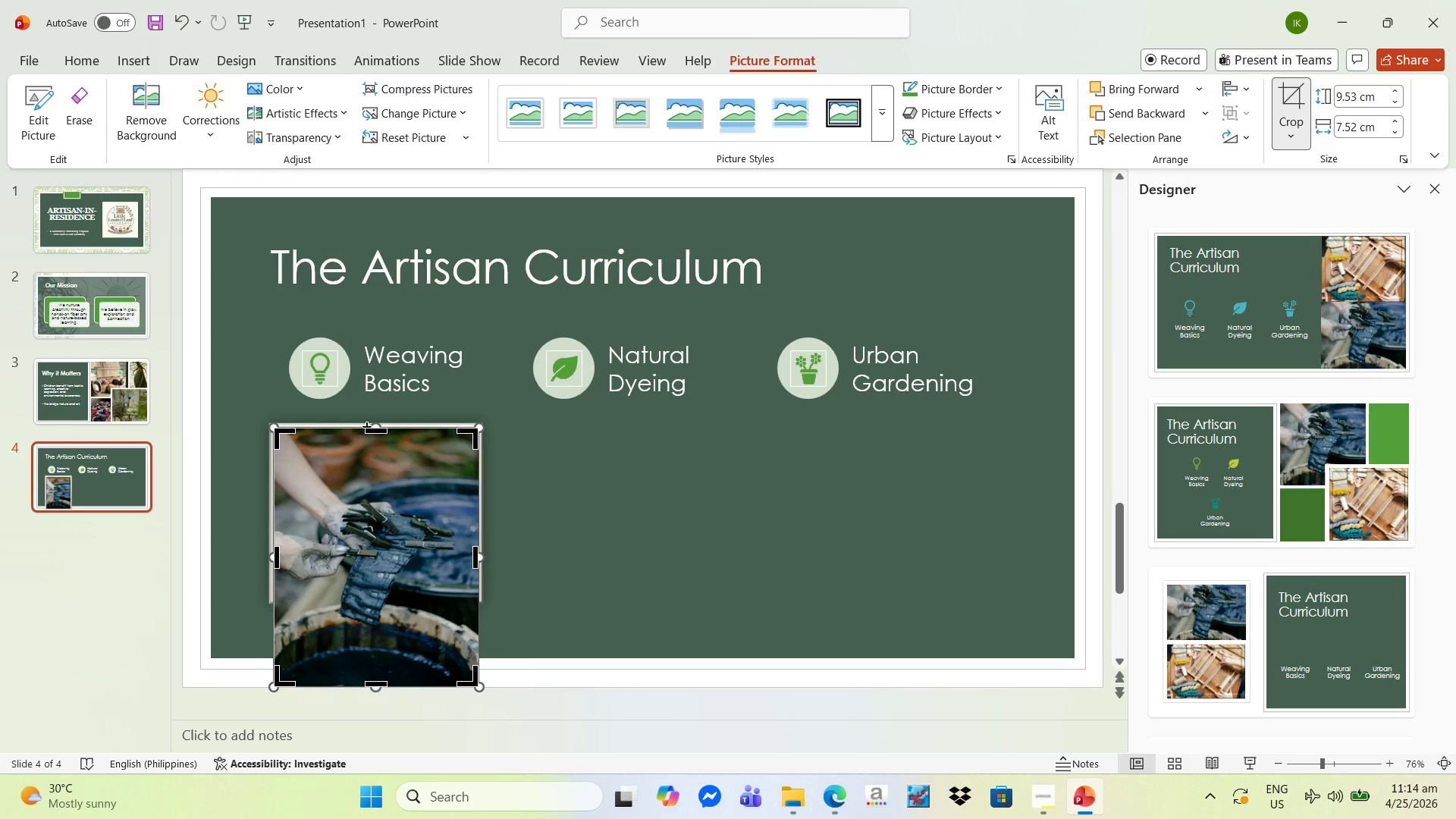 
left_click_drag(start_coordinate=[375, 430], to_coordinate=[374, 464])
 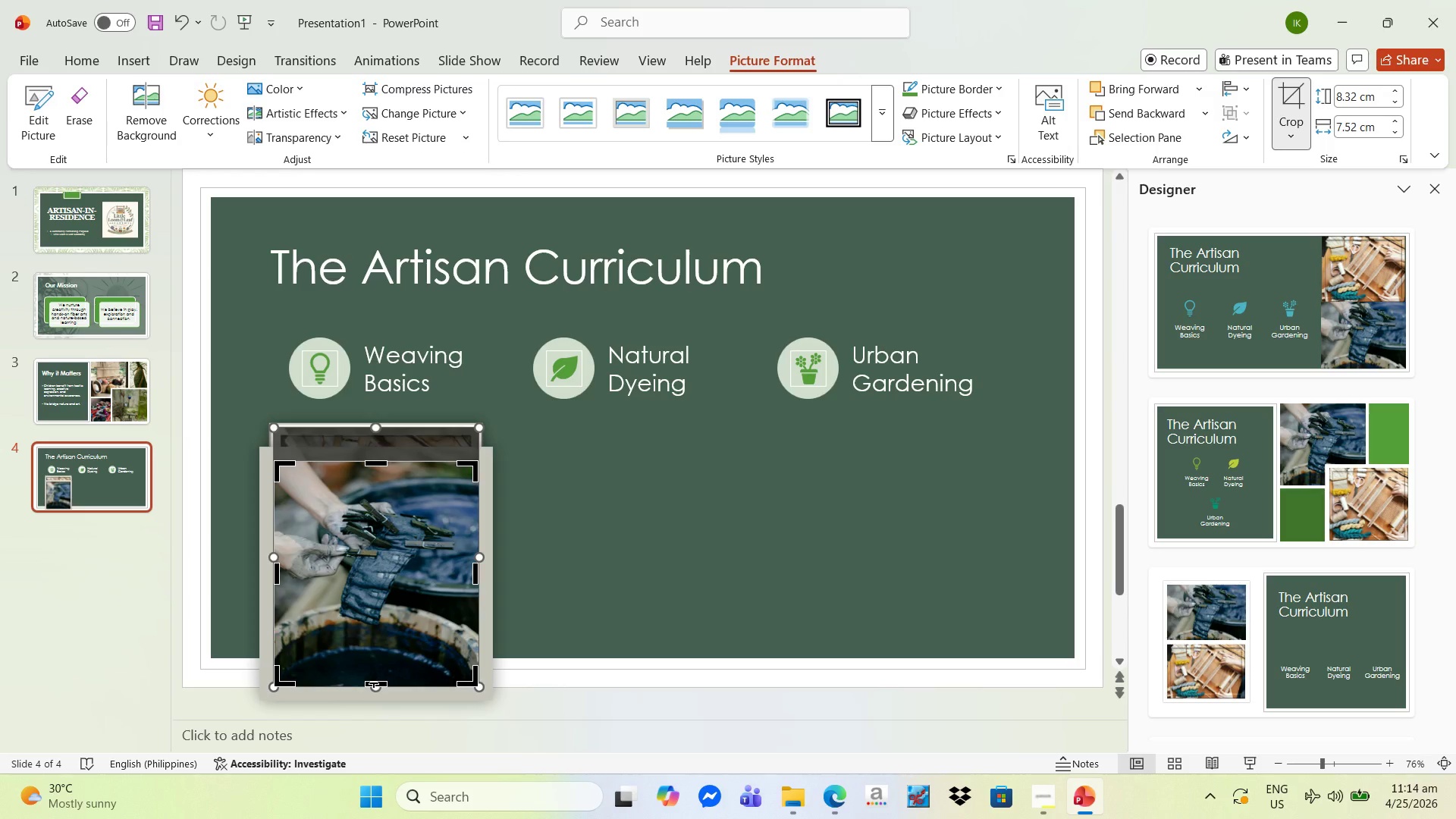 
left_click_drag(start_coordinate=[374, 683], to_coordinate=[390, 648])
 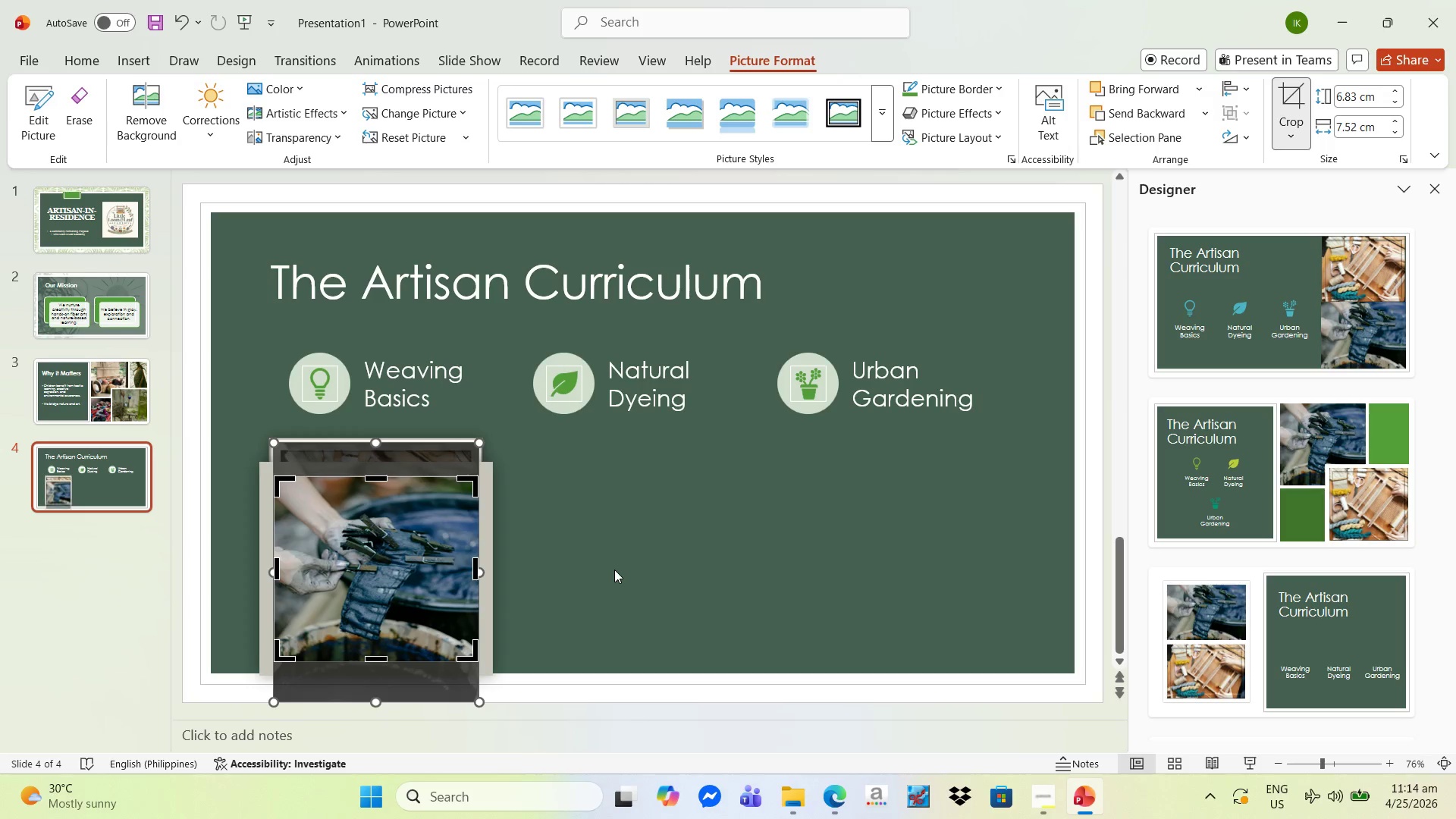 
left_click([614, 570])
 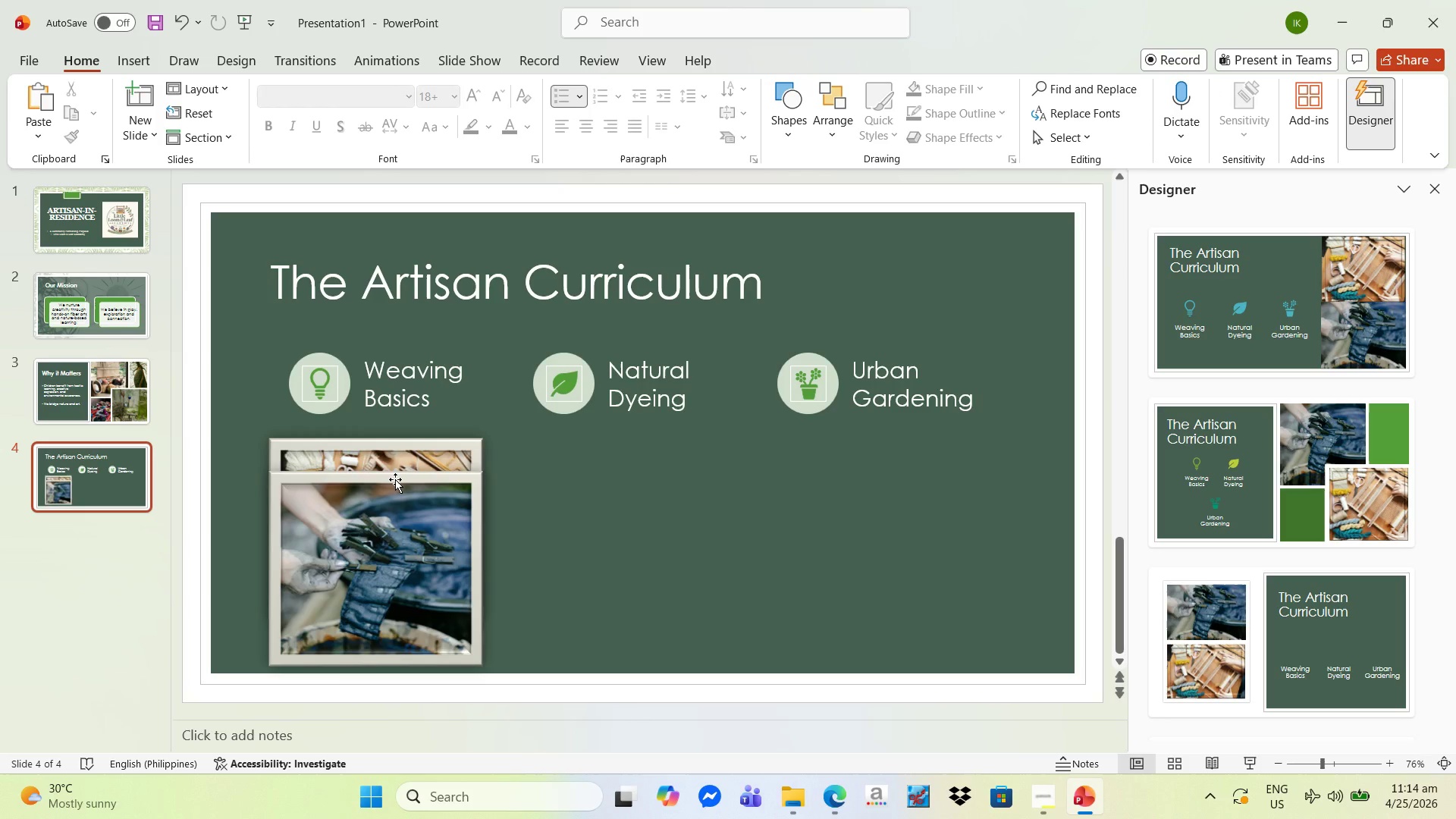 
left_click_drag(start_coordinate=[395, 479], to_coordinate=[400, 446])
 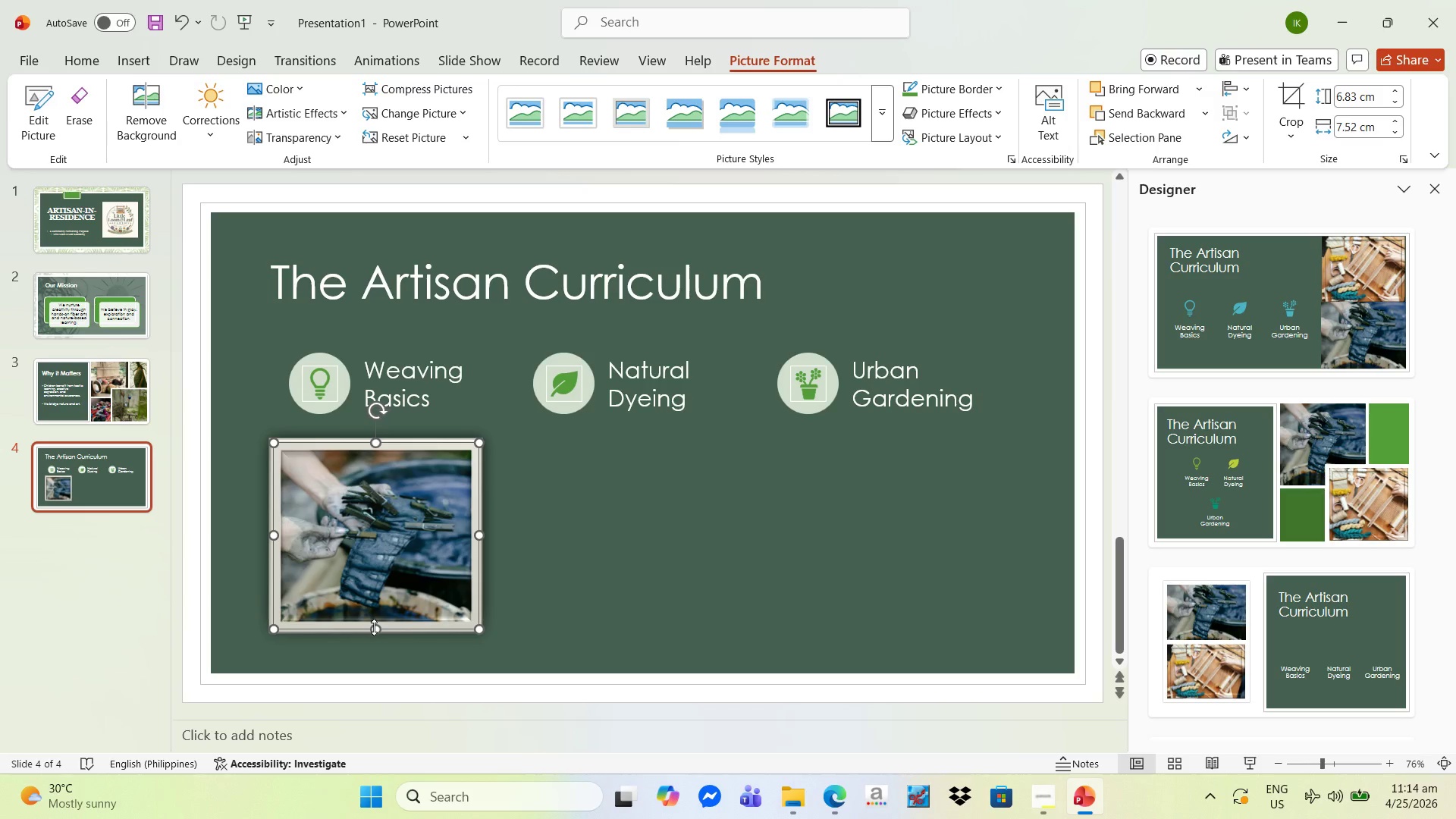 
left_click_drag(start_coordinate=[374, 627], to_coordinate=[386, 611])
 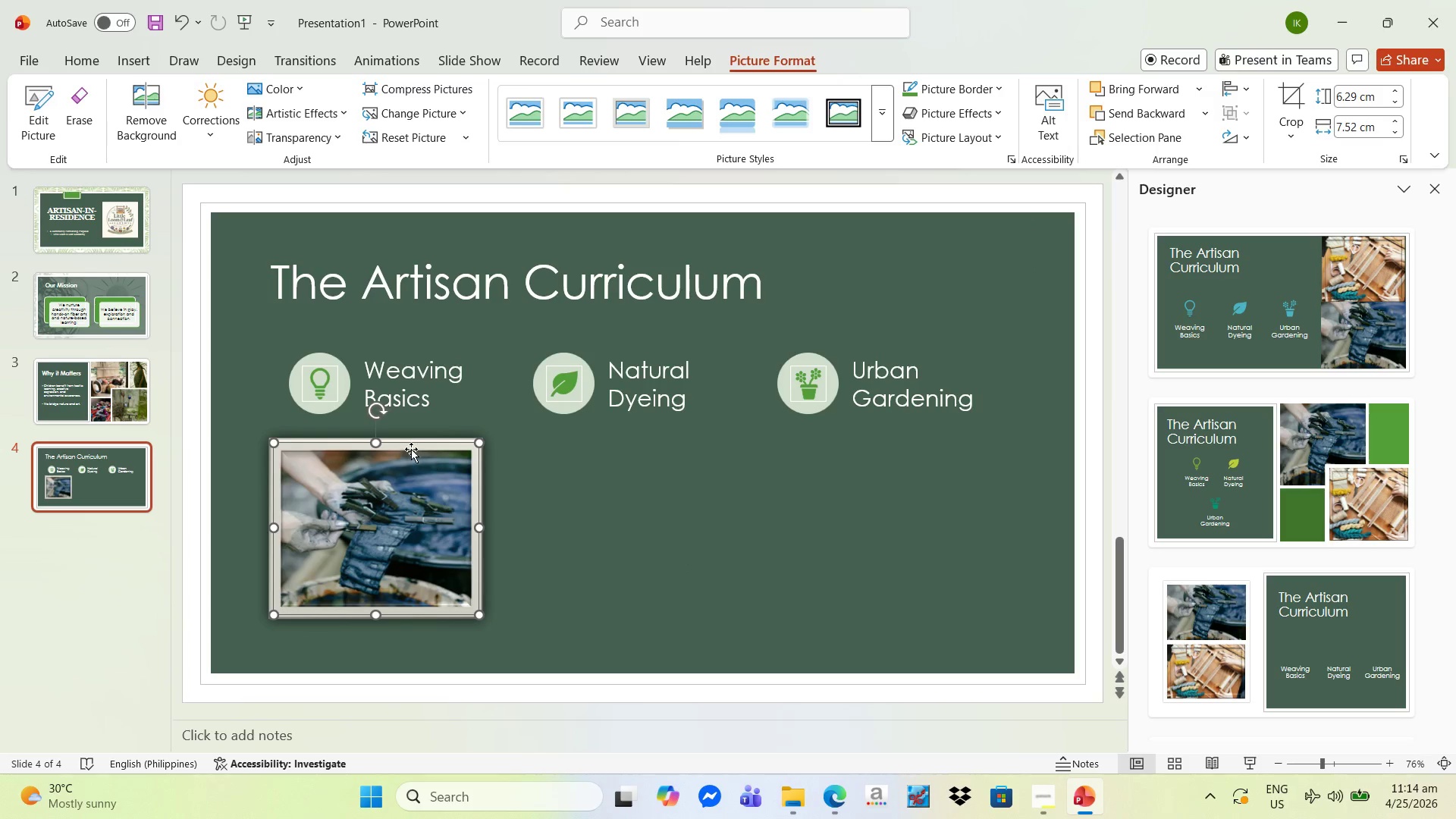 
left_click_drag(start_coordinate=[411, 444], to_coordinate=[661, 446])
 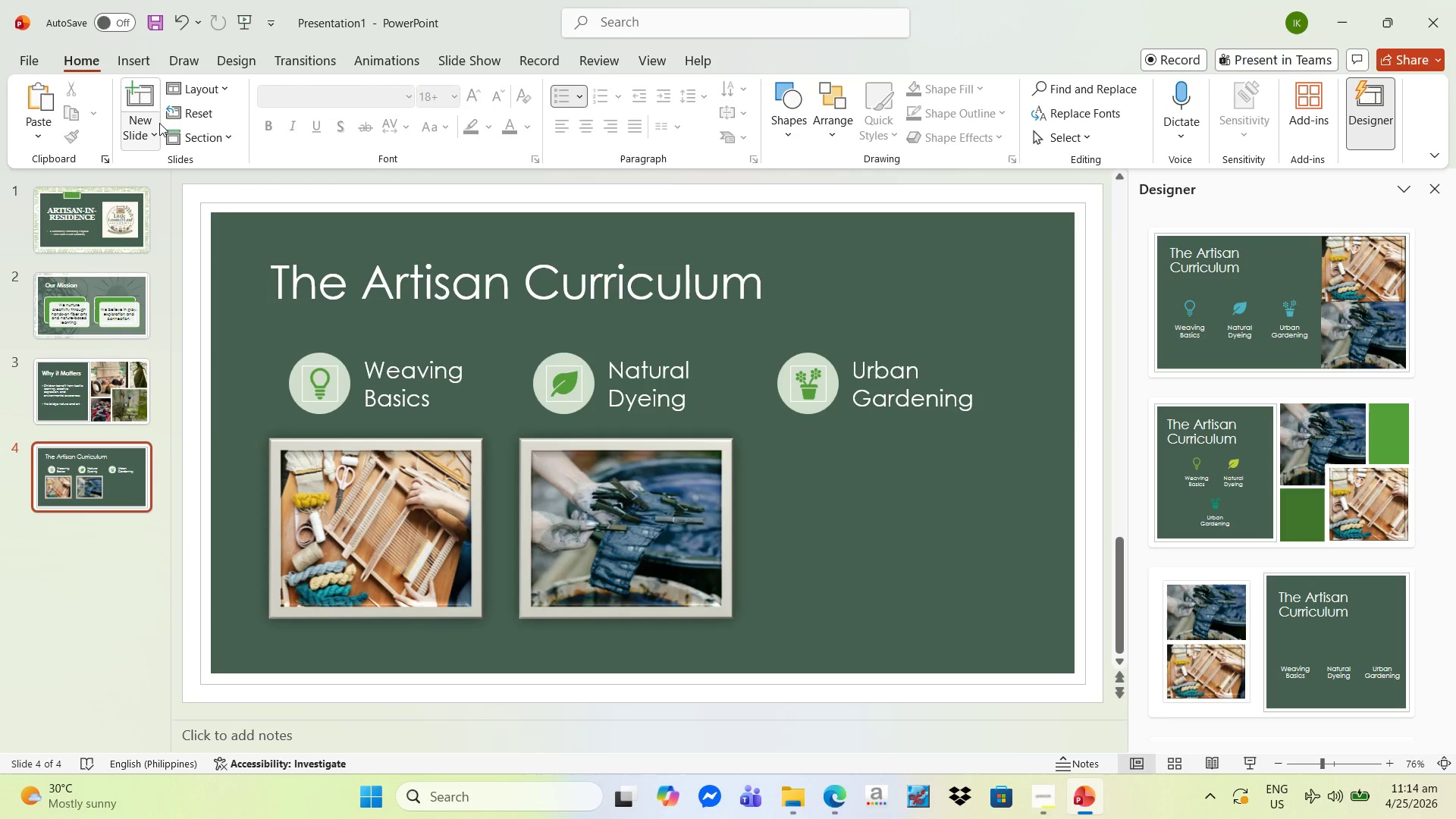 
left_click([128, 51])
 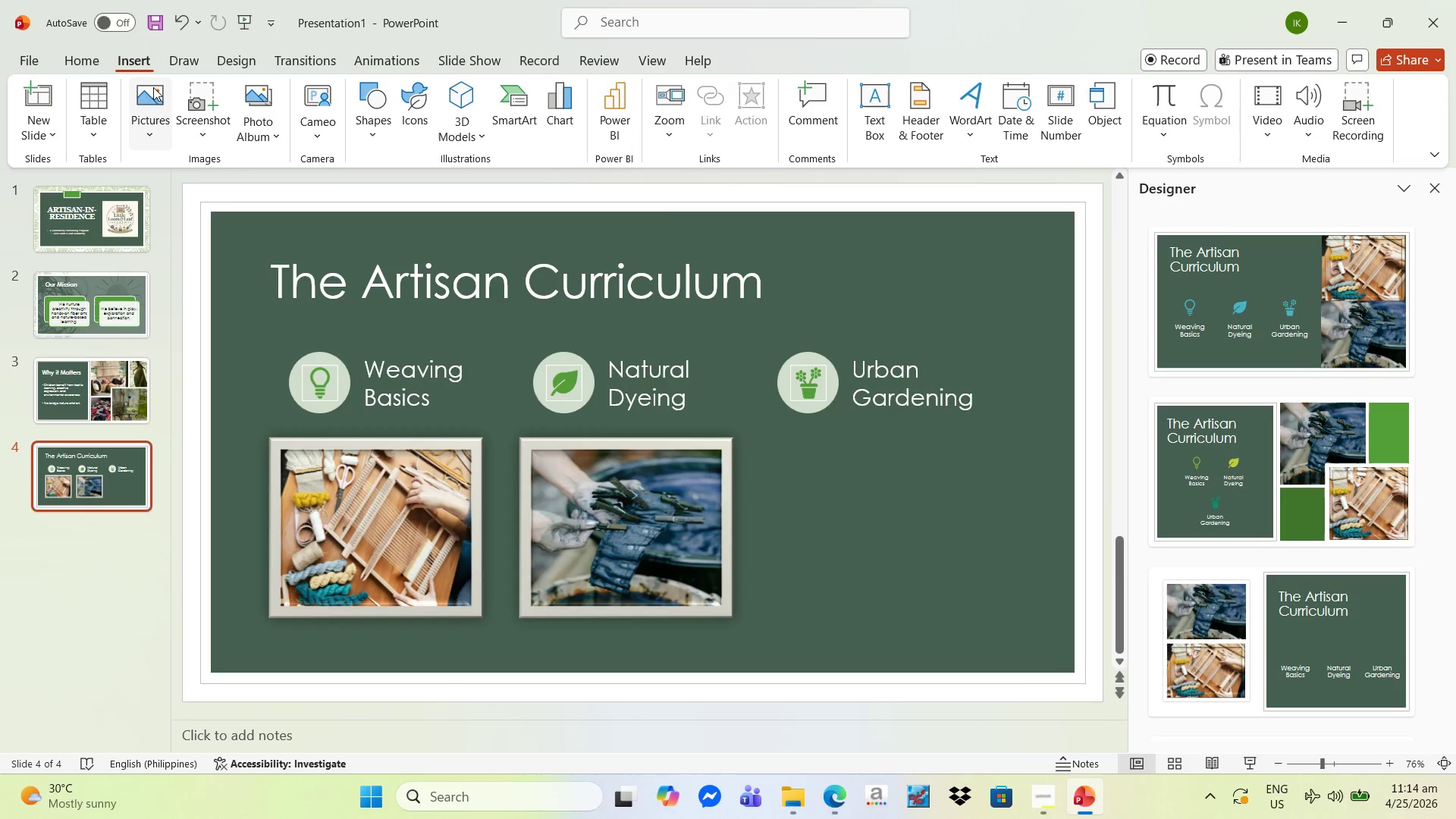 
left_click([153, 93])
 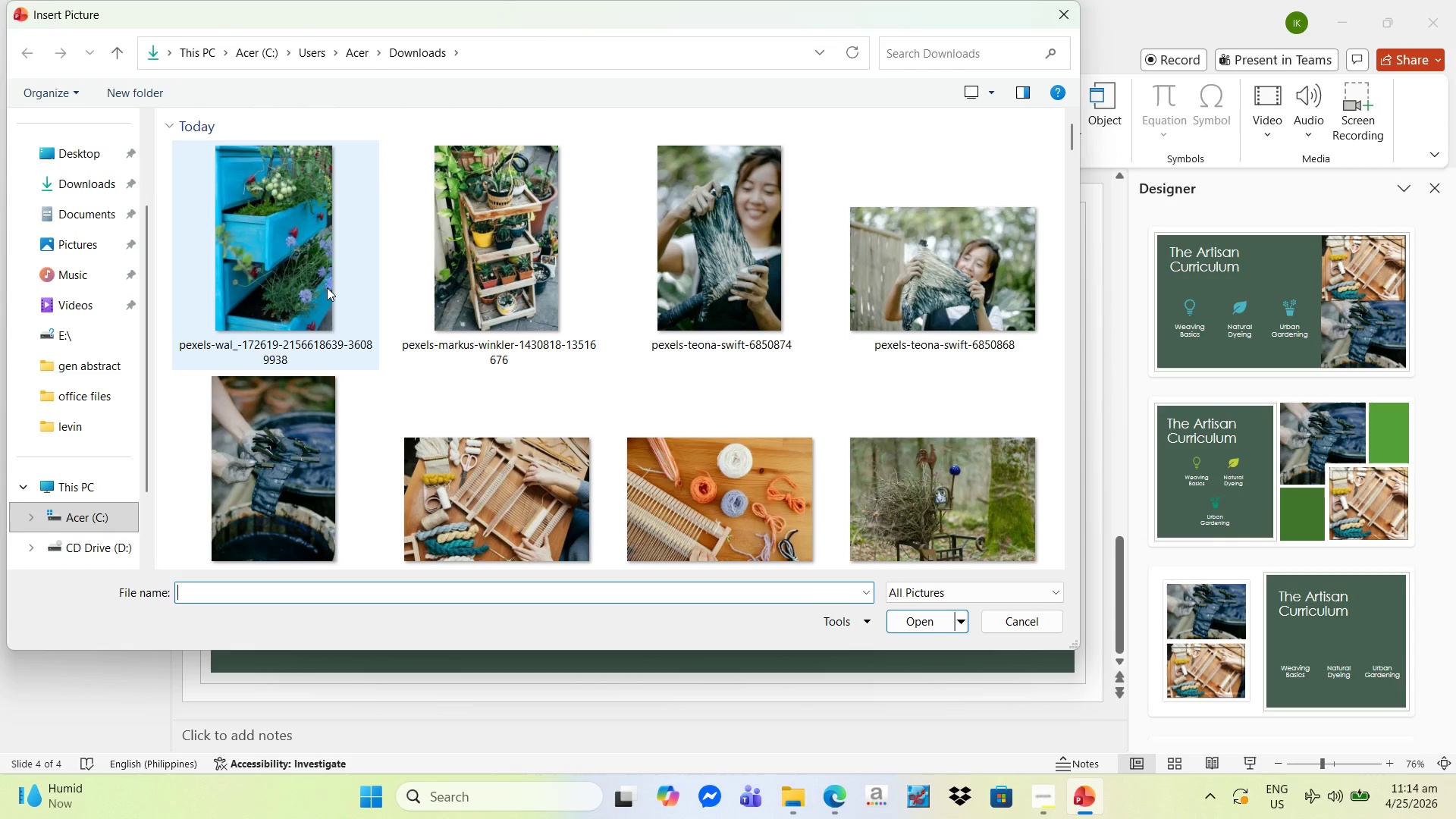 
left_click([498, 300])
 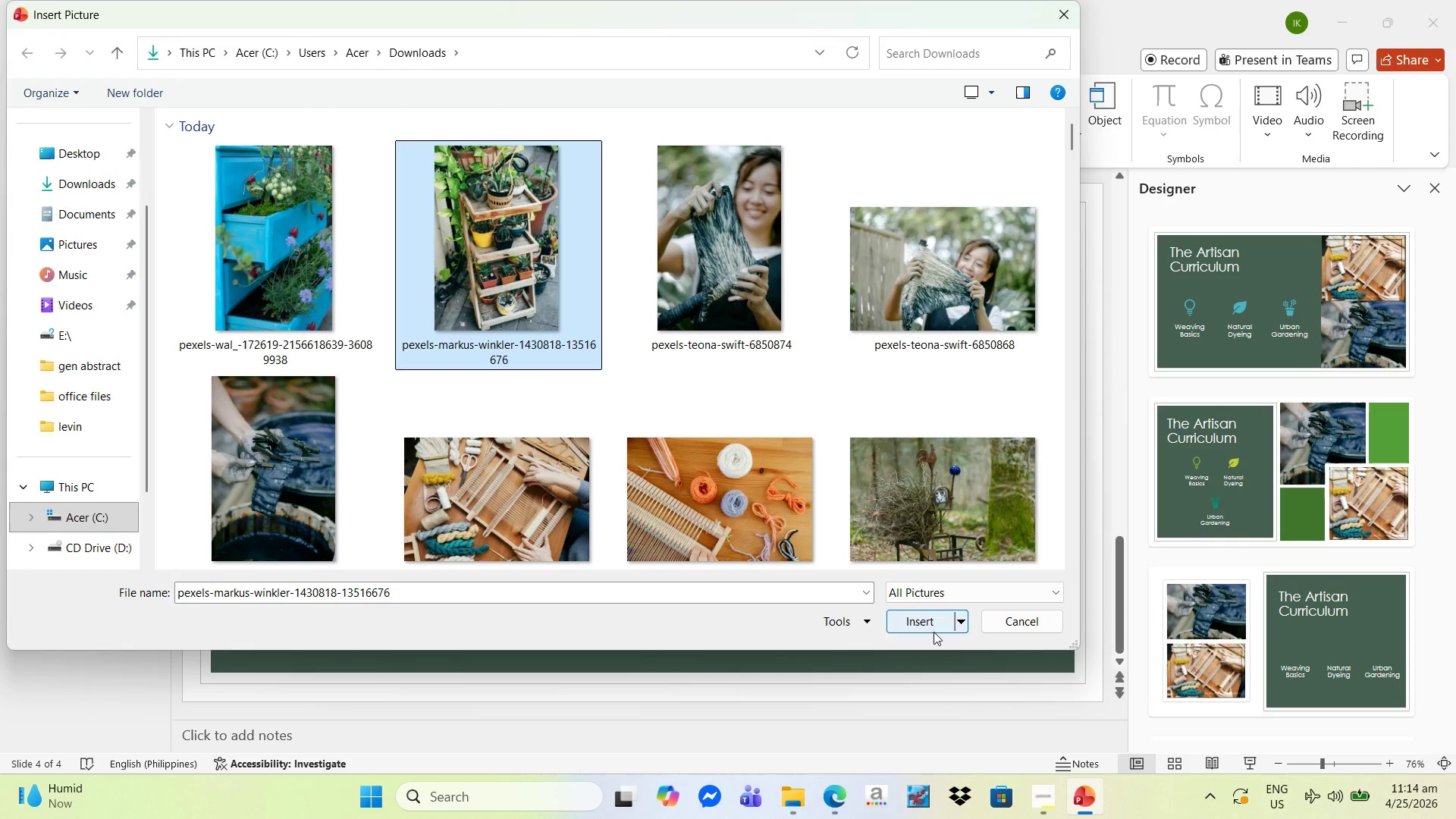 
left_click([929, 621])
 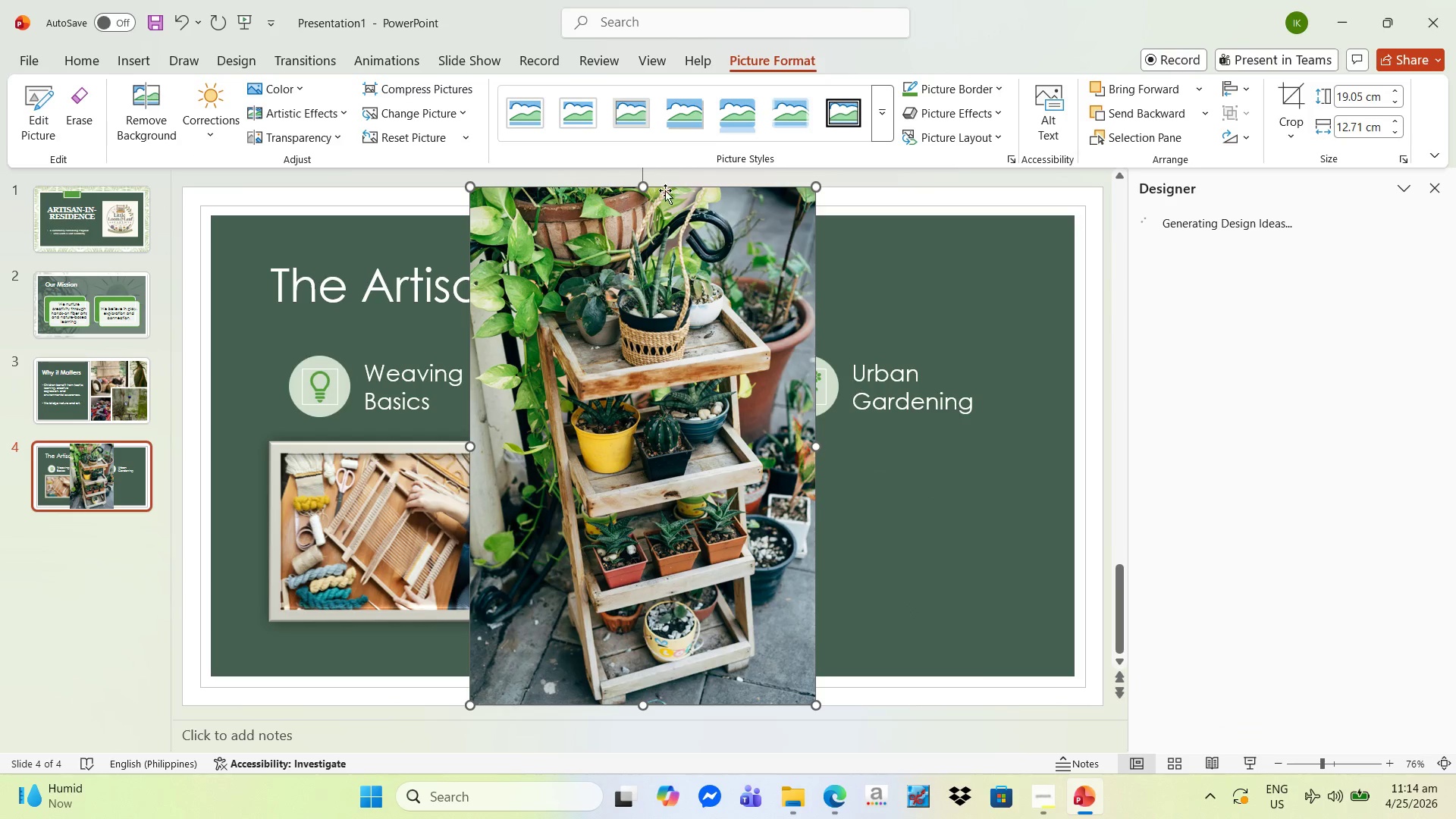 
left_click([638, 126])
 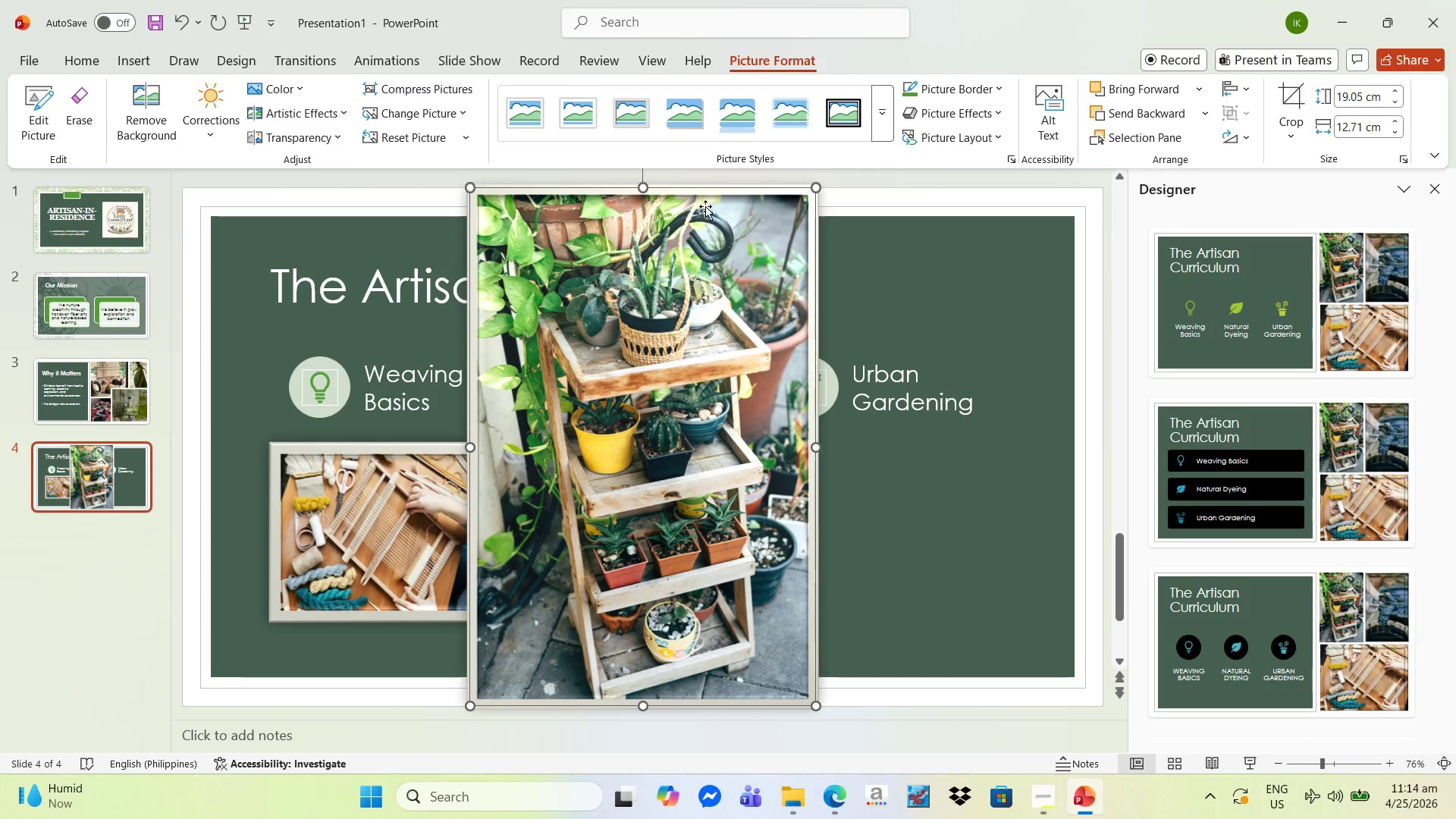 
left_click_drag(start_coordinate=[813, 184], to_coordinate=[620, 381])
 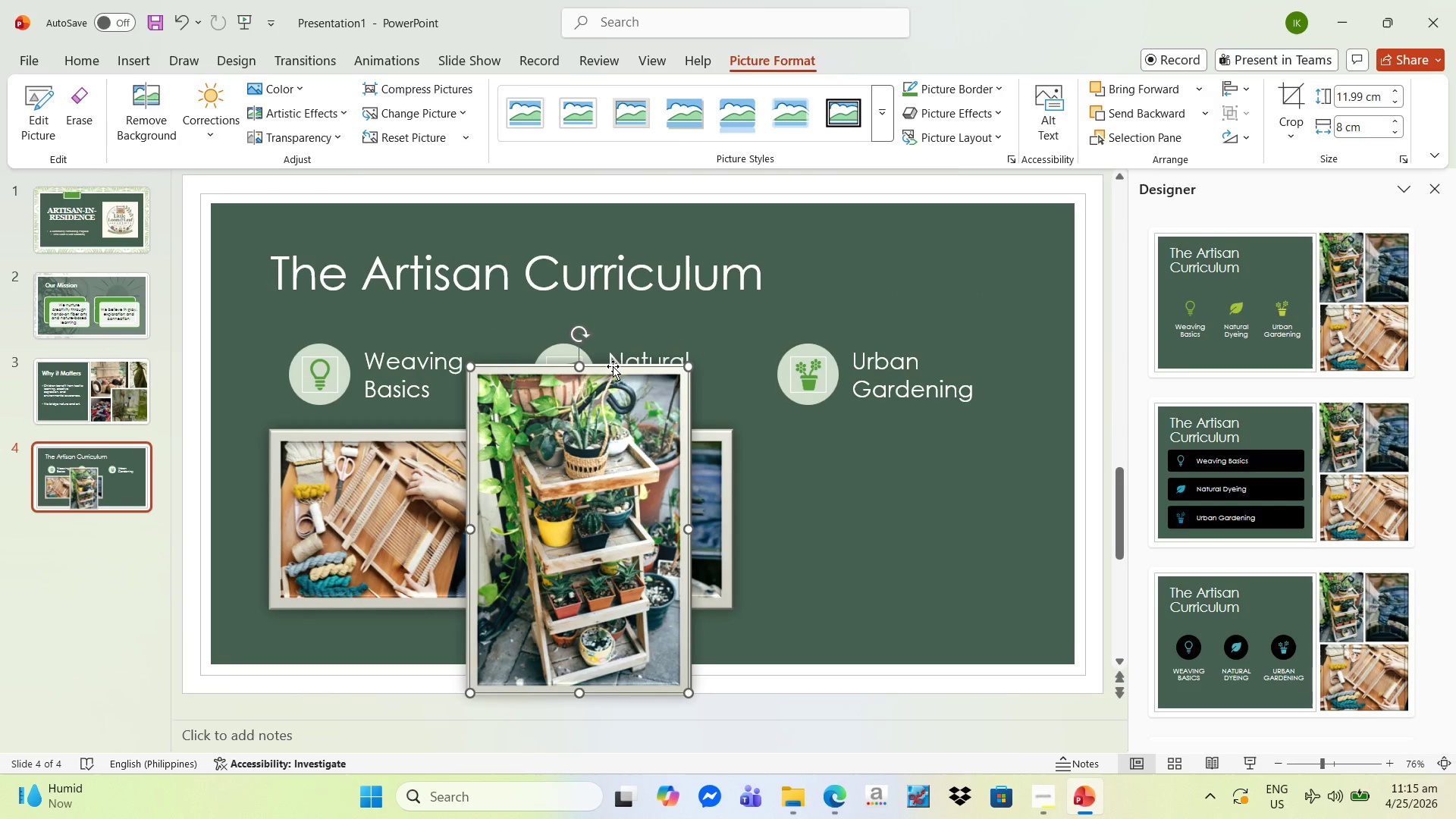 
left_click_drag(start_coordinate=[613, 369], to_coordinate=[663, 437])
 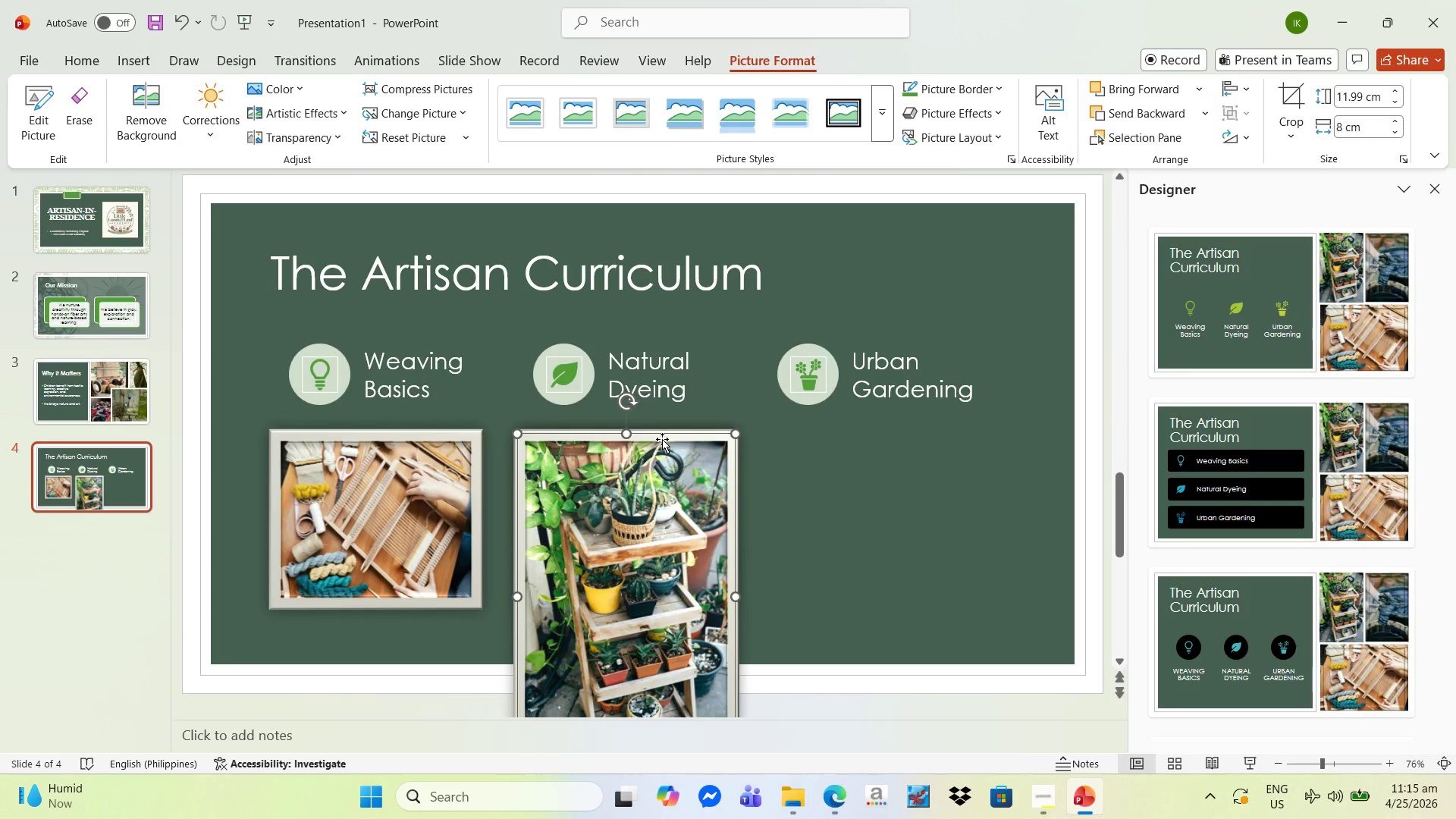 
left_click_drag(start_coordinate=[662, 439], to_coordinate=[671, 438])
 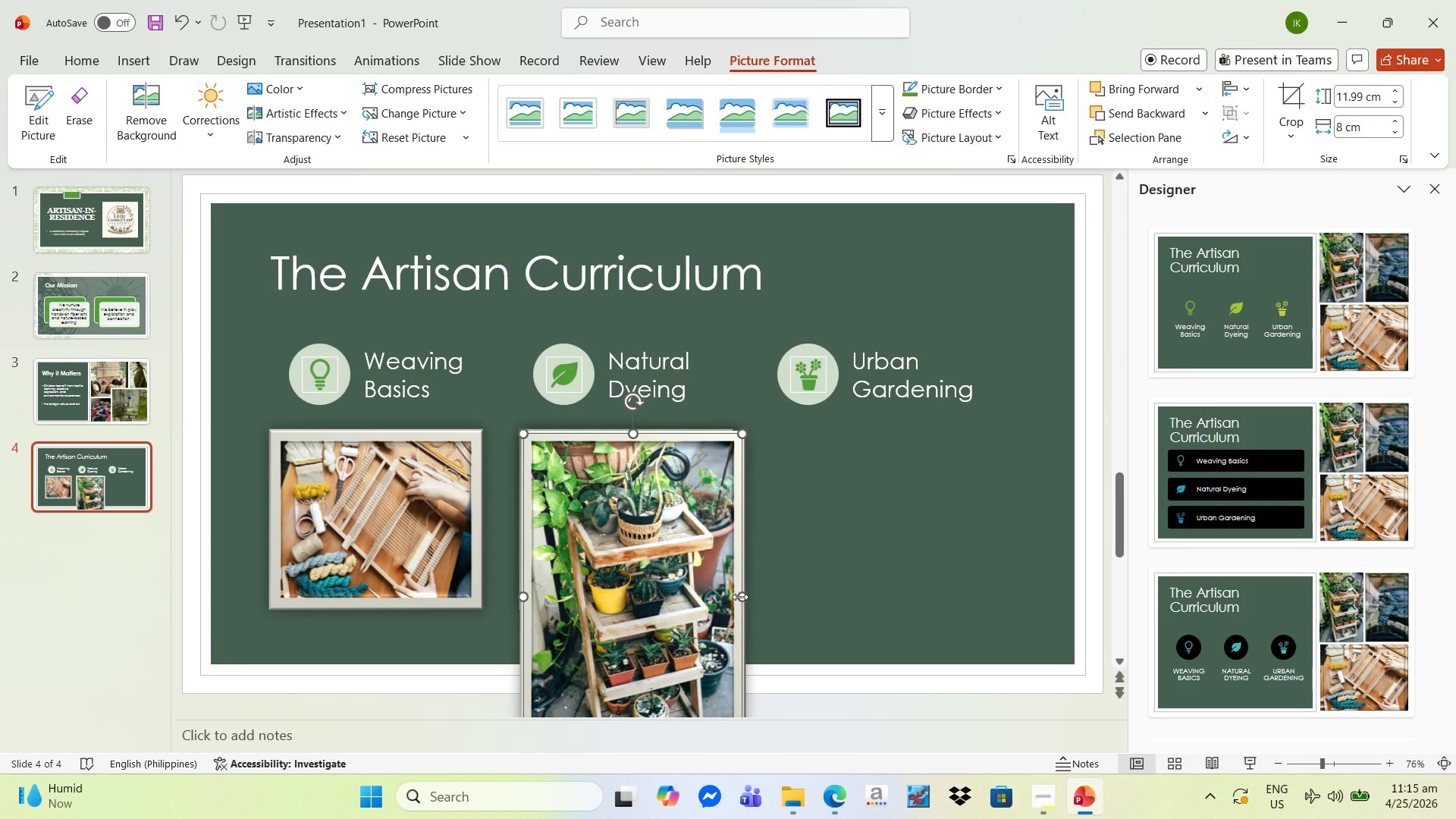 
left_click_drag(start_coordinate=[740, 597], to_coordinate=[726, 592])
 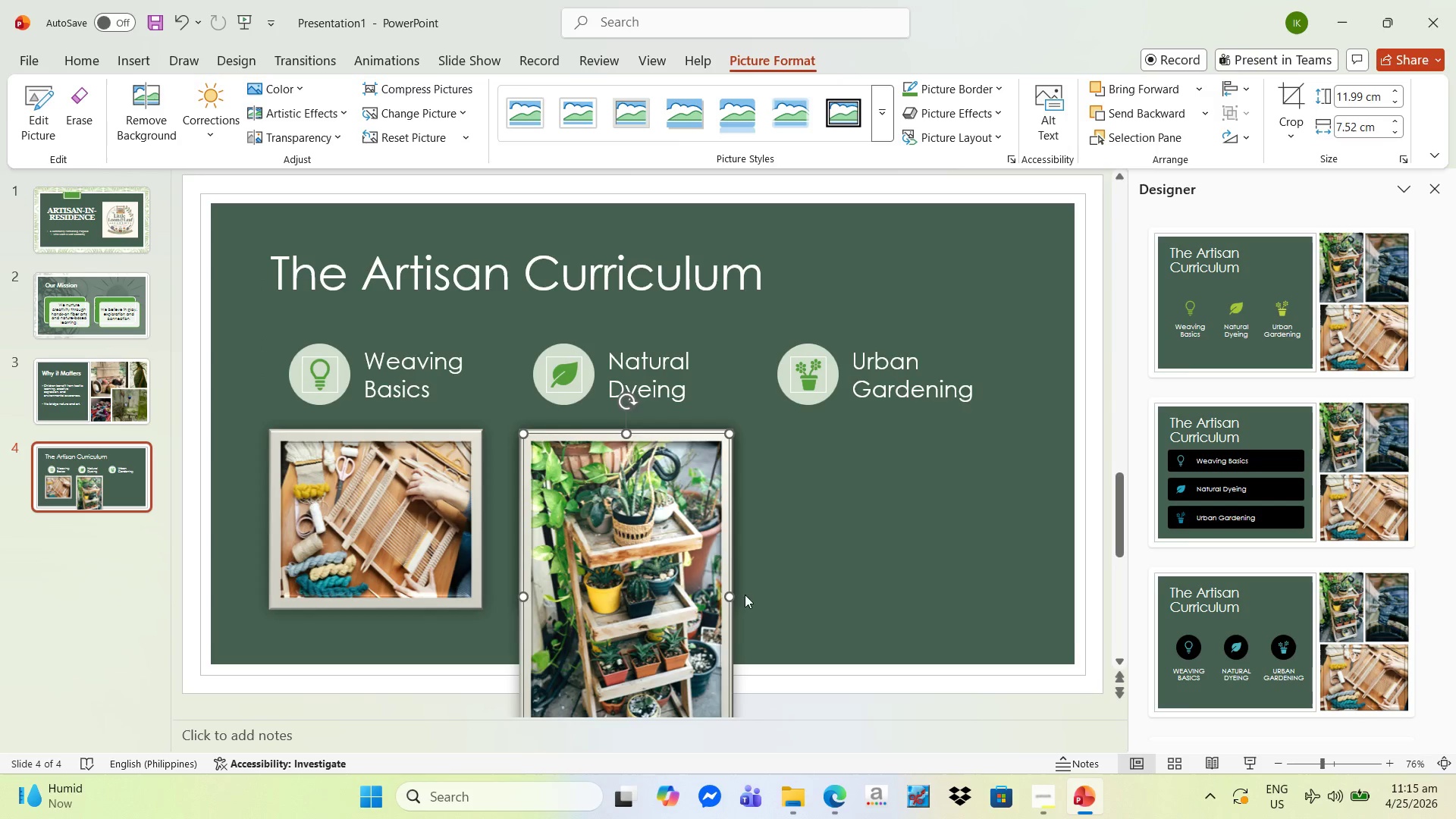 
scroll: coordinate [754, 588], scroll_direction: down, amount: 3.0
 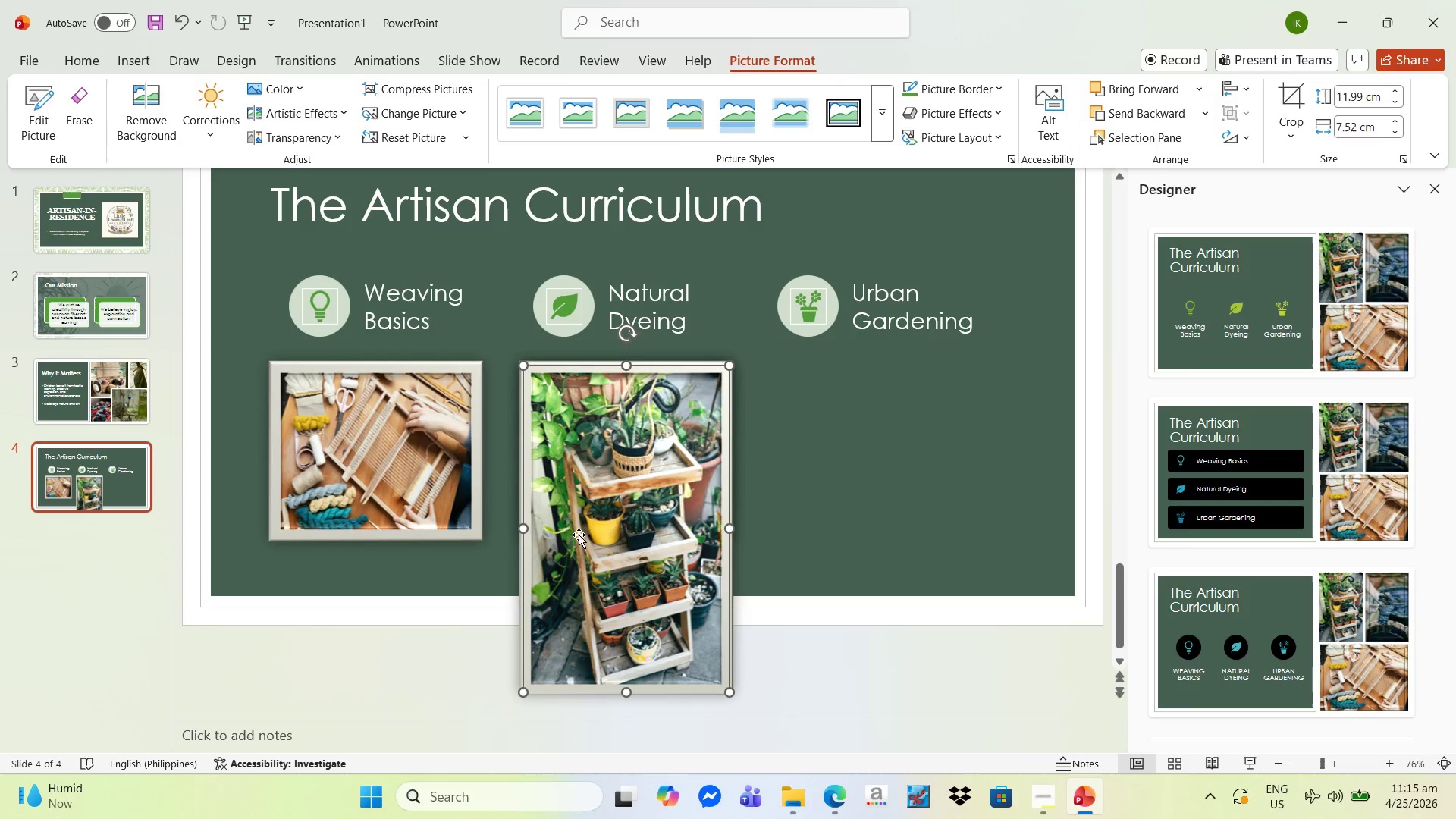 
right_click([581, 500])
 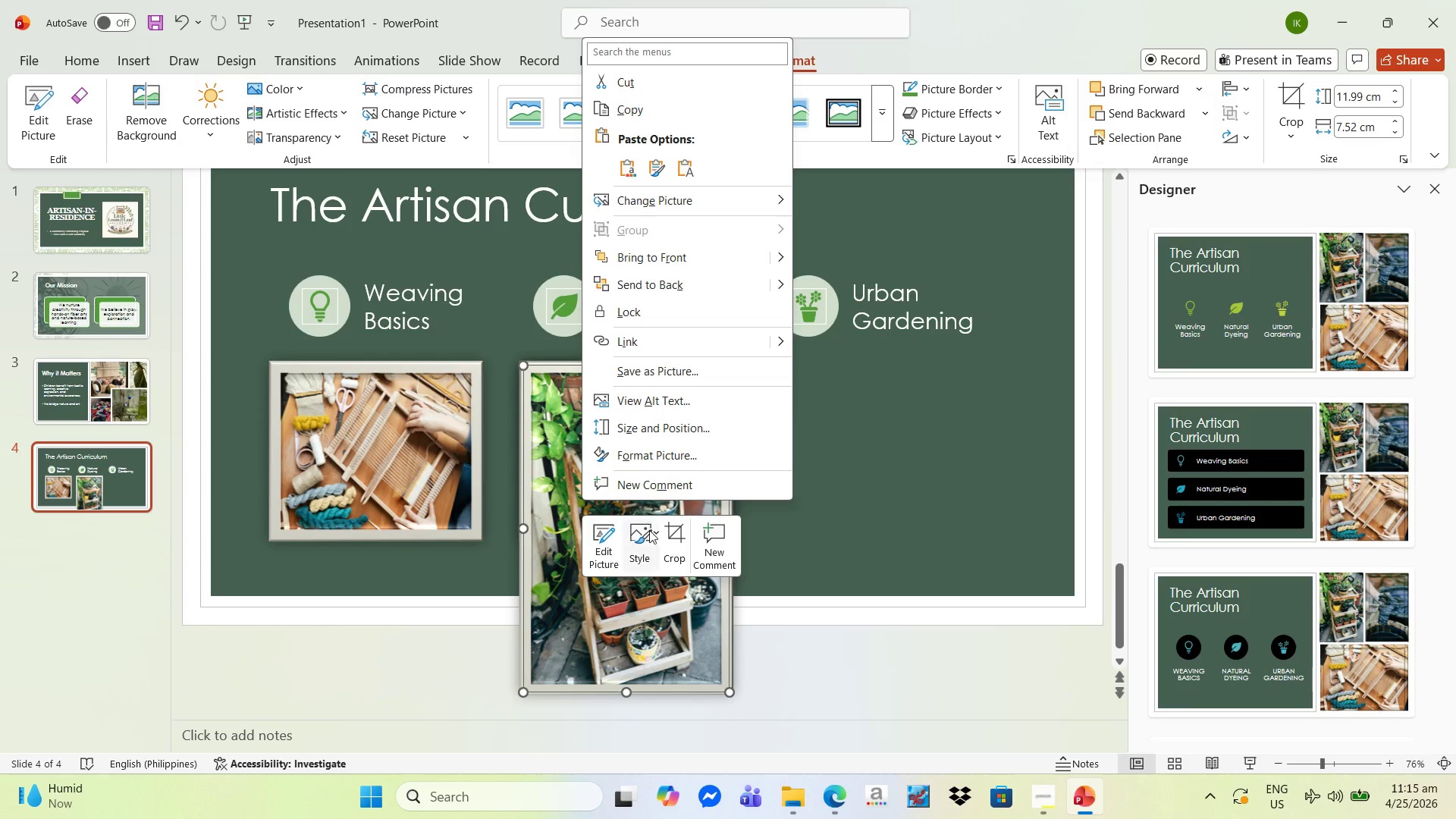 
left_click([686, 554])
 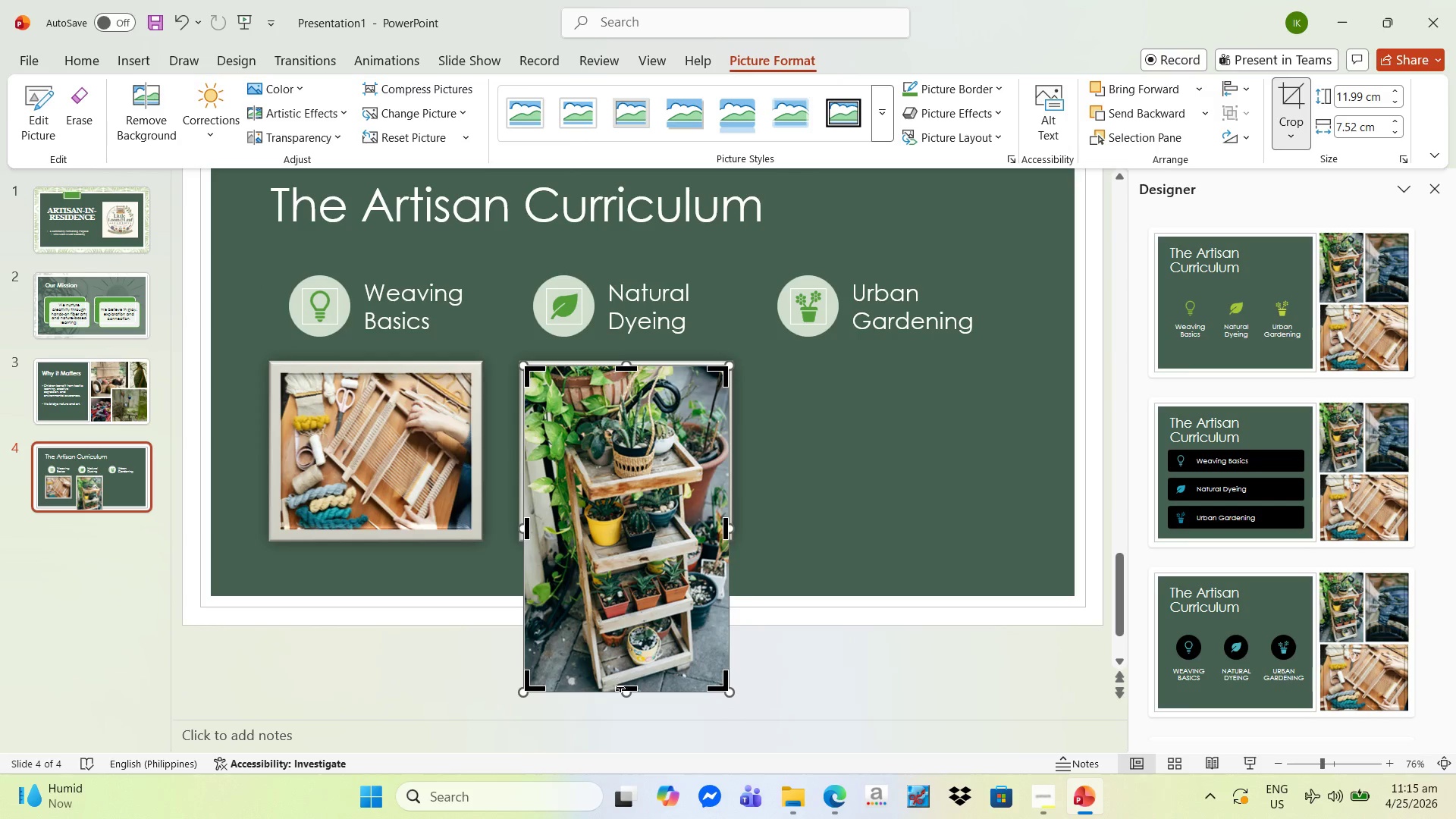 
left_click_drag(start_coordinate=[625, 691], to_coordinate=[656, 635])
 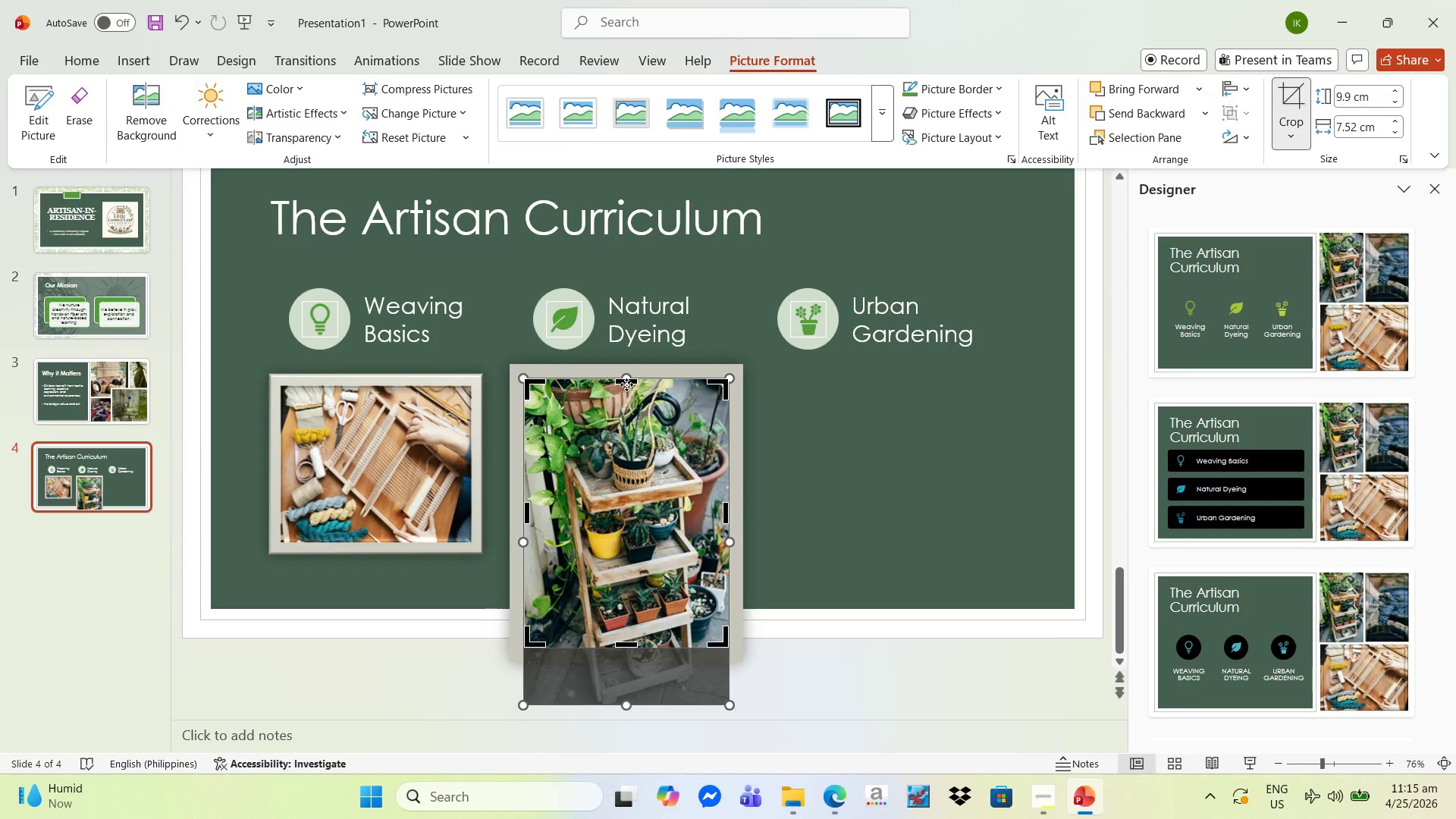 
left_click_drag(start_coordinate=[628, 380], to_coordinate=[626, 433])
 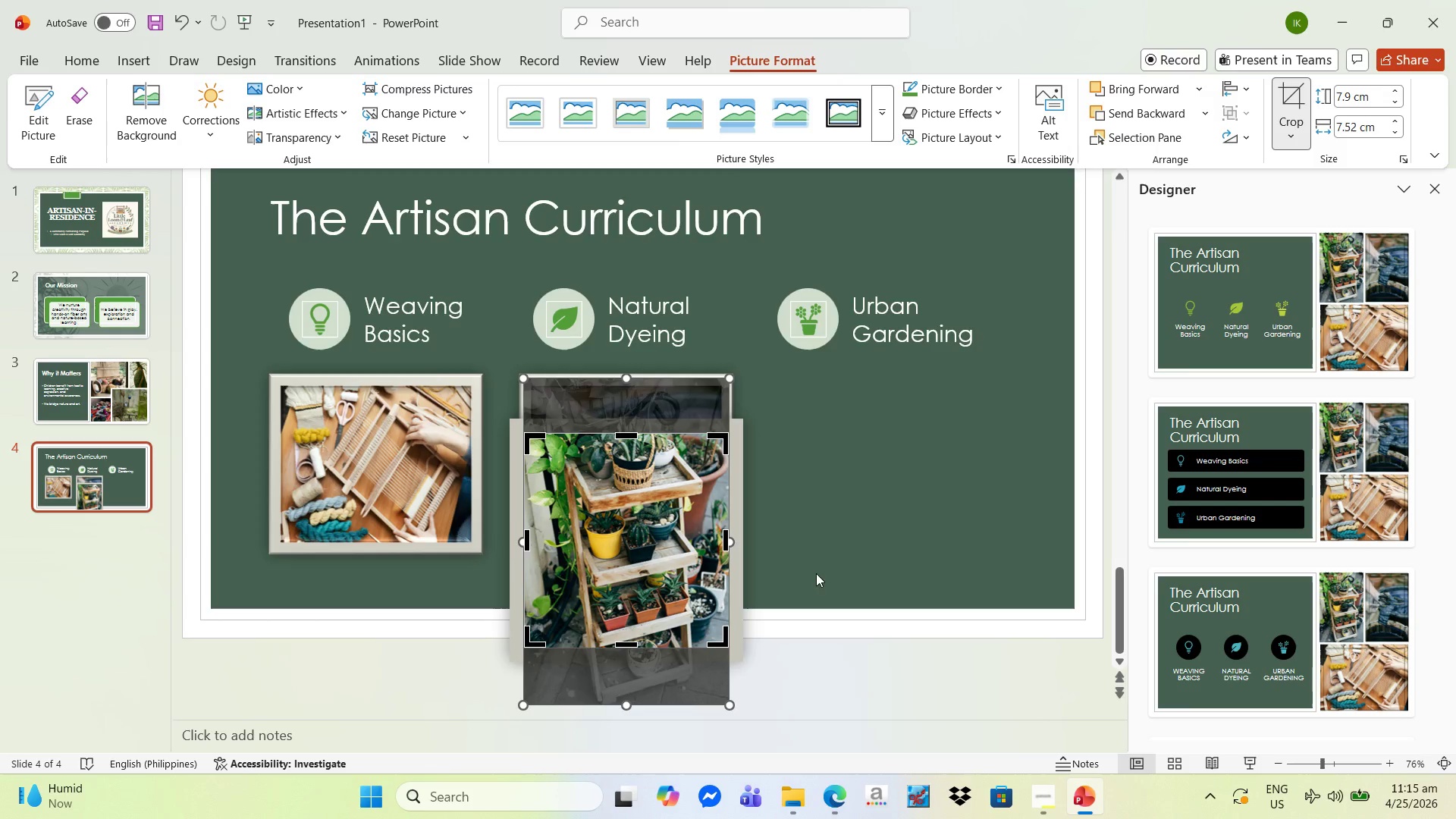 
left_click([849, 524])
 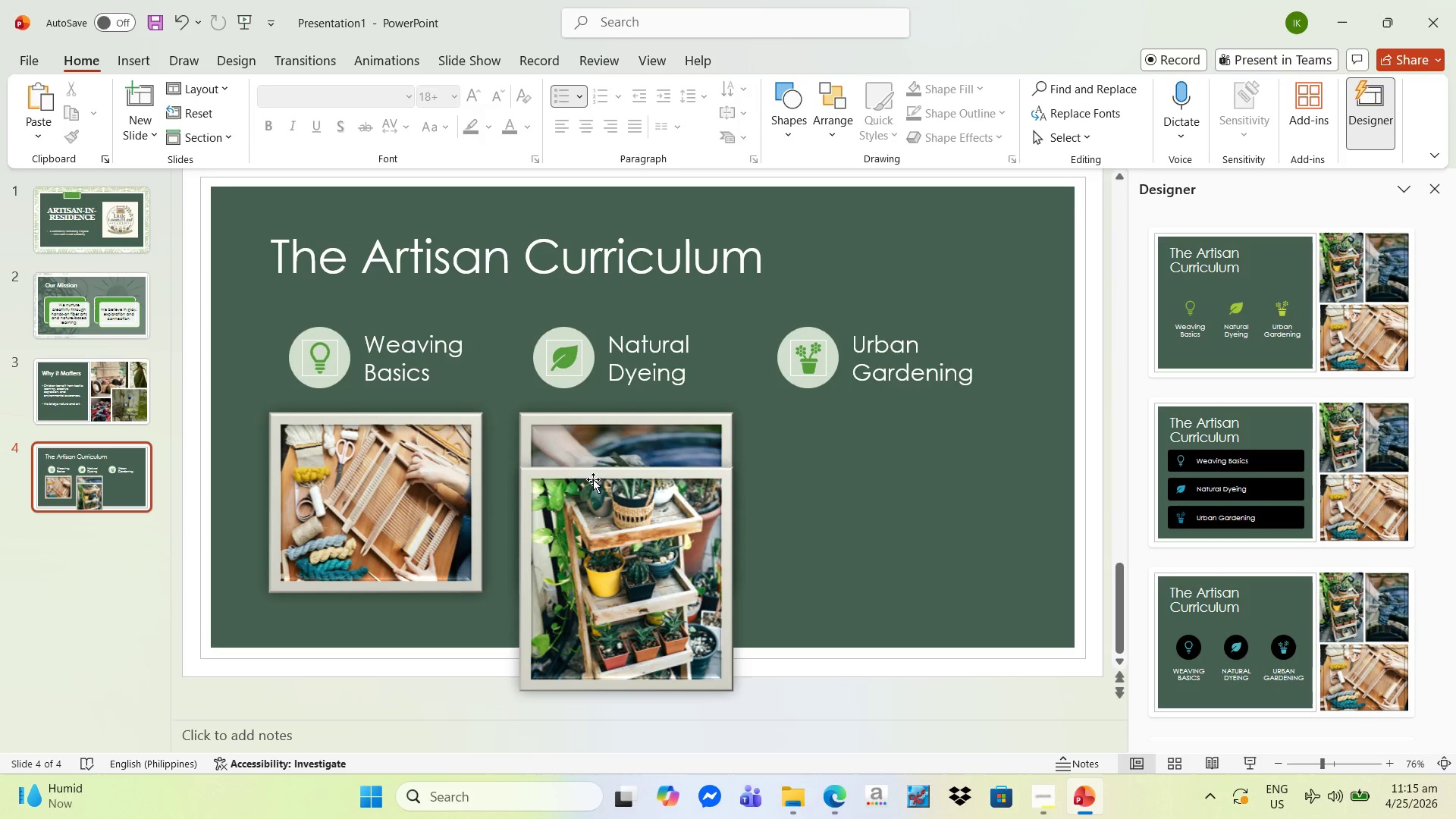 
left_click_drag(start_coordinate=[600, 480], to_coordinate=[601, 427])
 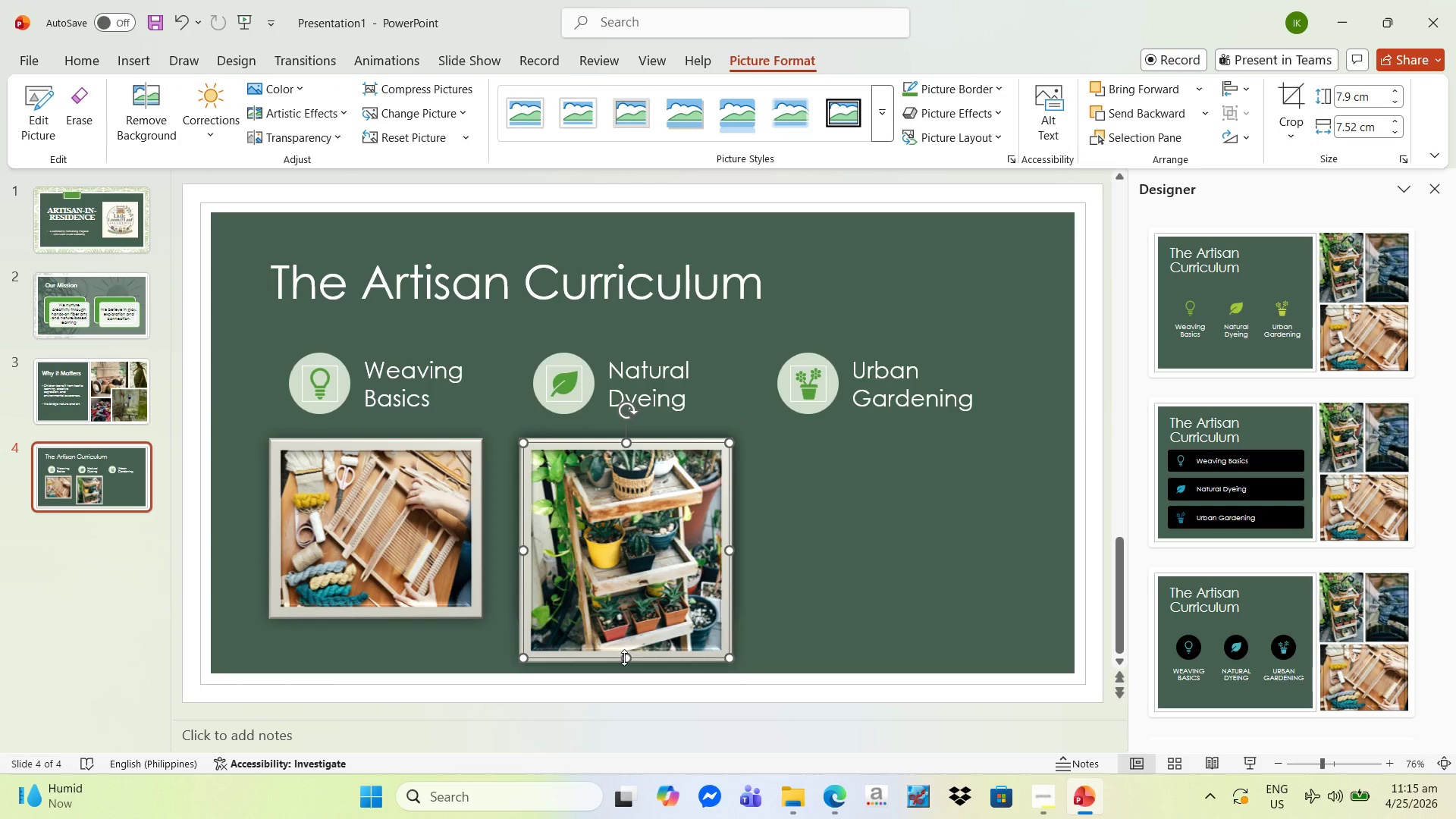 
left_click_drag(start_coordinate=[626, 661], to_coordinate=[643, 610])
 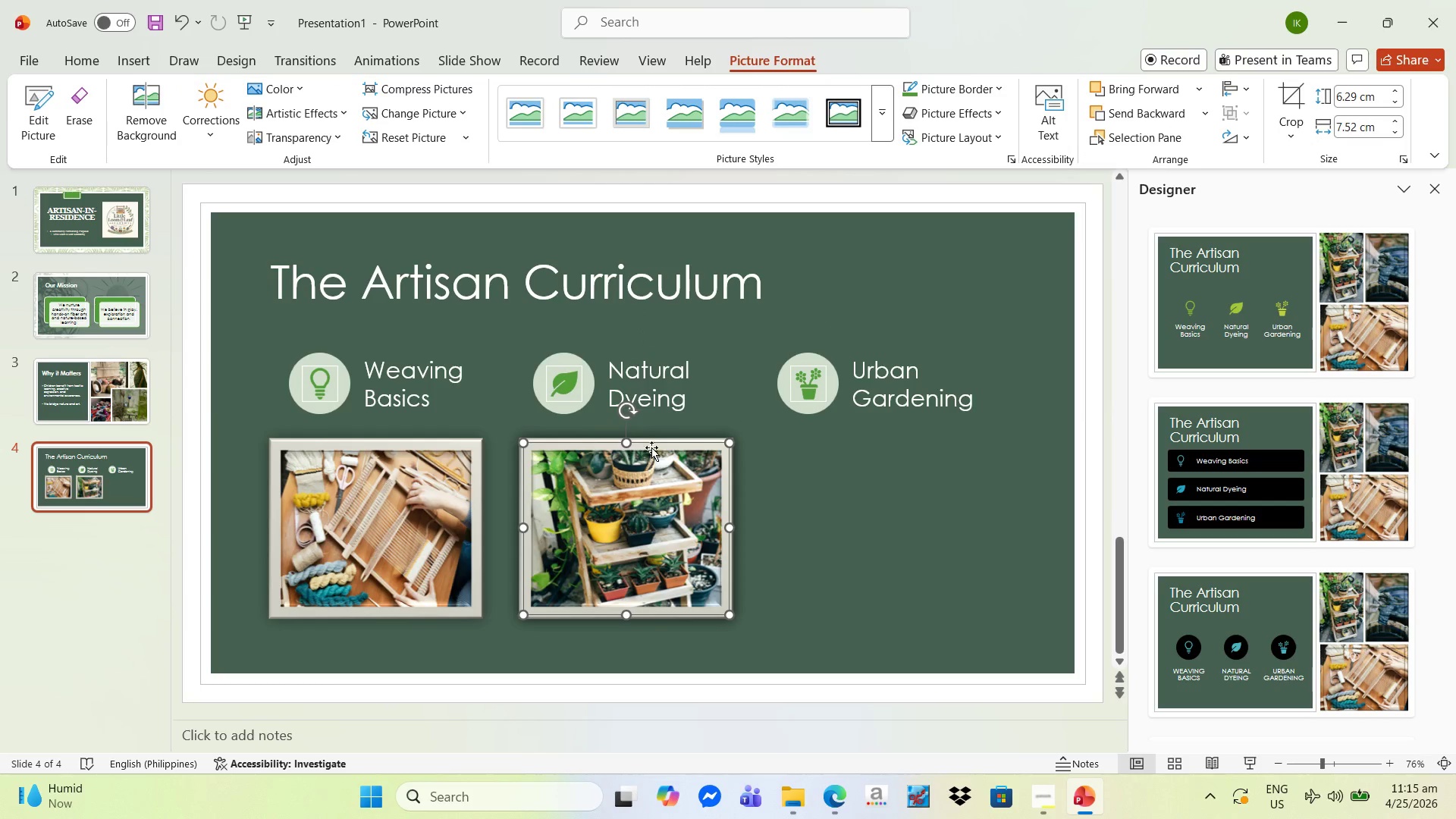 
left_click_drag(start_coordinate=[652, 446], to_coordinate=[905, 447])
 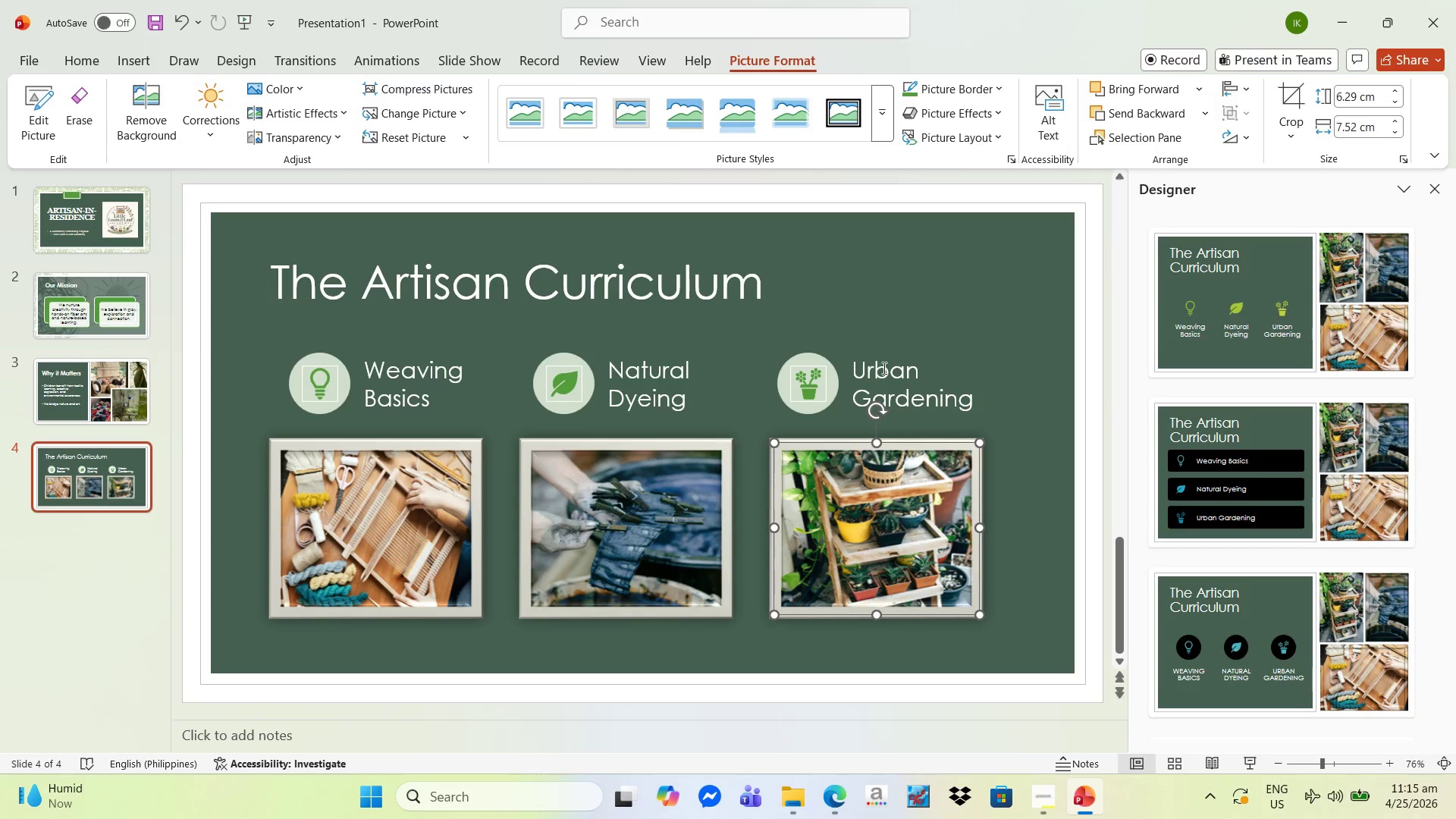 
left_click([883, 366])
 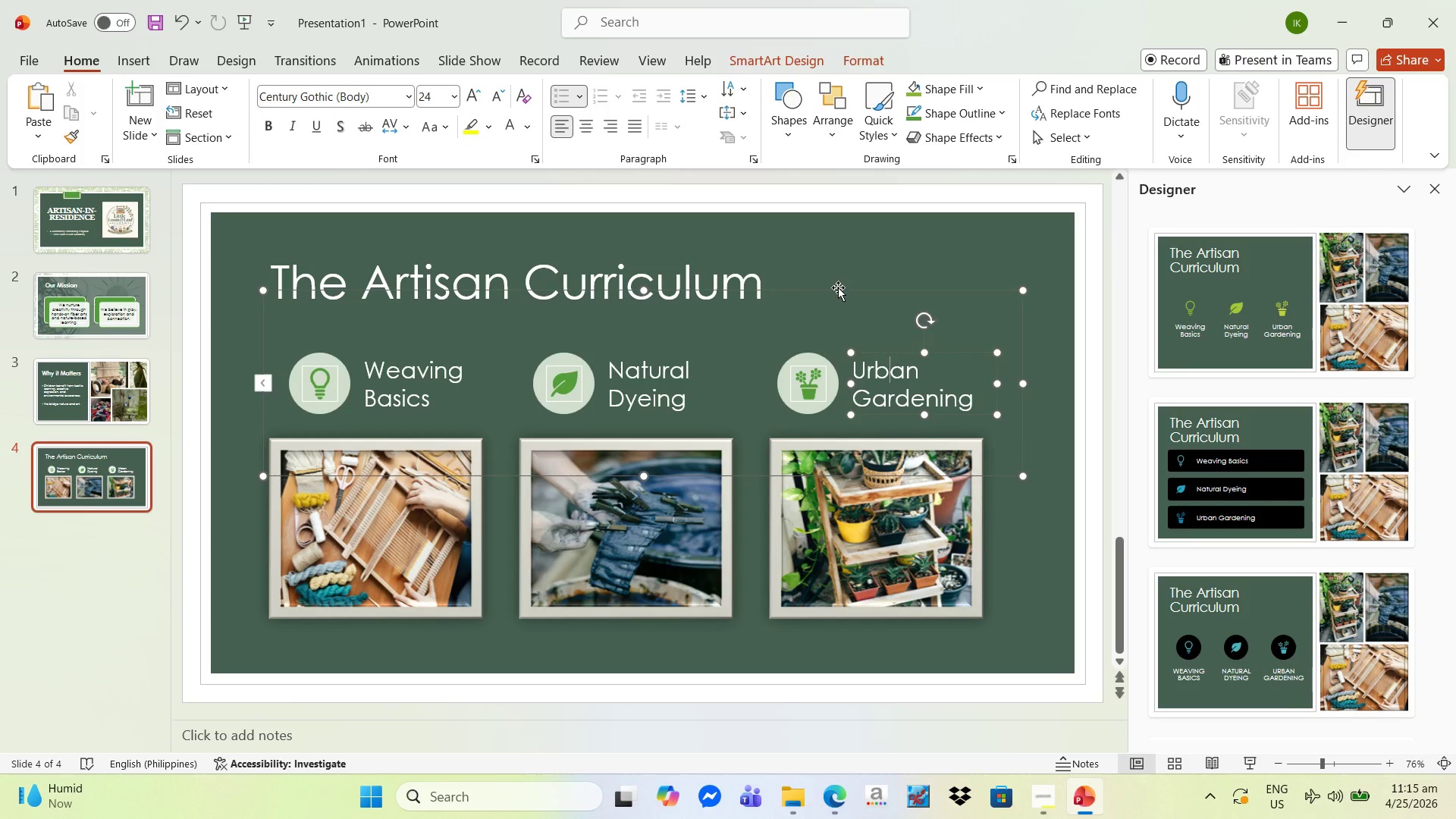 
left_click_drag(start_coordinate=[839, 287], to_coordinate=[839, 284])
 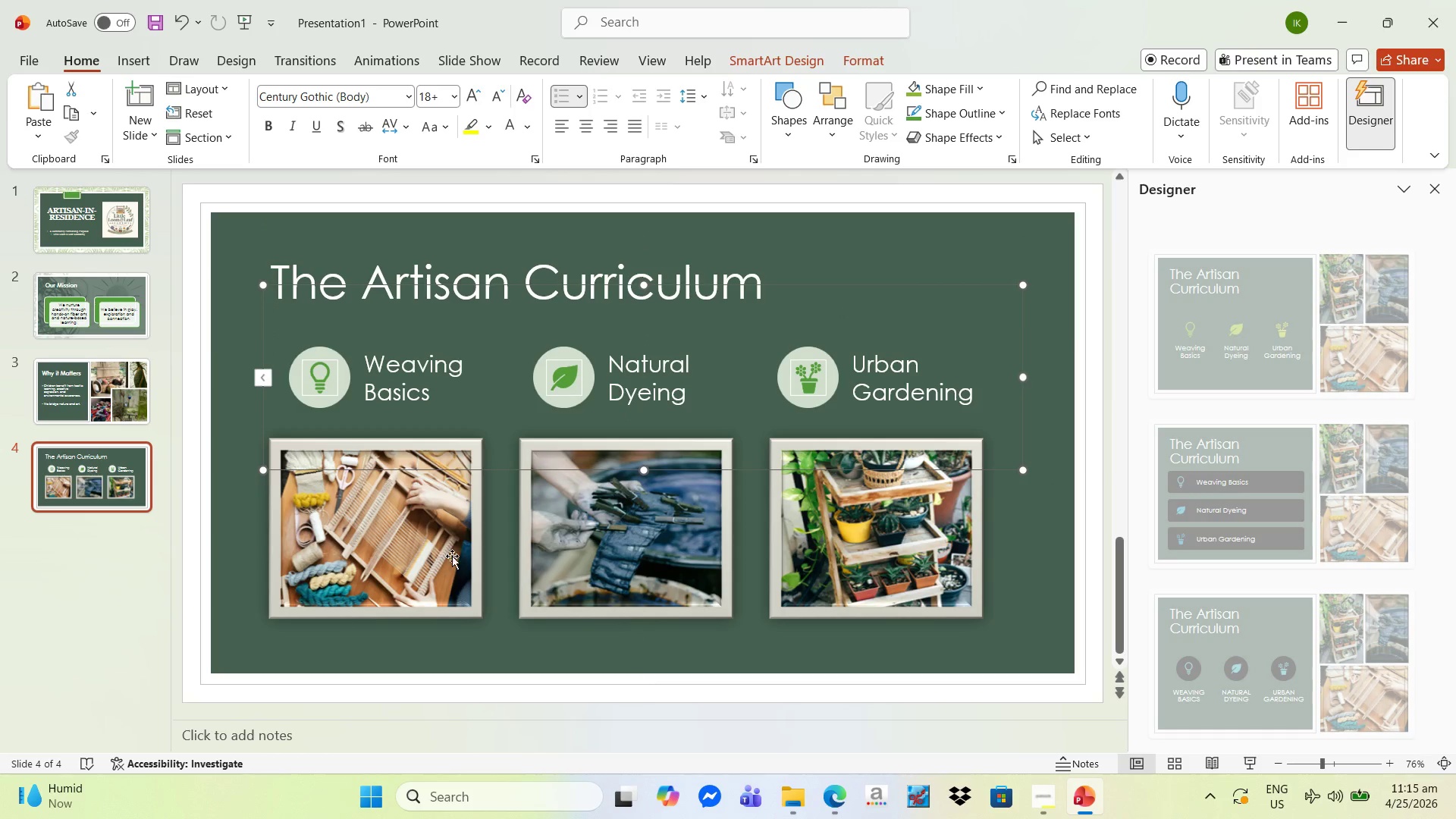 
left_click([847, 544])
 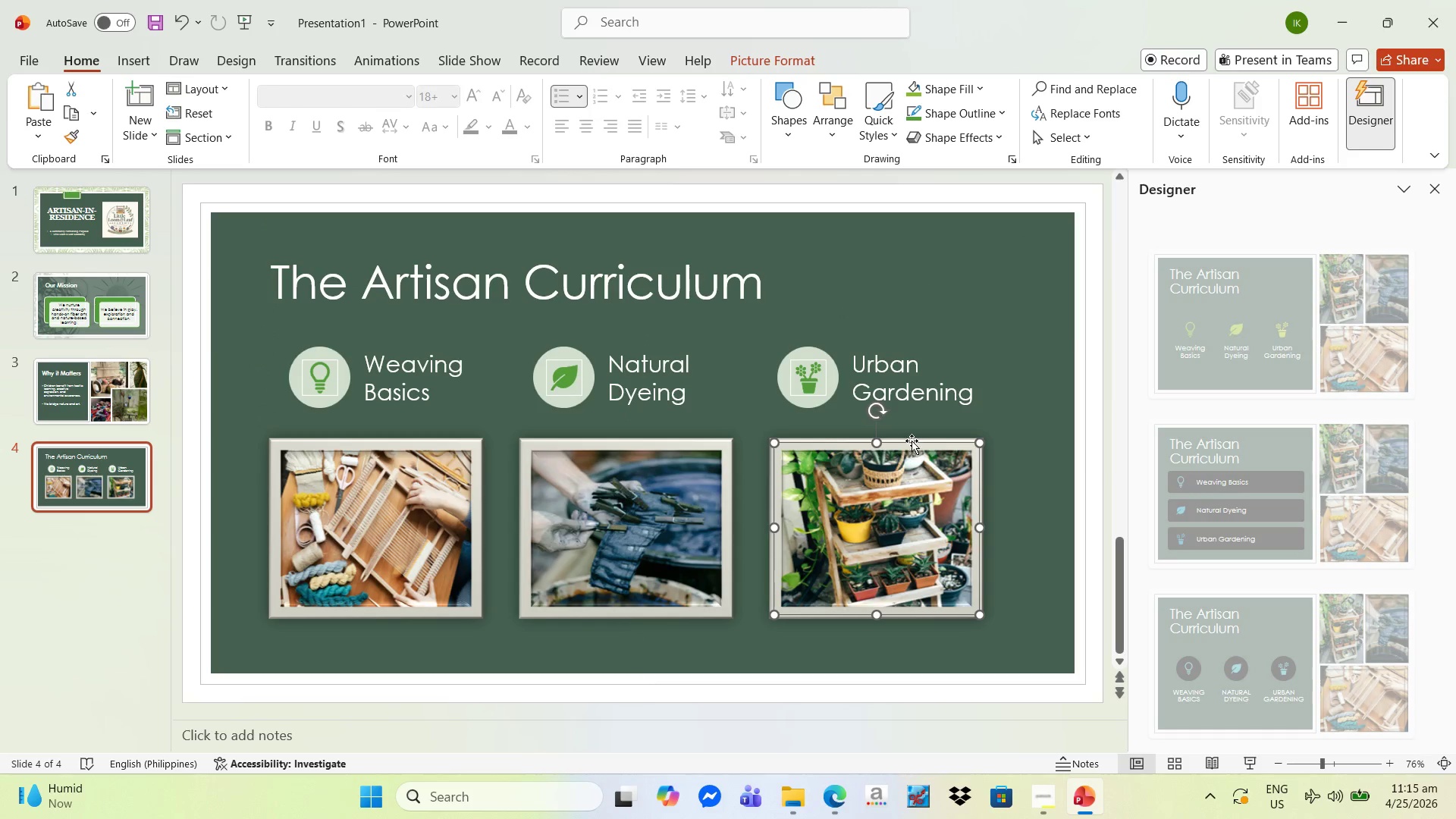 
left_click_drag(start_coordinate=[912, 441], to_coordinate=[938, 438])
 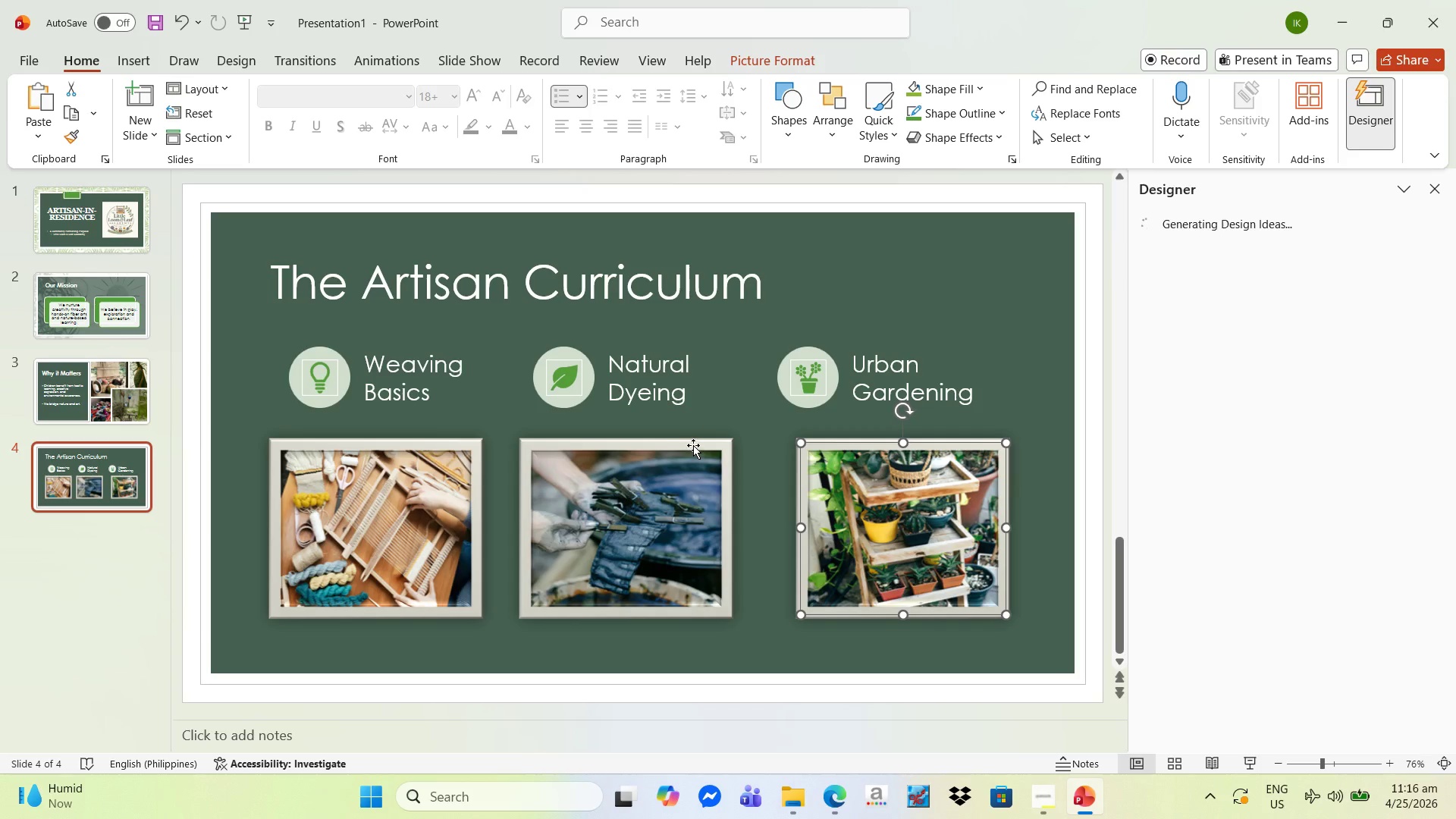 
left_click_drag(start_coordinate=[694, 444], to_coordinate=[709, 444])
 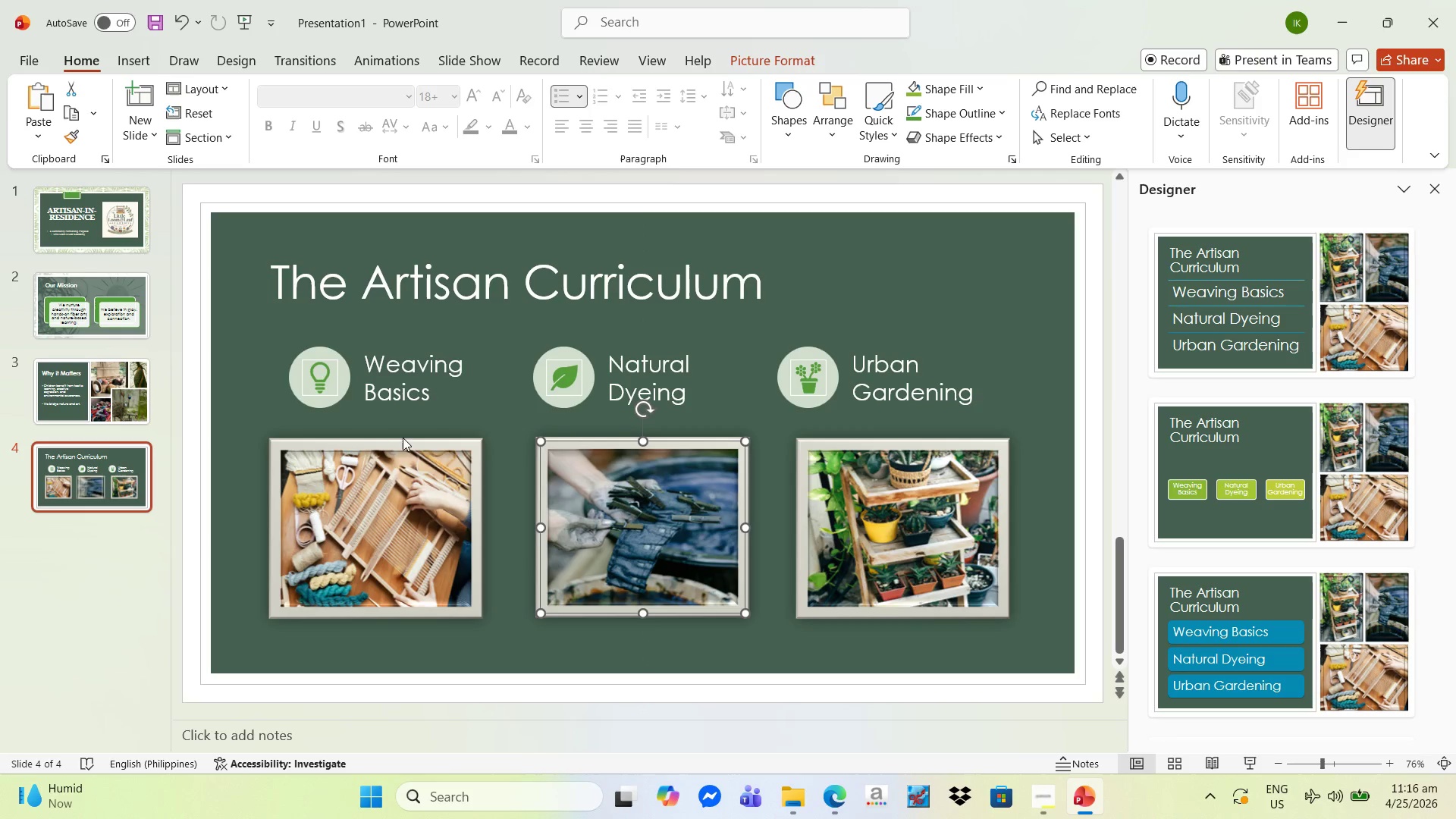 
left_click_drag(start_coordinate=[410, 444], to_coordinate=[421, 441])
 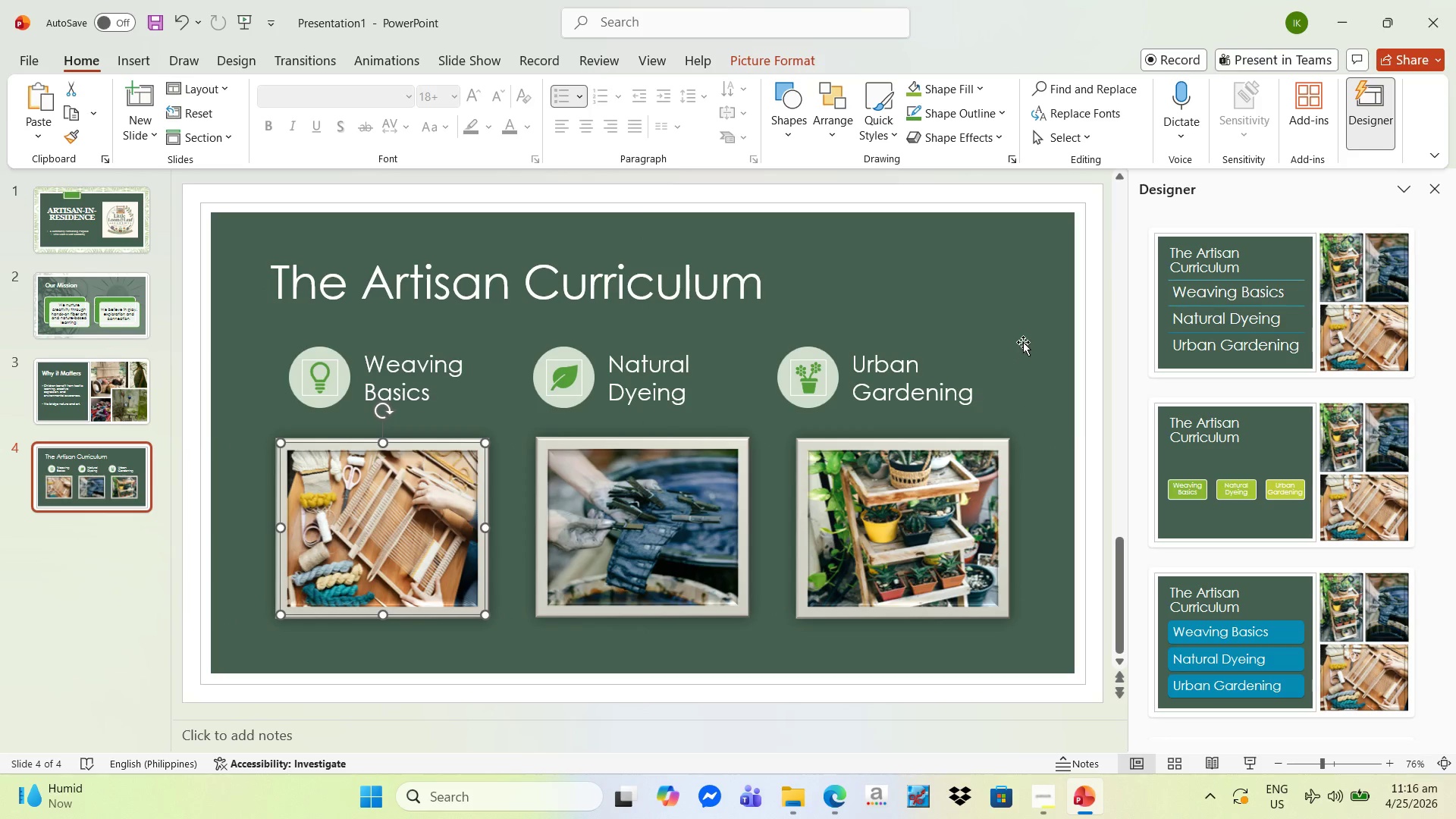 
left_click([1023, 334])
 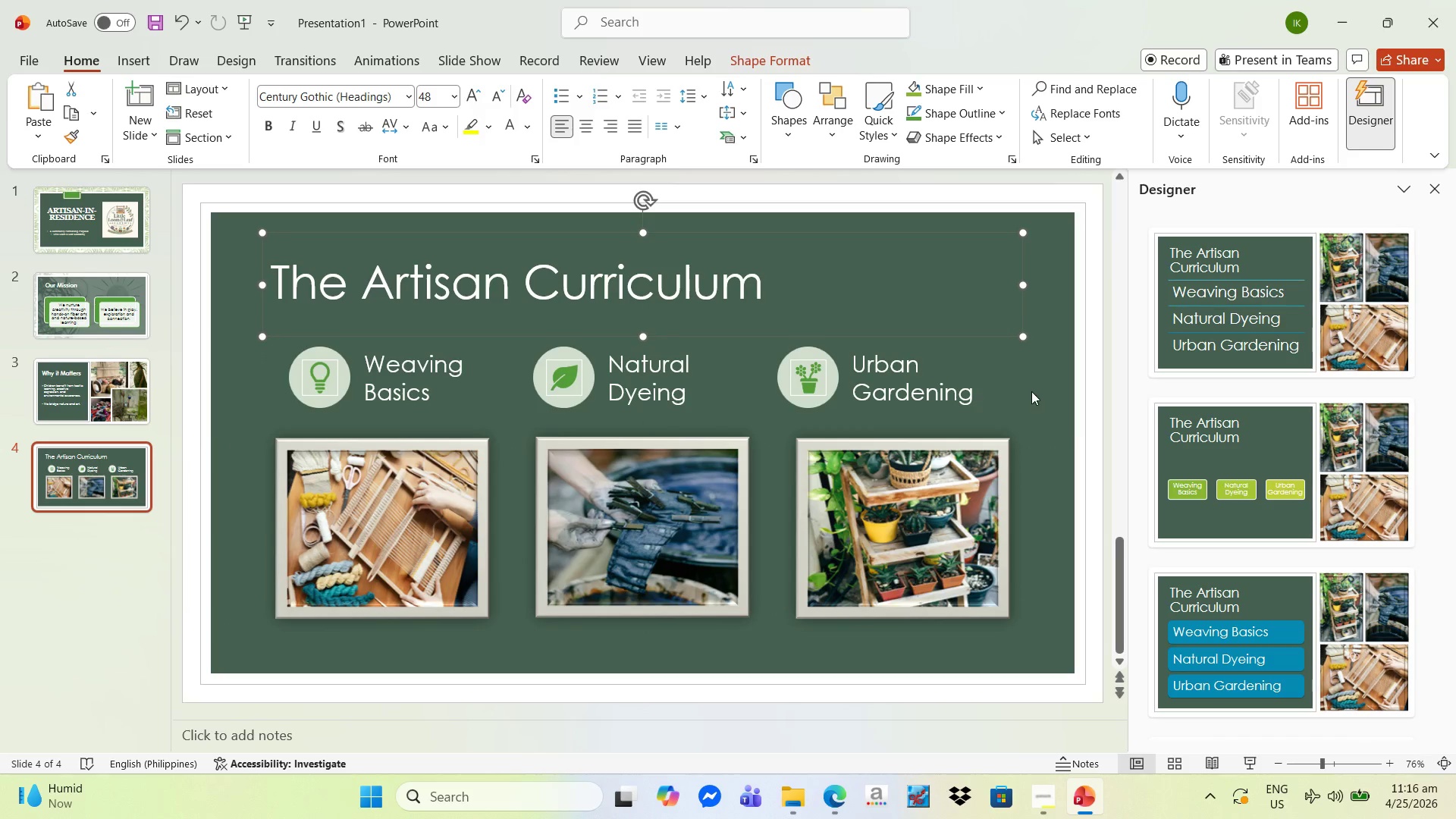 
left_click([1036, 391])
 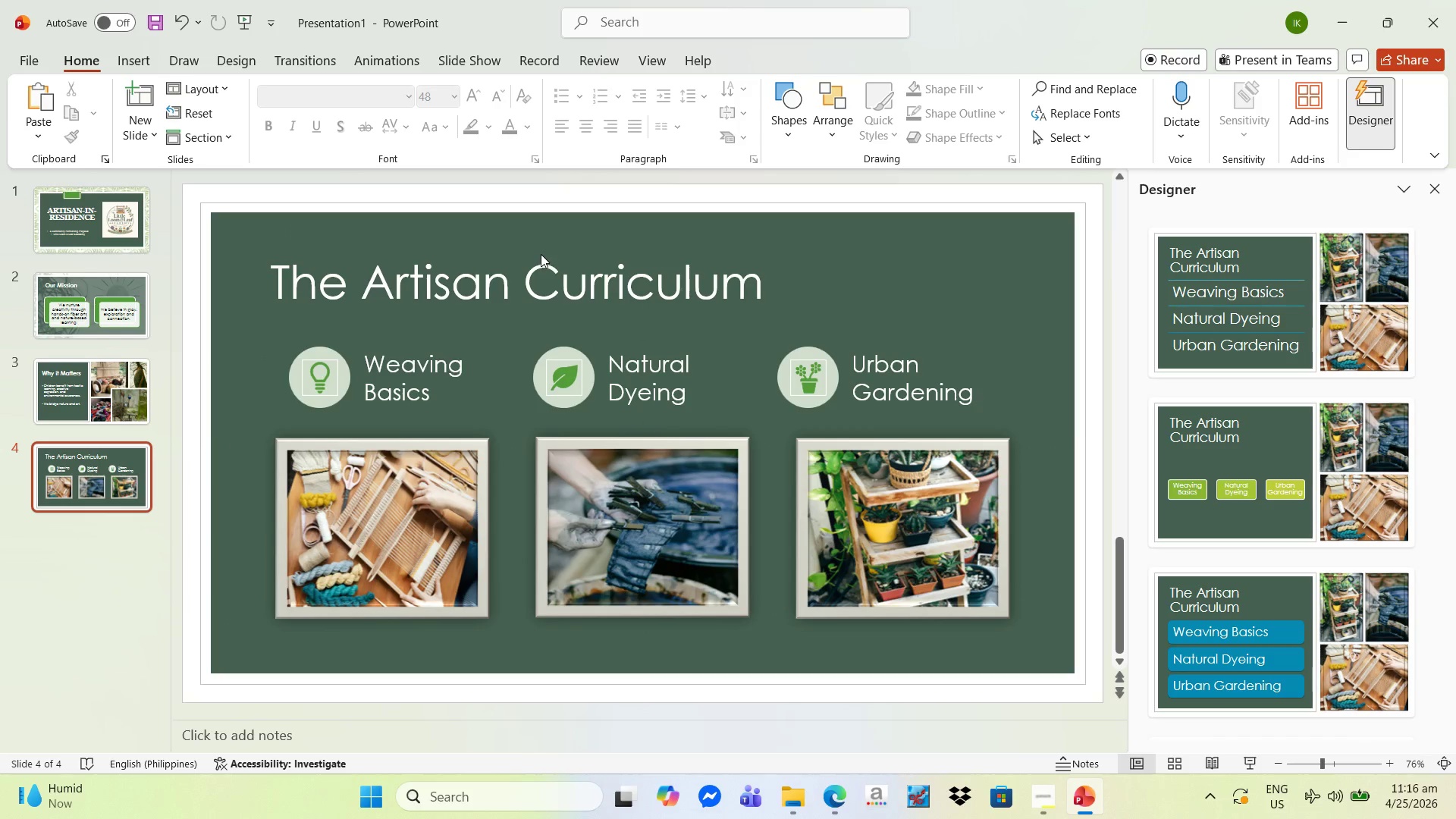 
left_click([548, 271])
 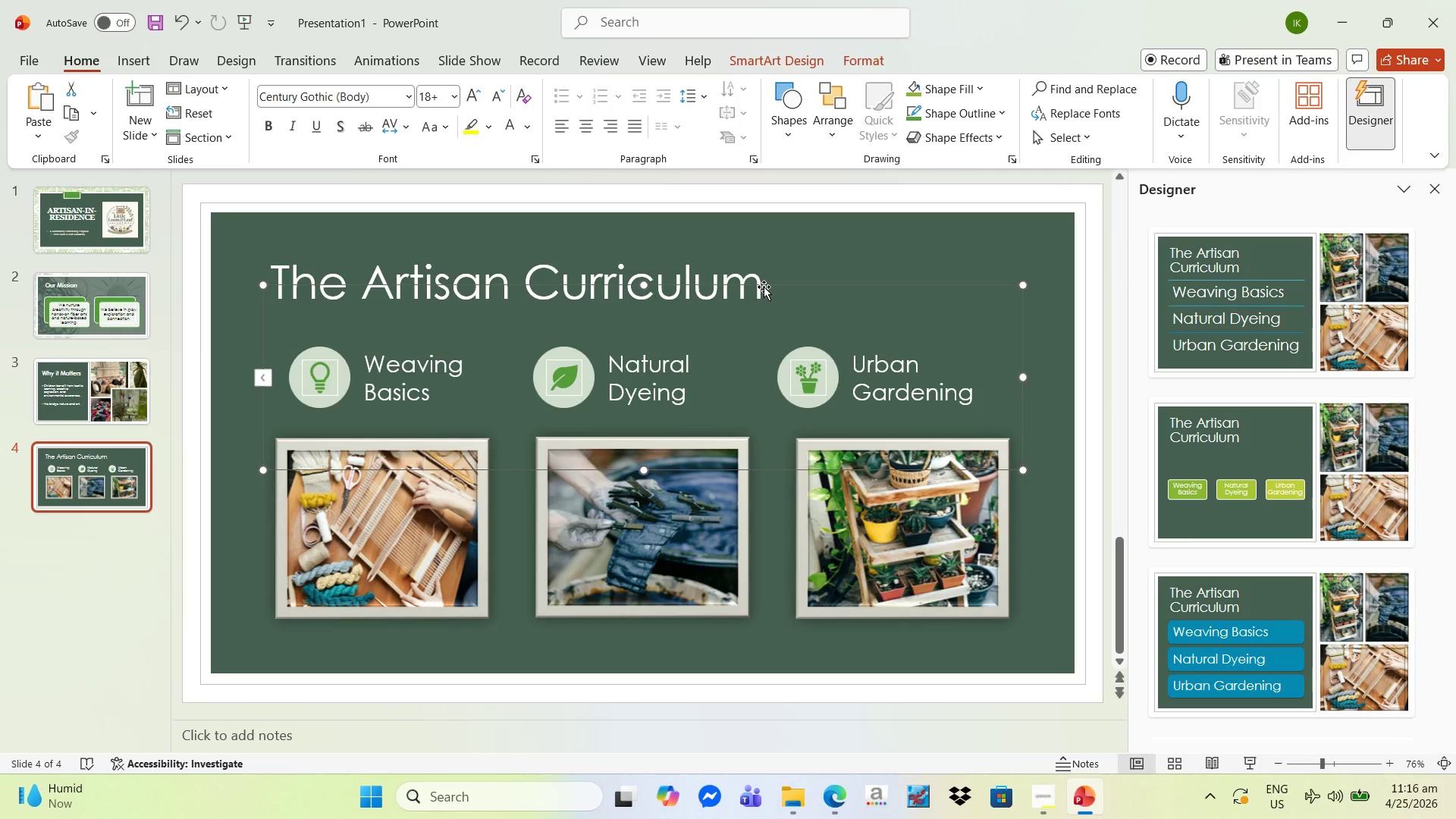 
left_click([717, 269])
 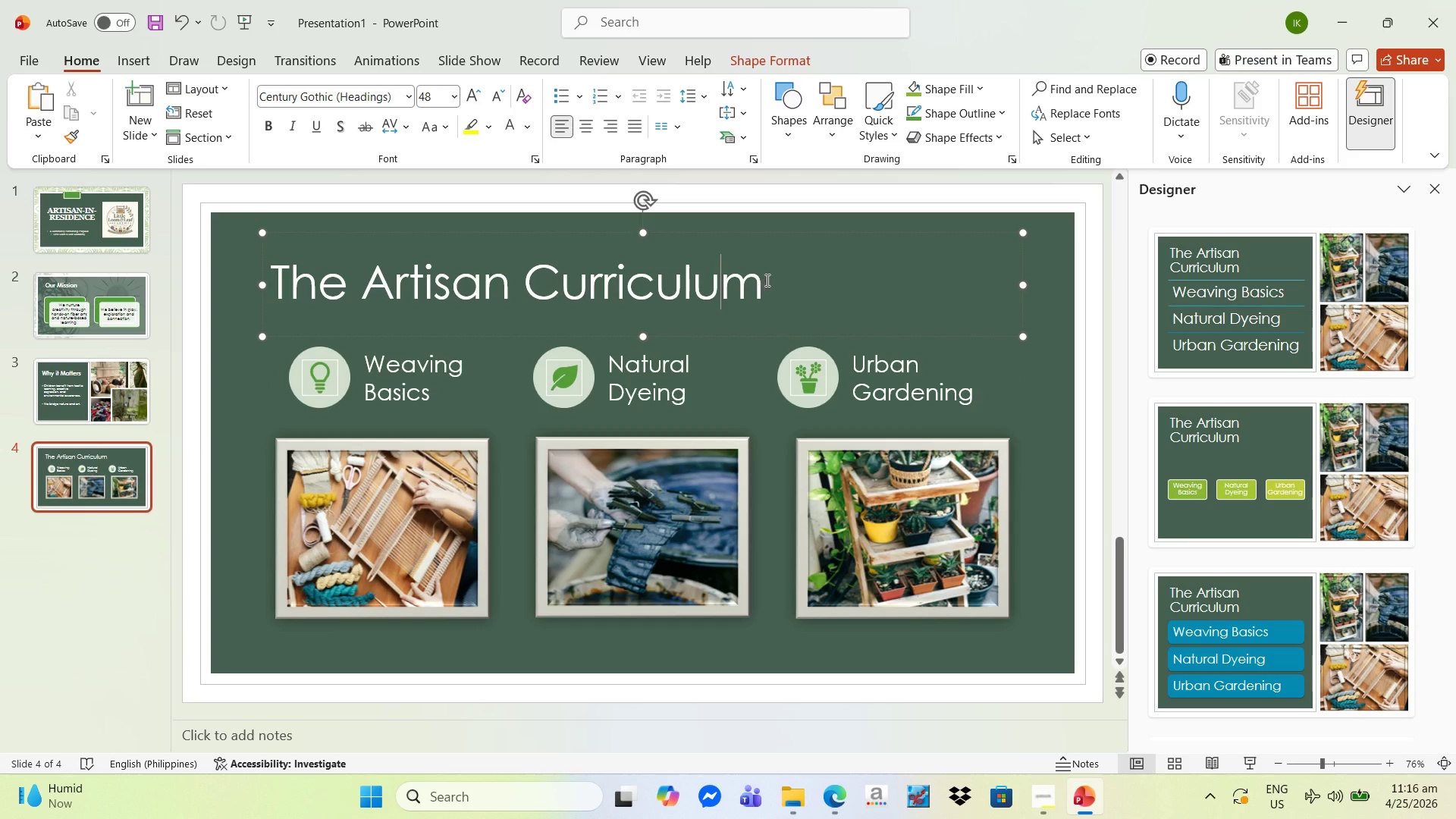 
left_click_drag(start_coordinate=[767, 281], to_coordinate=[275, 274])
 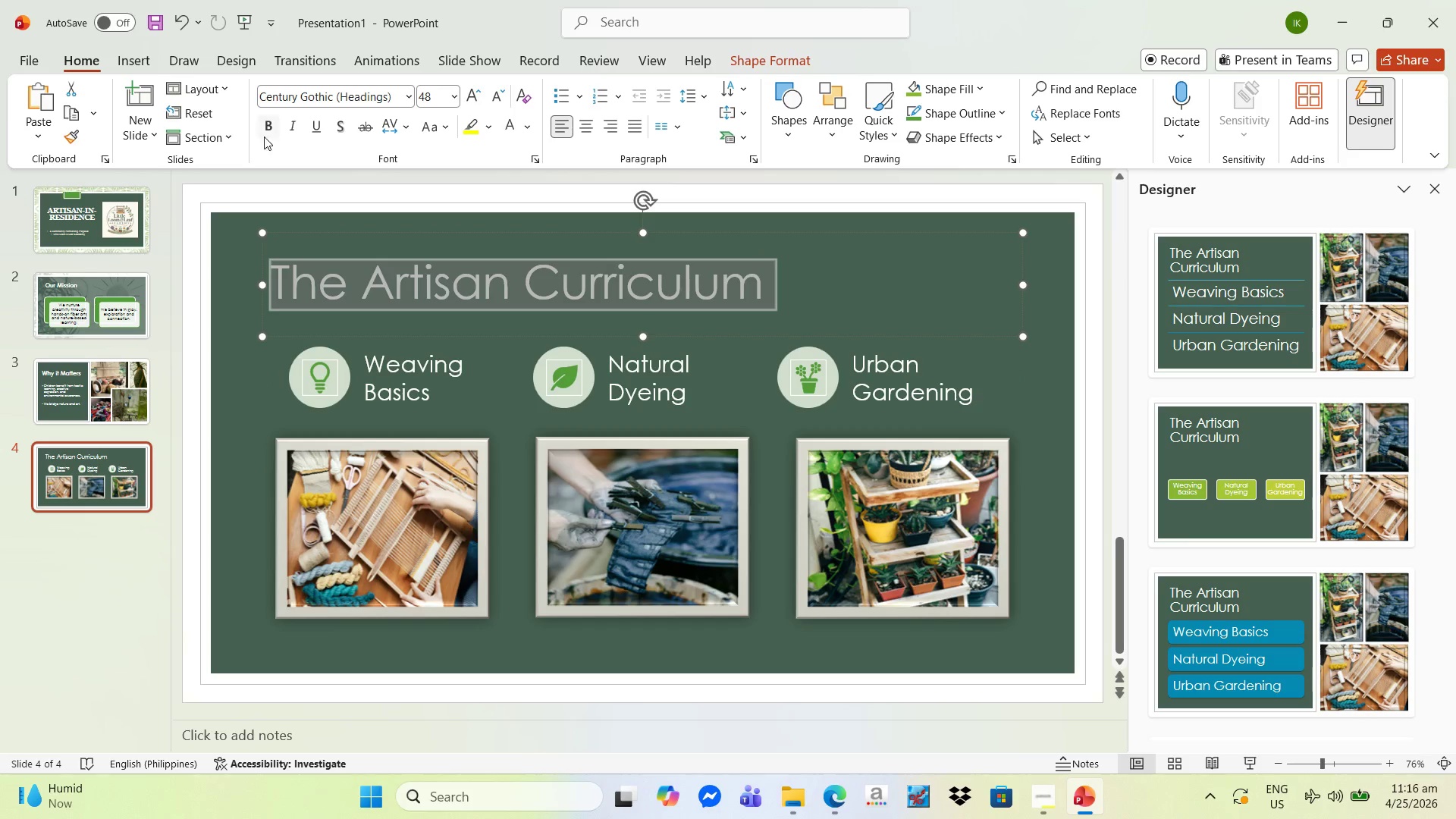 
left_click([270, 129])
 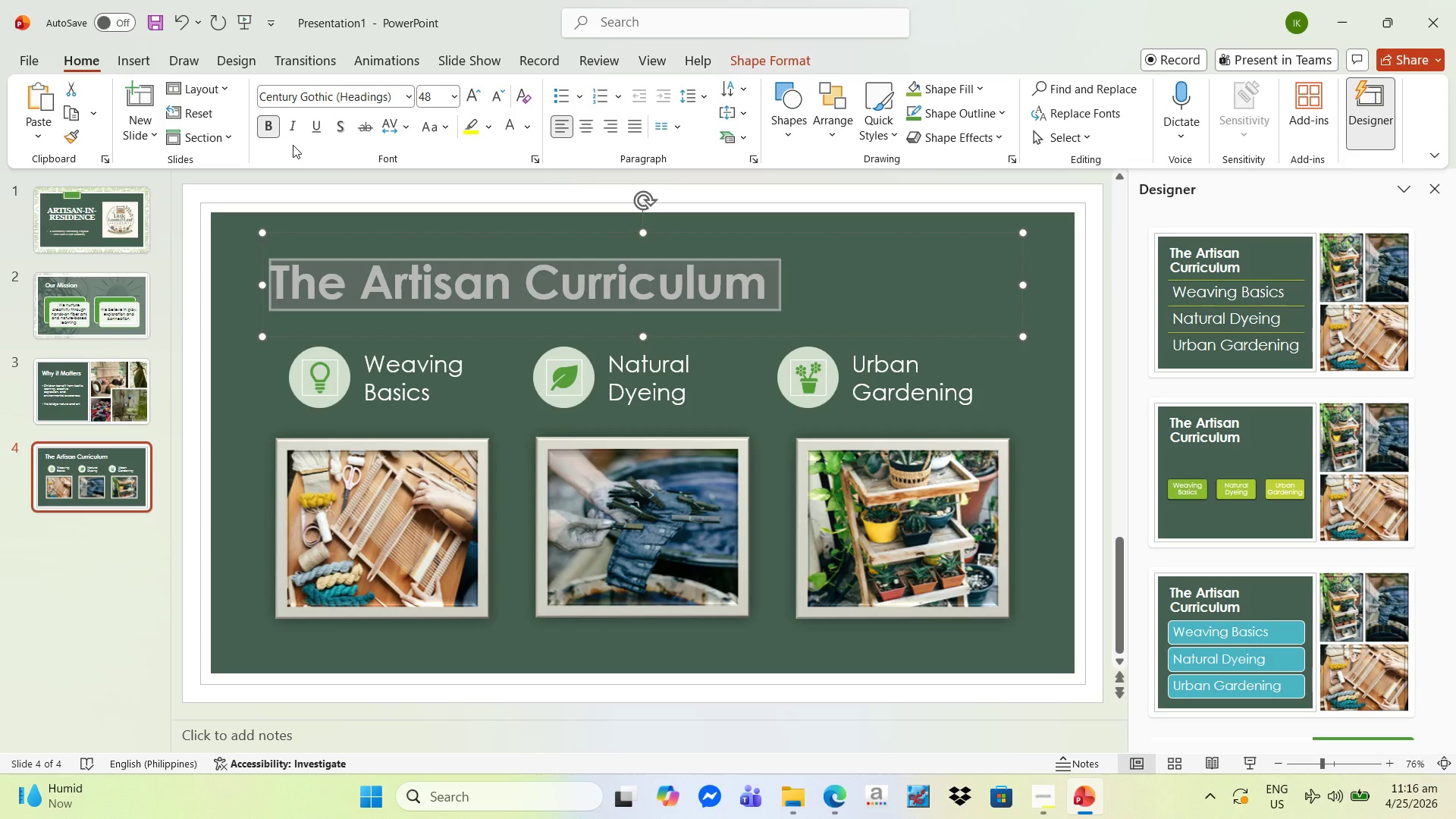 
wait(24.28)
 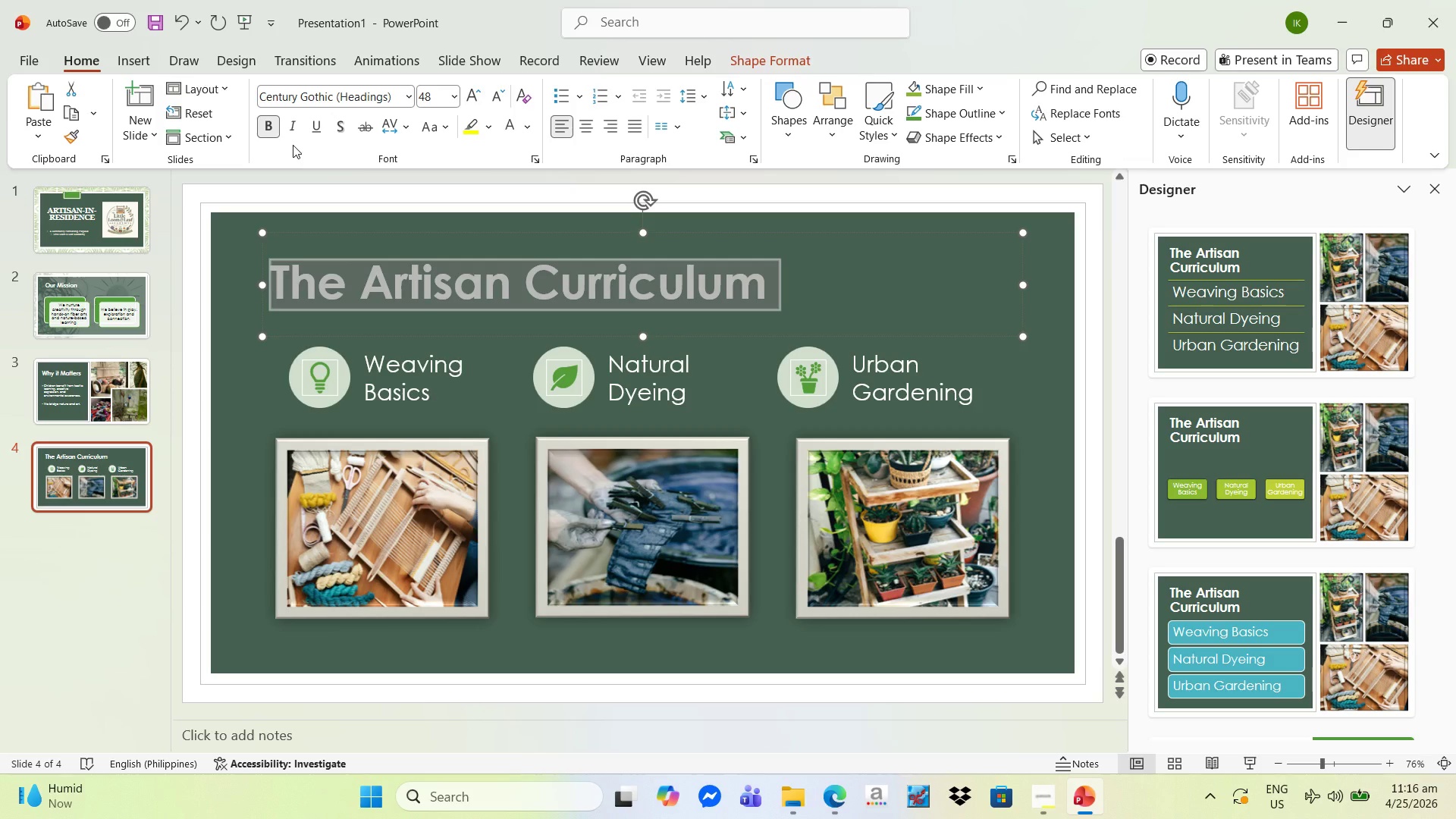 
scroll: coordinate [1313, 476], scroll_direction: down, amount: 25.0
 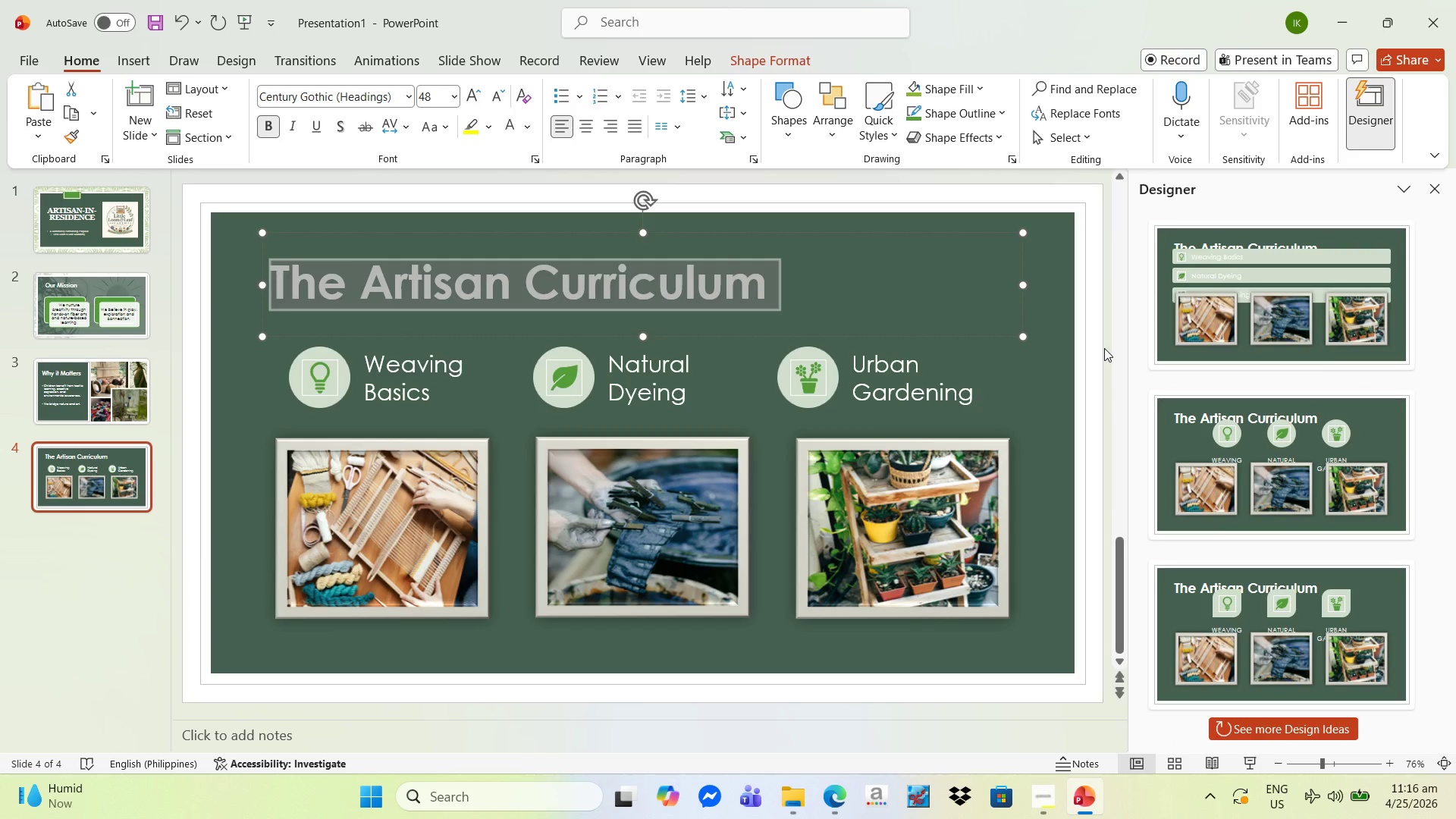 
left_click([1112, 366])
 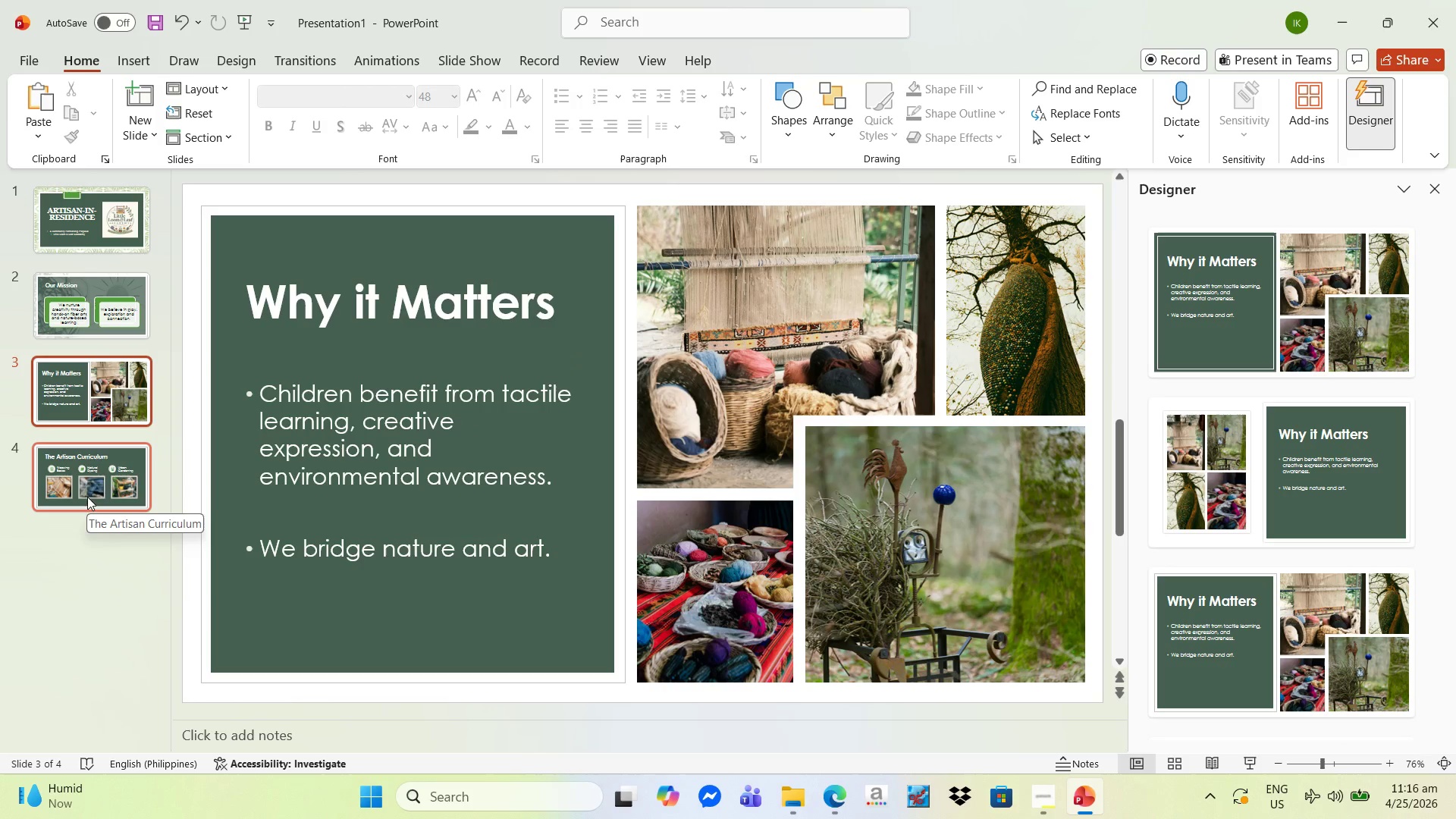 
left_click([121, 479])
 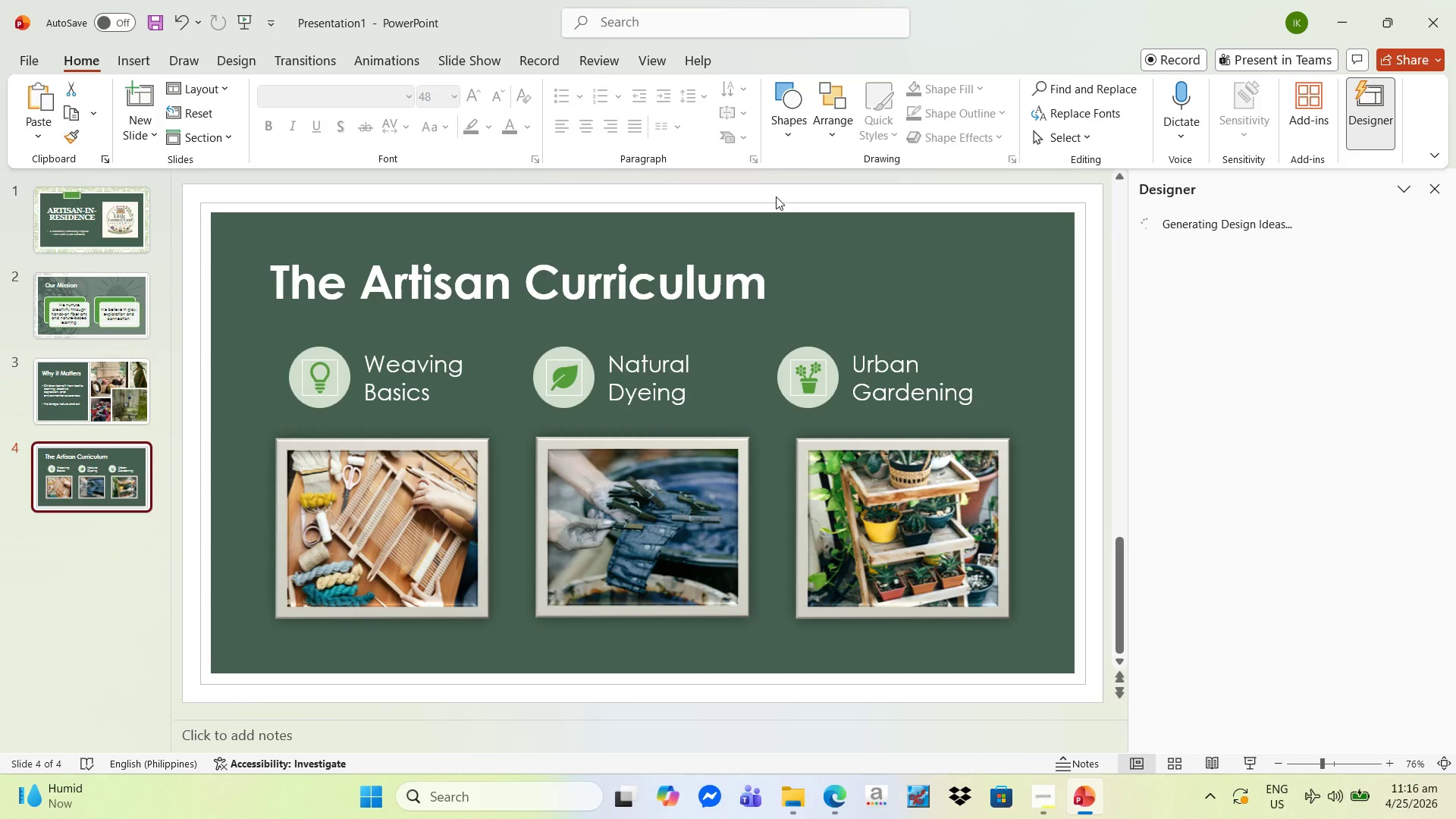 
left_click([780, 192])
 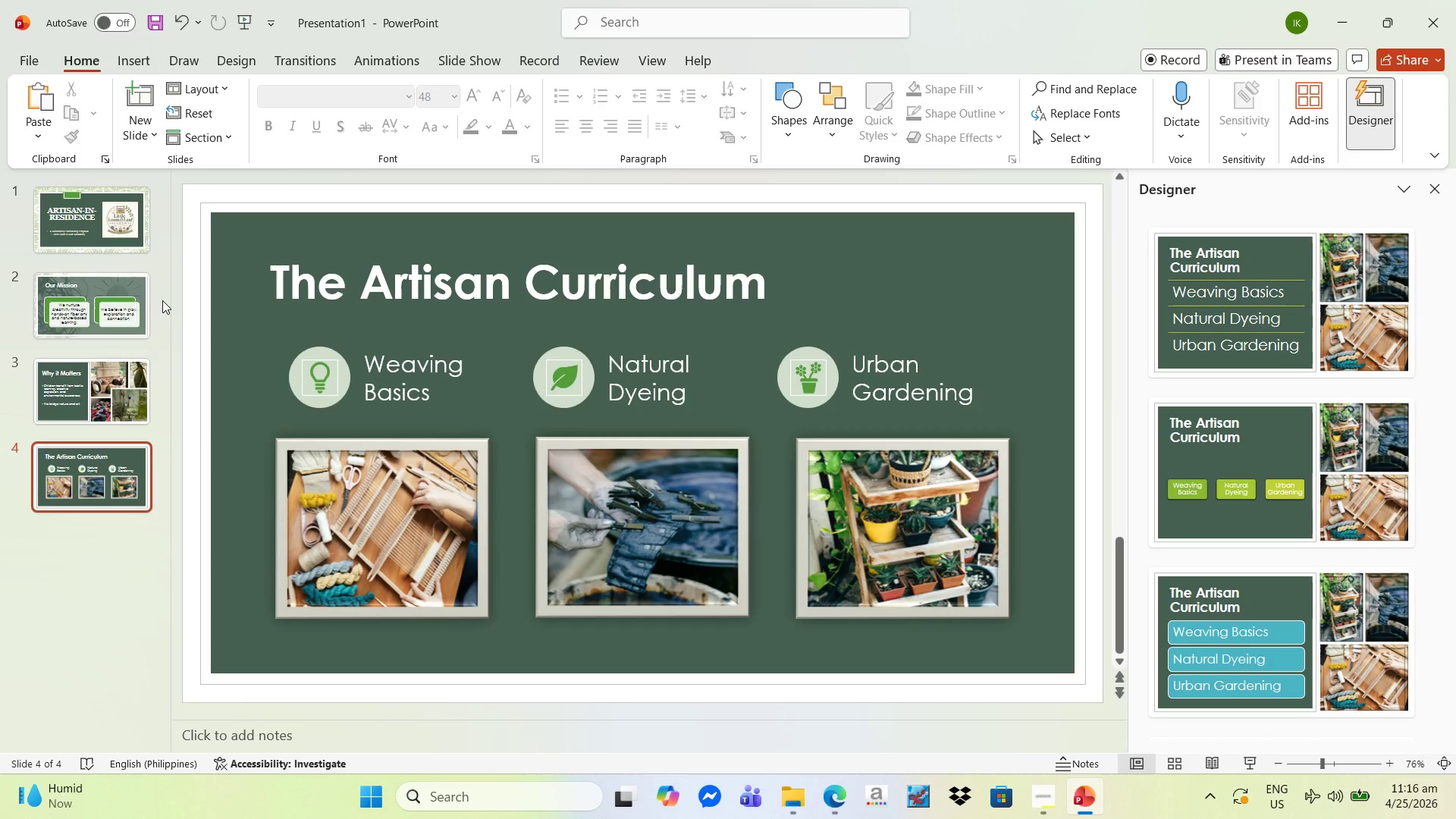 
wait(7.55)
 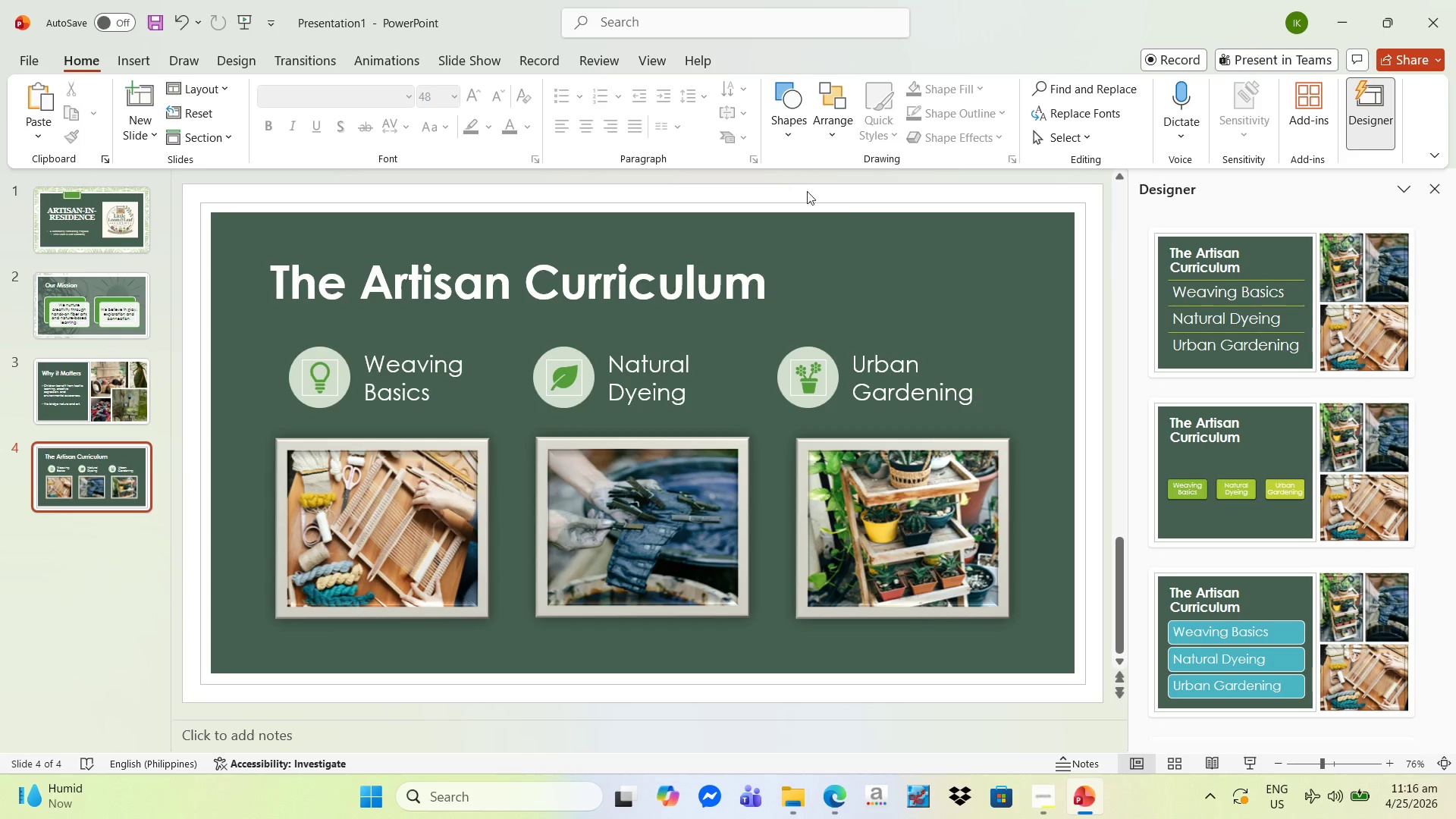 
left_click([115, 246])
 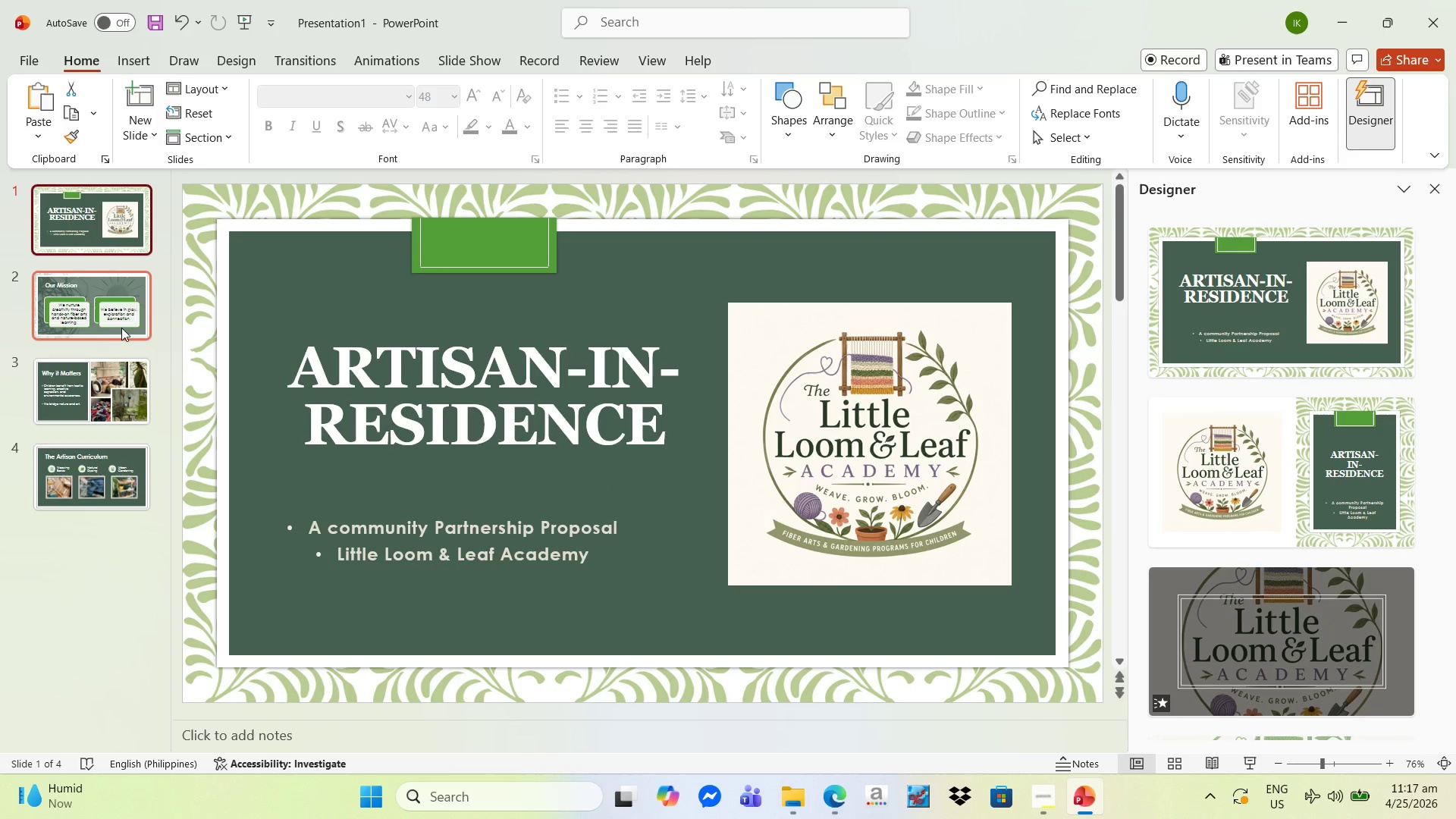 
left_click([113, 331])
 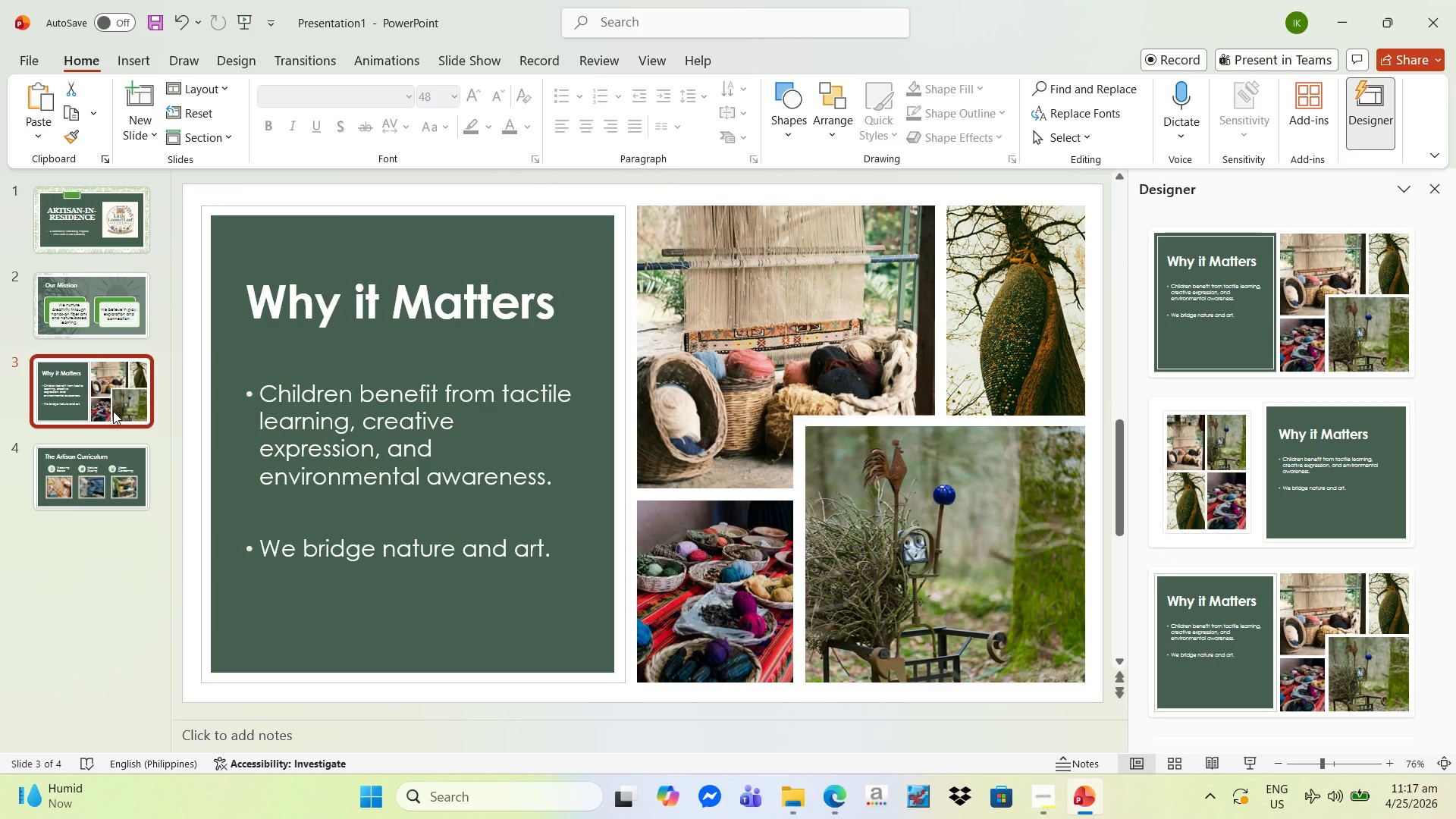 
wait(5.31)
 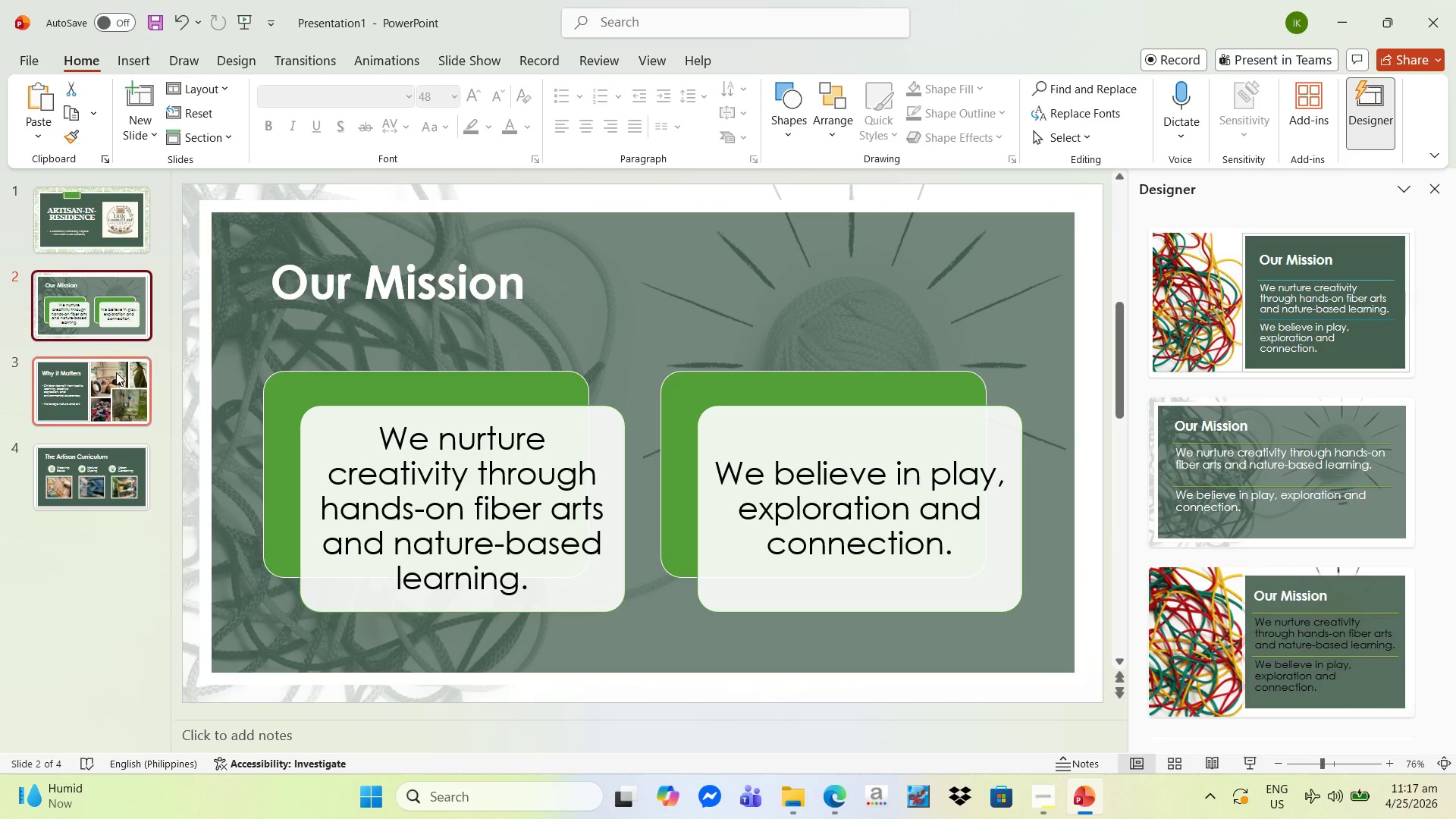 
left_click([46, 485])
 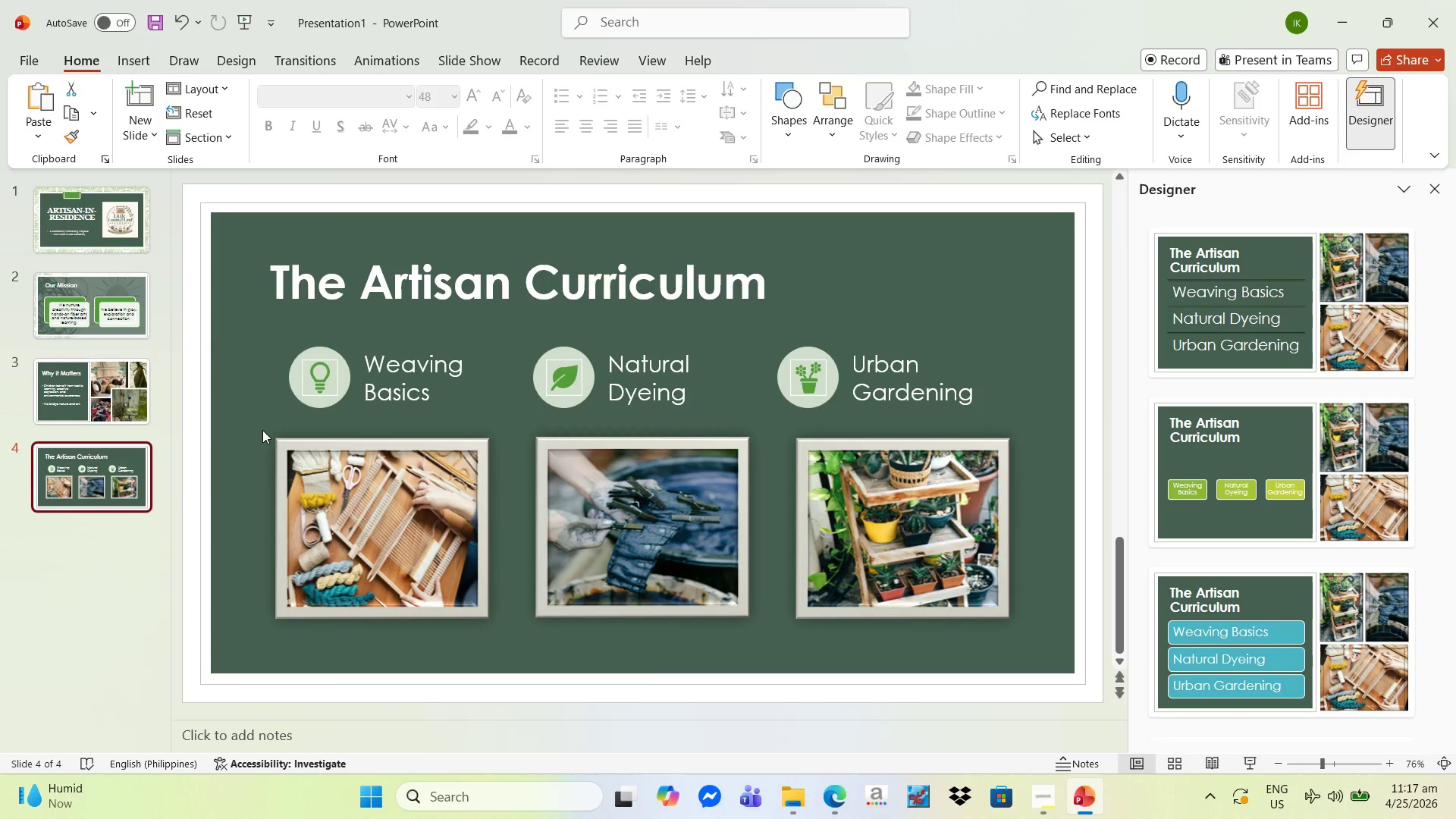 
mouse_move([158, 127])
 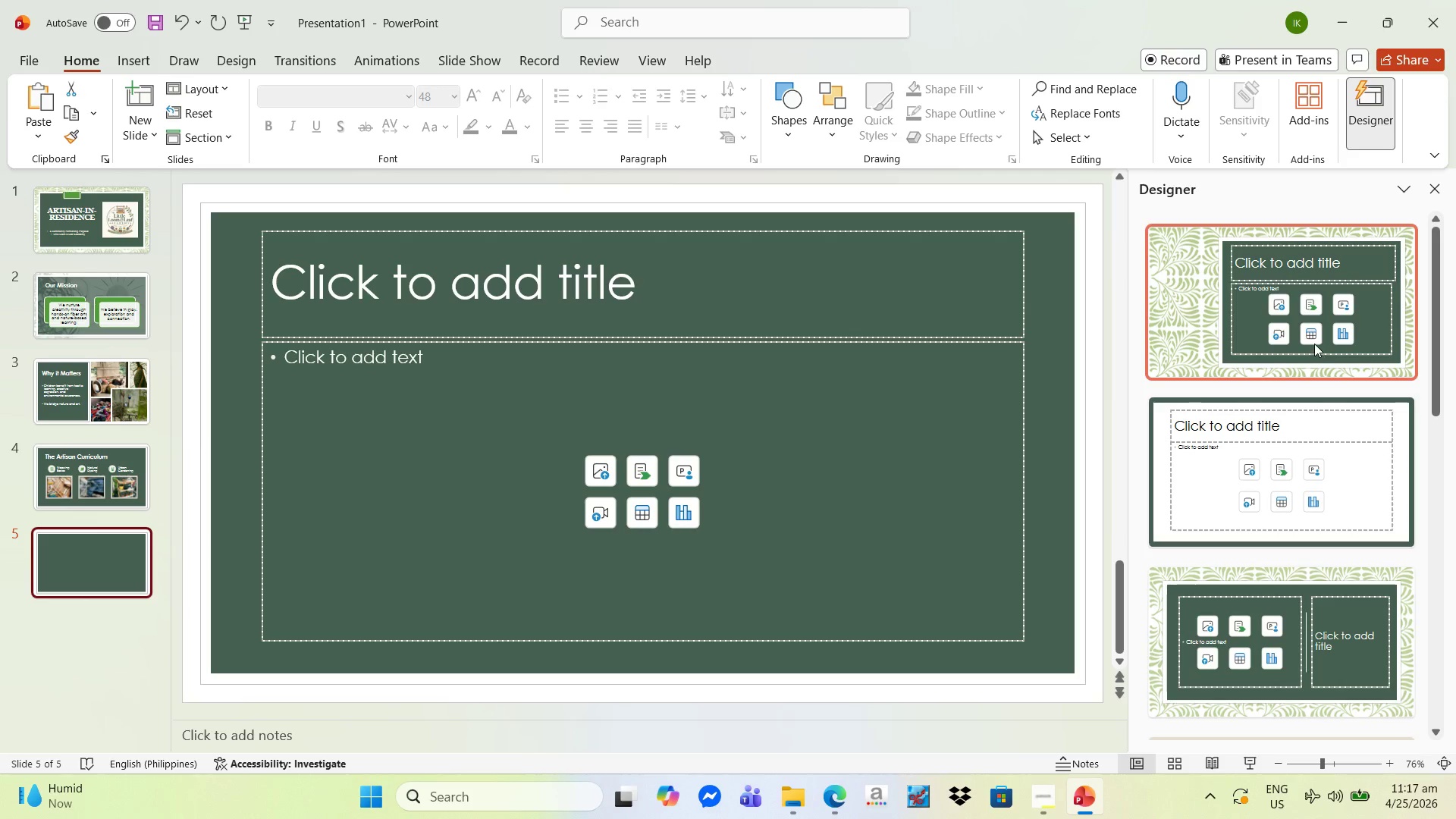 
left_click([1314, 343])
 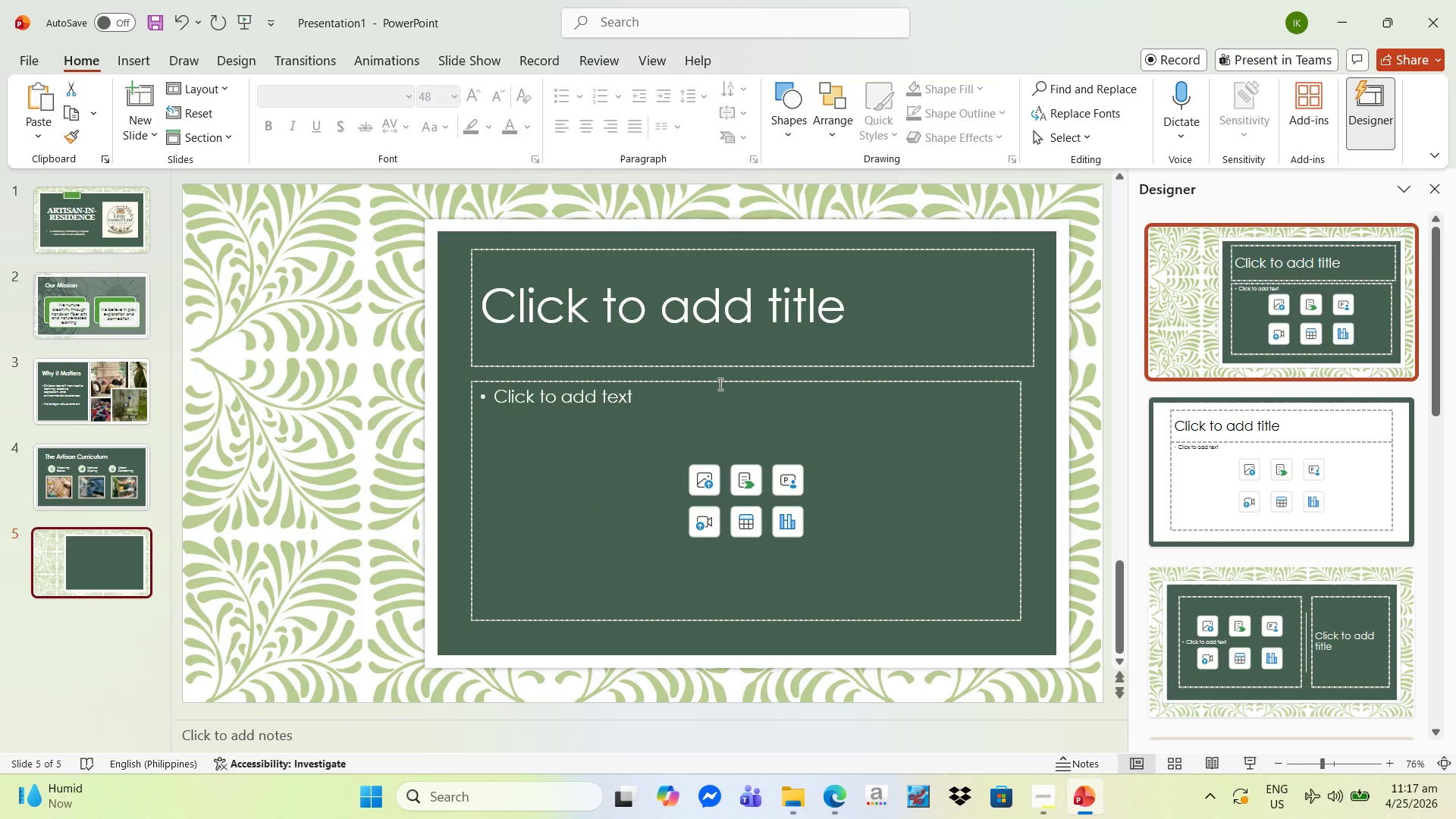 
wait(8.28)
 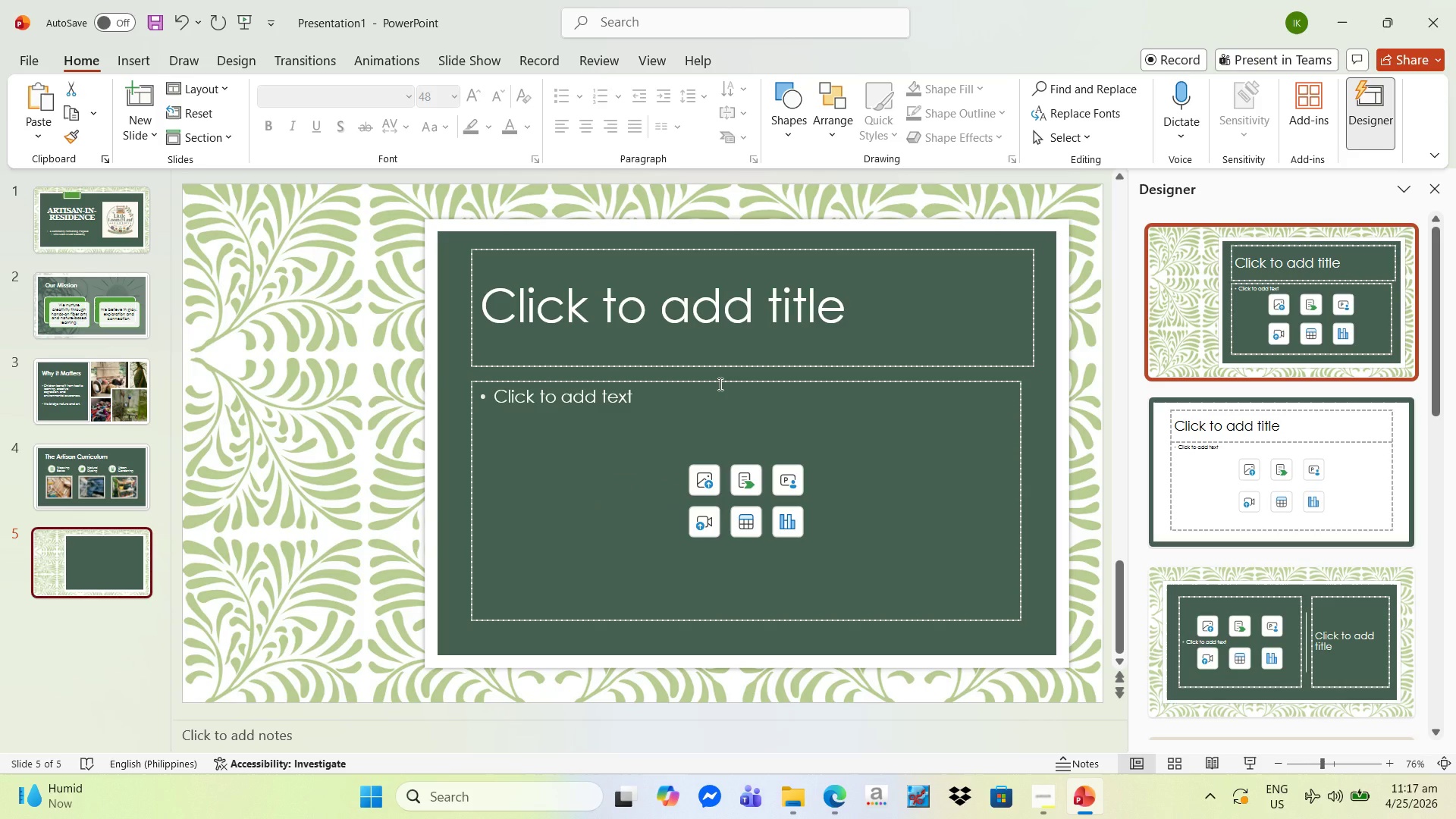 
left_click([86, 490])
 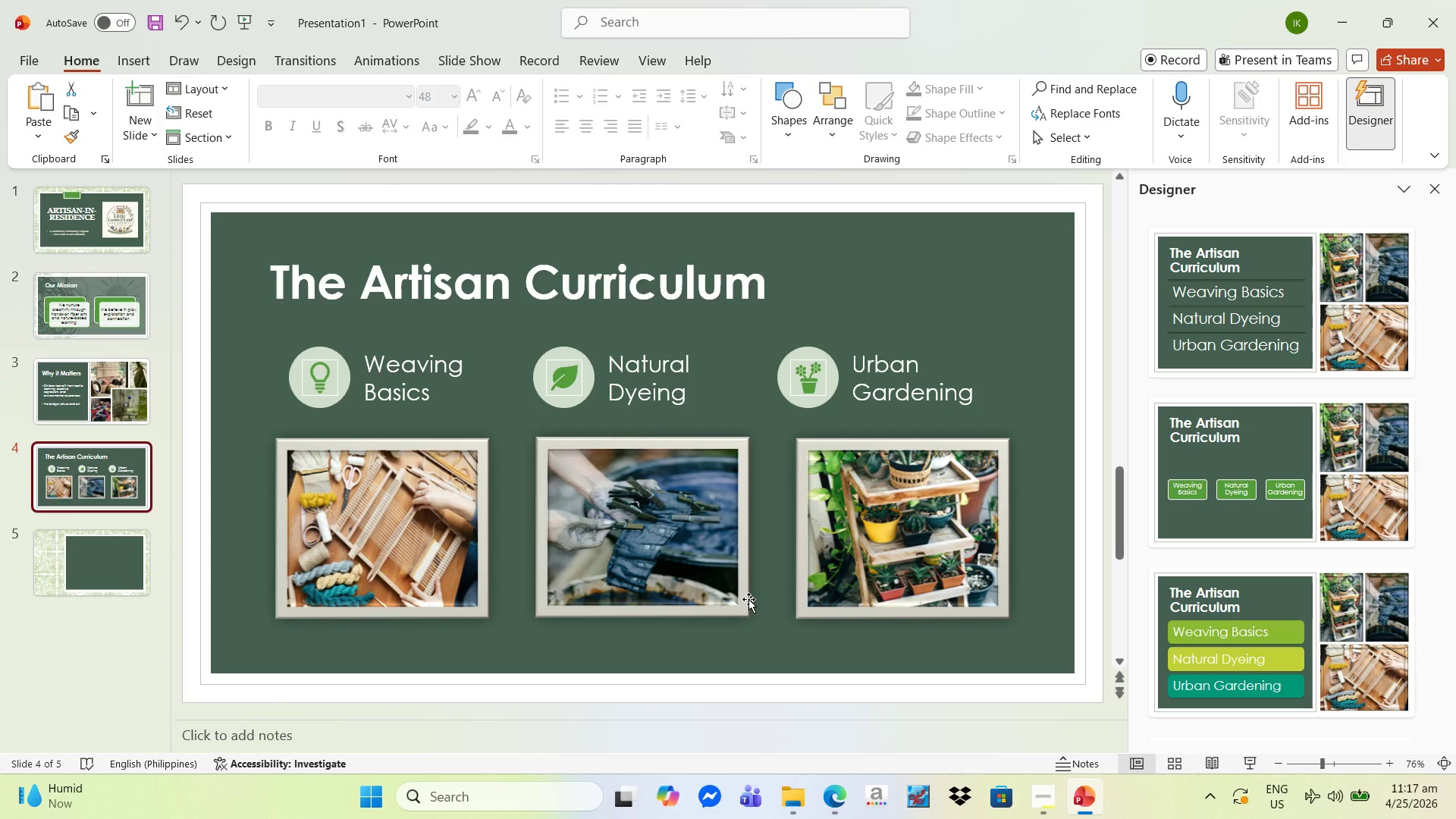 
left_click([595, 397])
 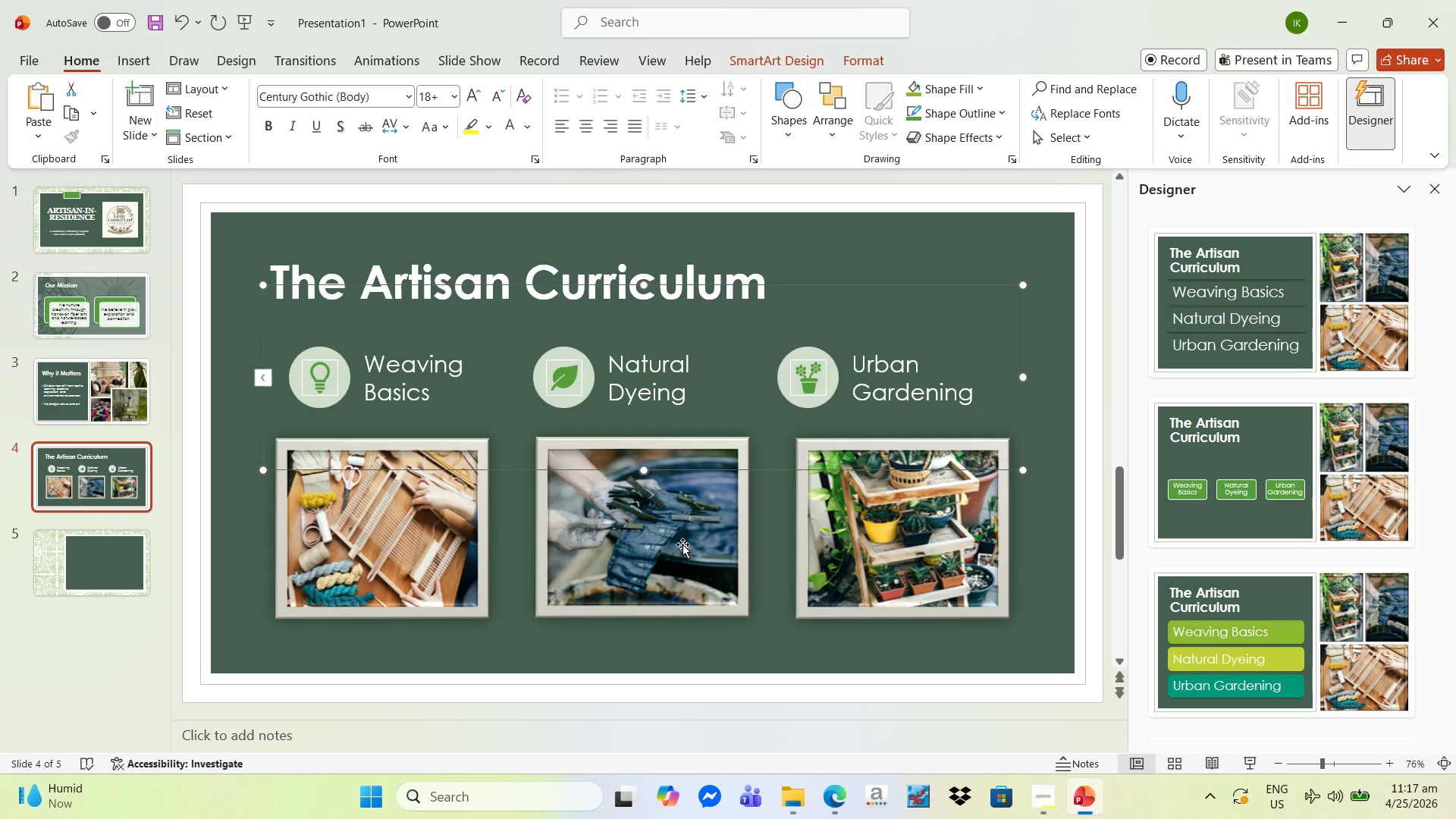 
hold_key(key=ShiftLeft, duration=0.5)
left_click([641, 533])
 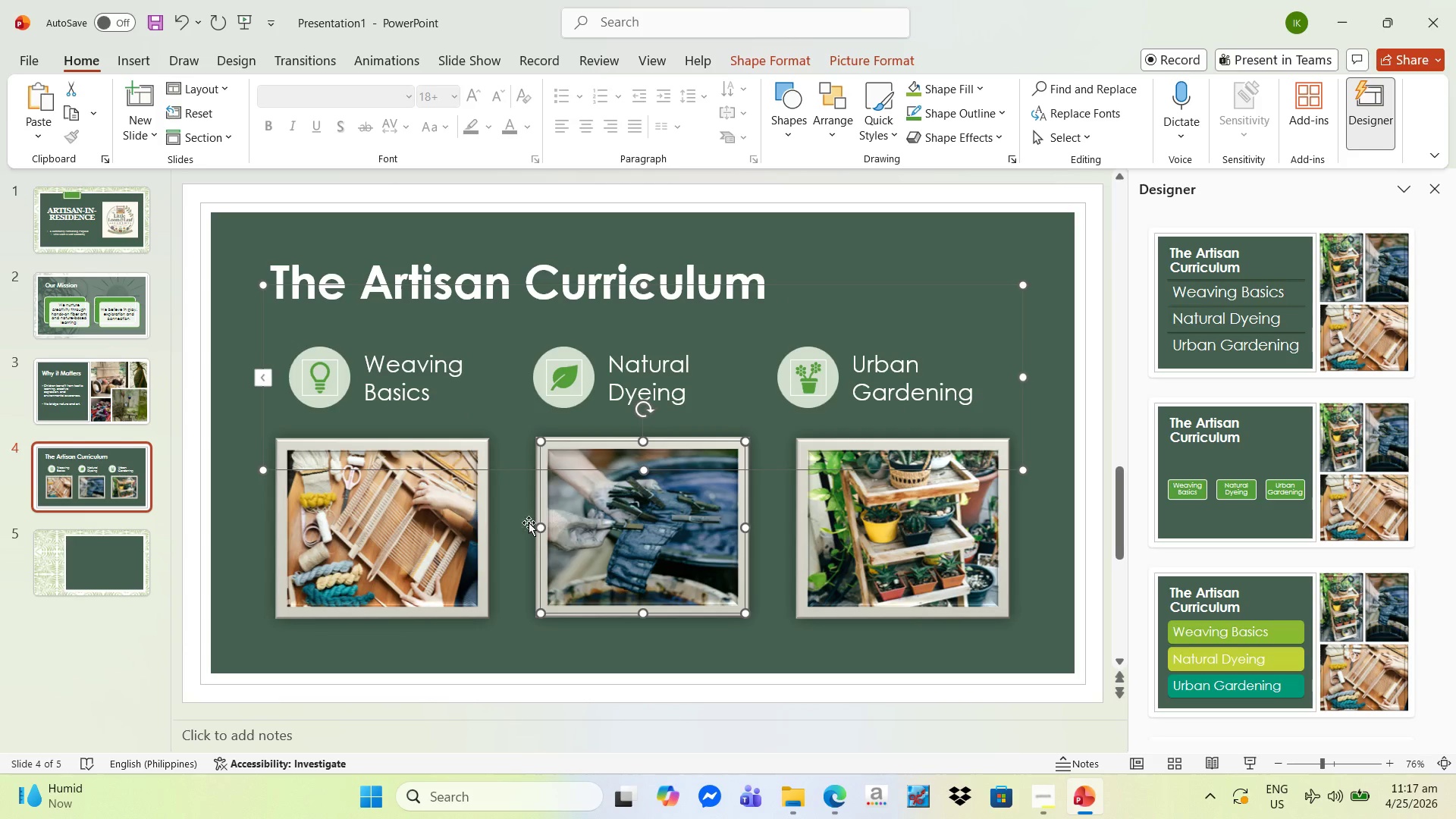 
hold_key(key=ShiftLeft, duration=0.36)
left_click([435, 538])
 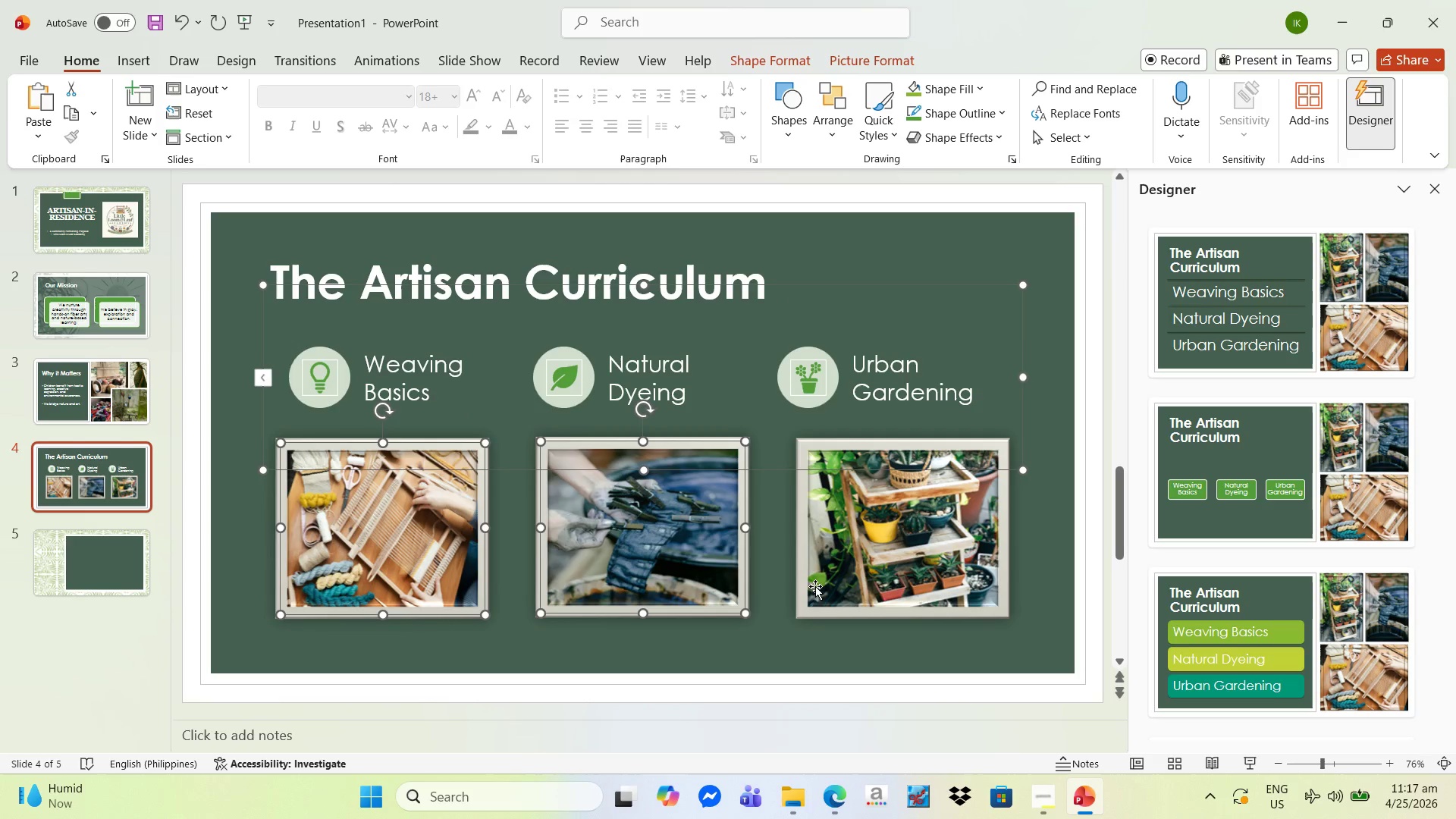 
hold_key(key=ShiftLeft, duration=0.45)
 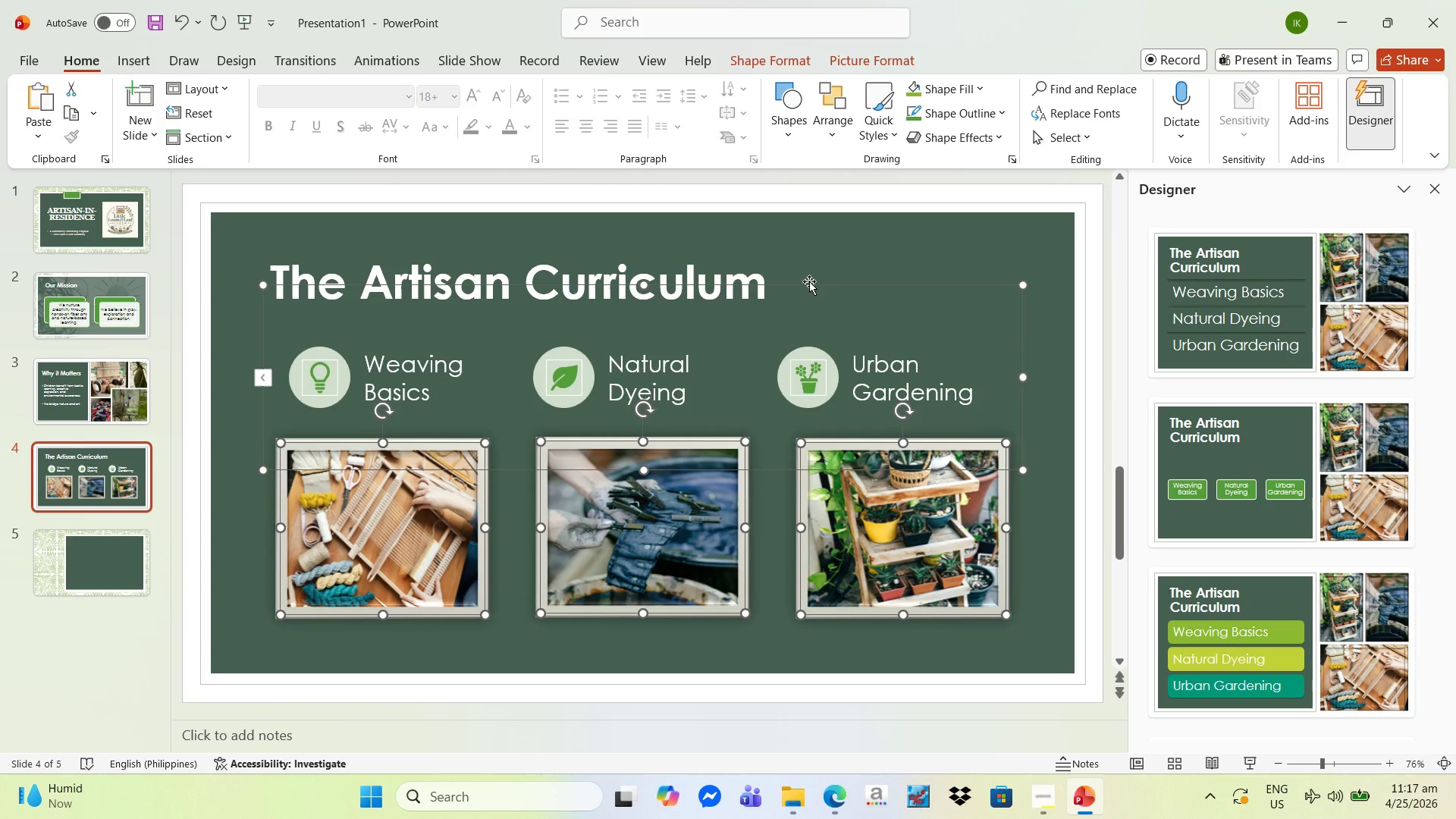 
left_click_drag(start_coordinate=[809, 281], to_coordinate=[809, 264])
 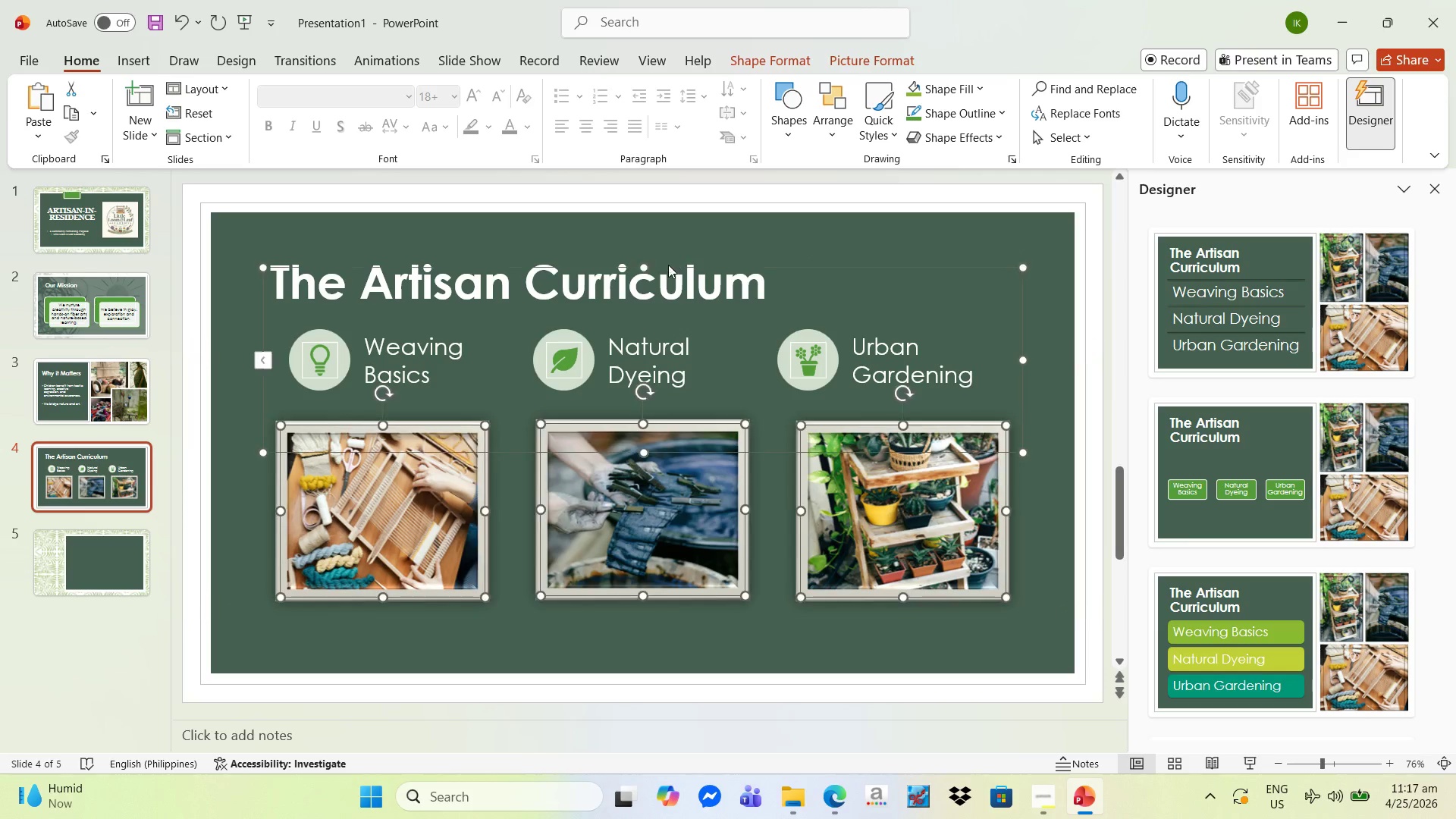 
left_click([666, 268])
 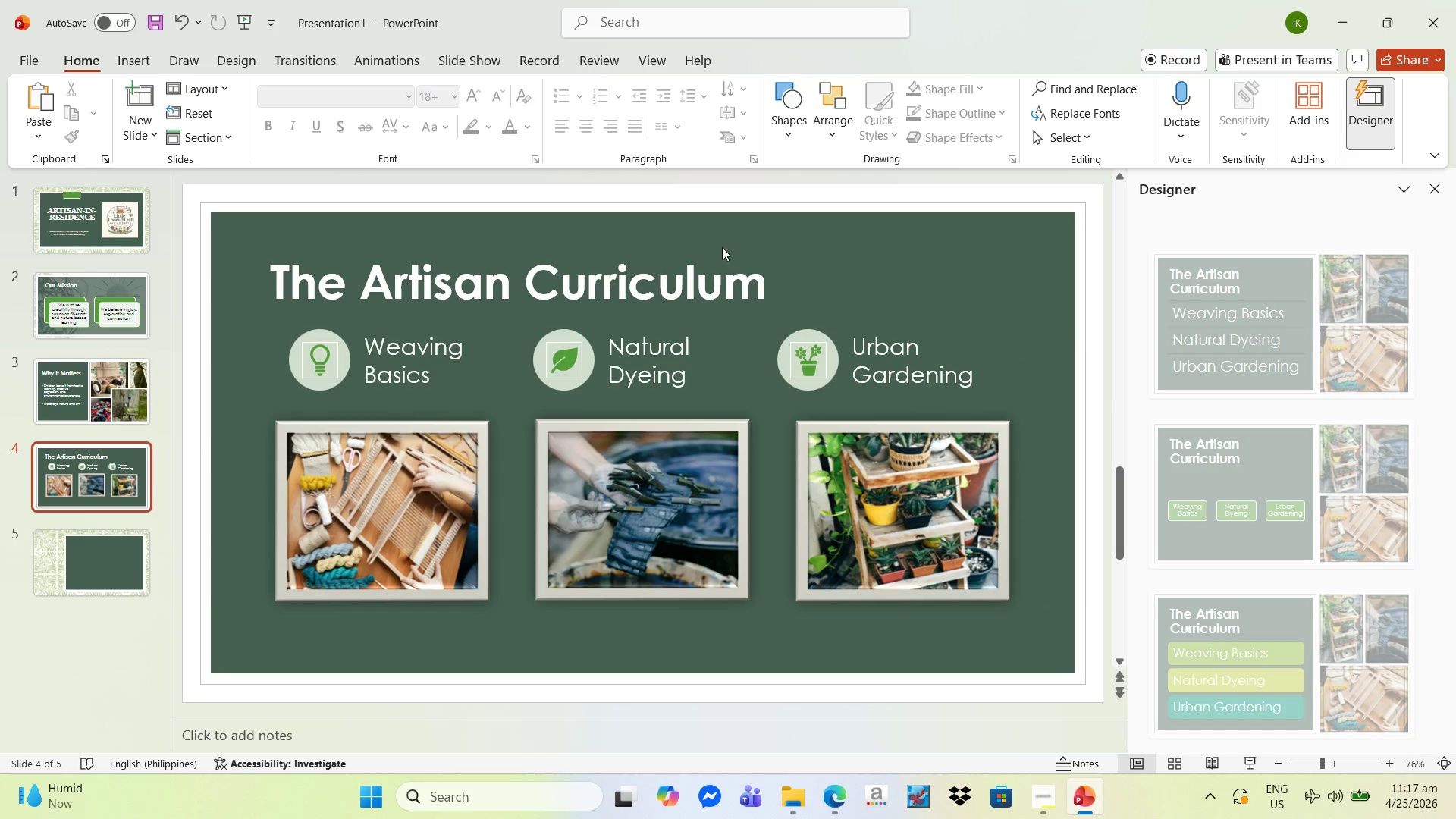 
double_click([676, 271])
 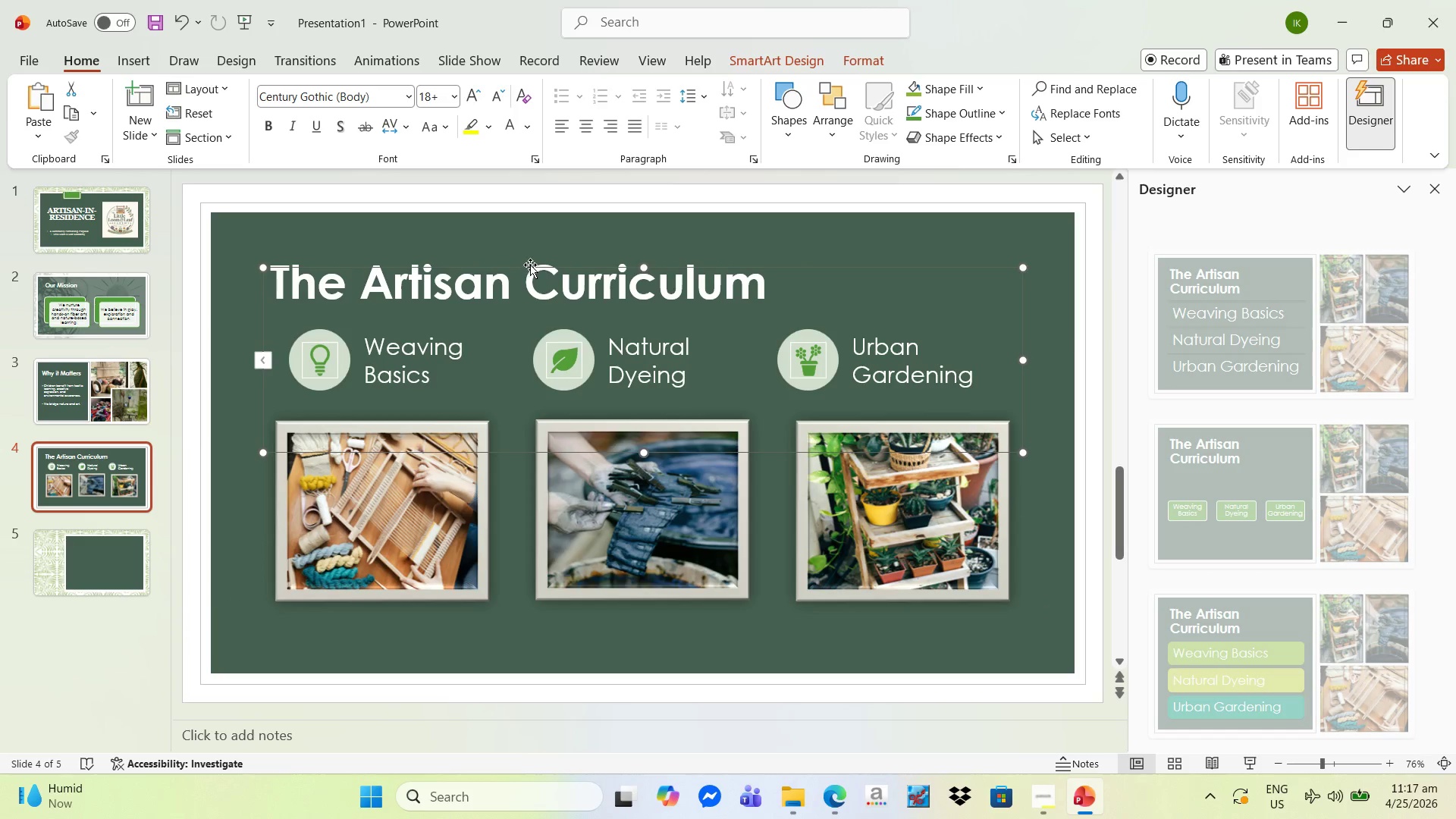 
left_click_drag(start_coordinate=[534, 262], to_coordinate=[538, 256])
 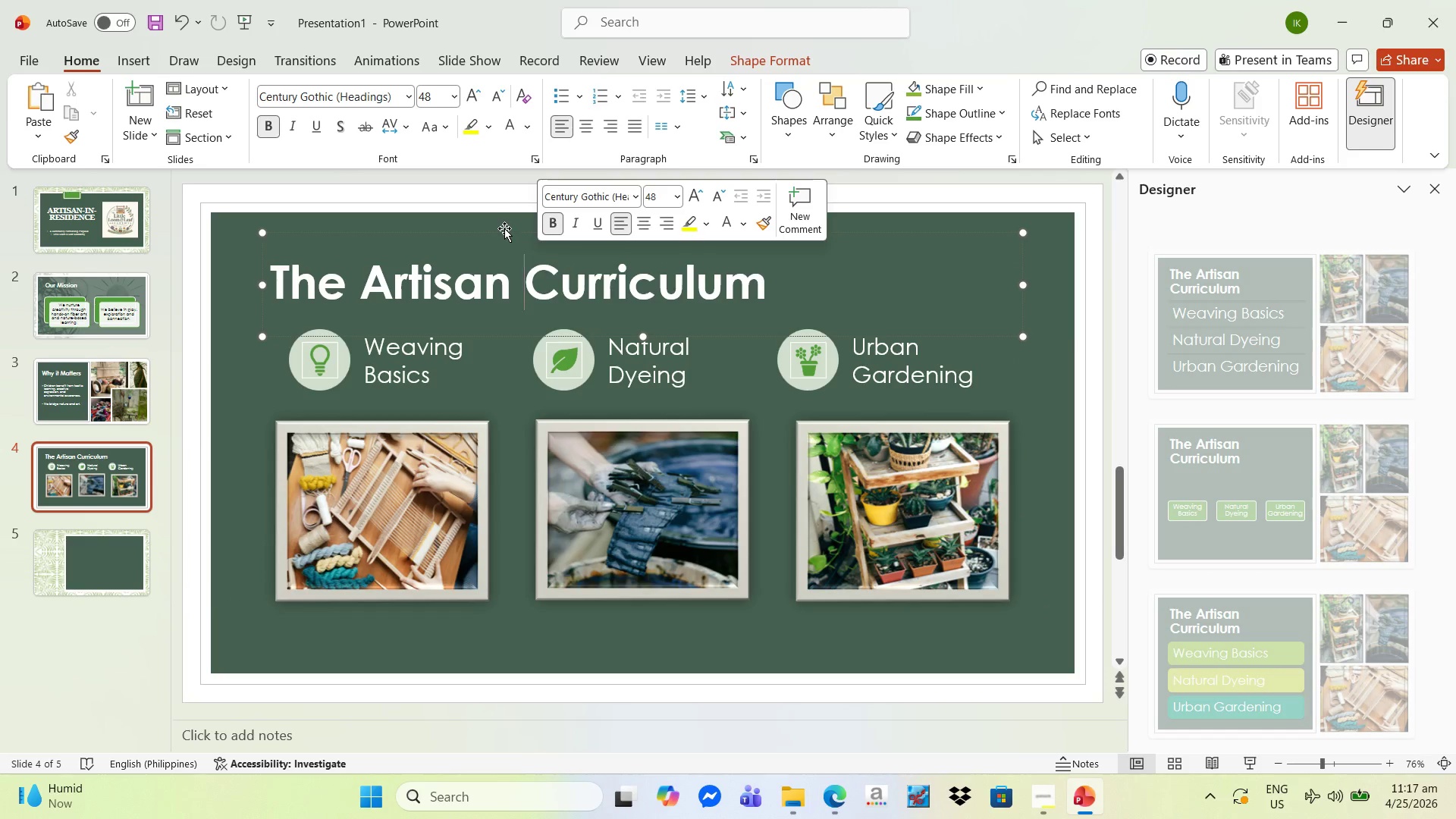 
left_click_drag(start_coordinate=[504, 228], to_coordinate=[507, 220])
 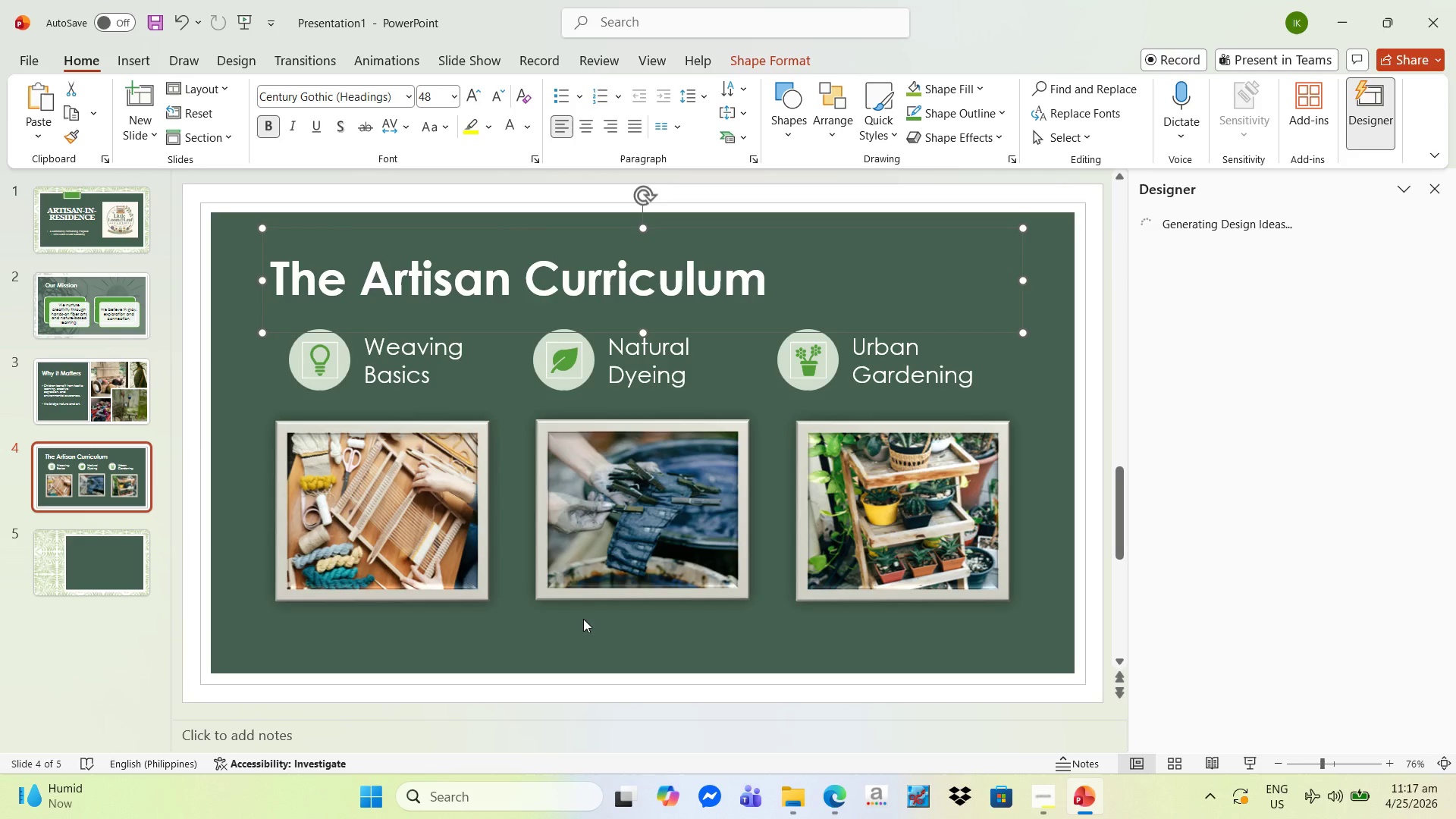 
left_click([579, 626])
 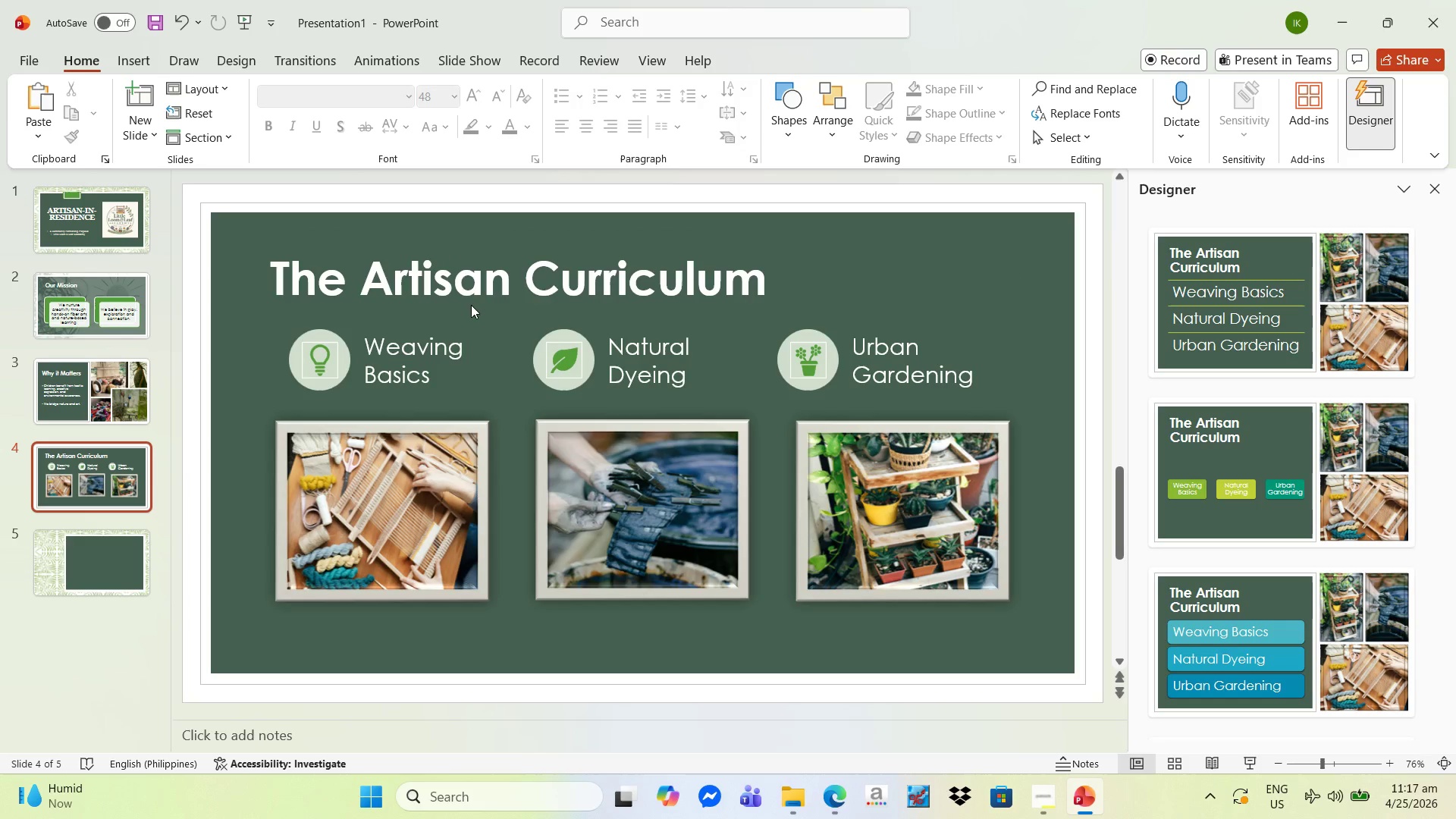 
left_click([453, 265])
 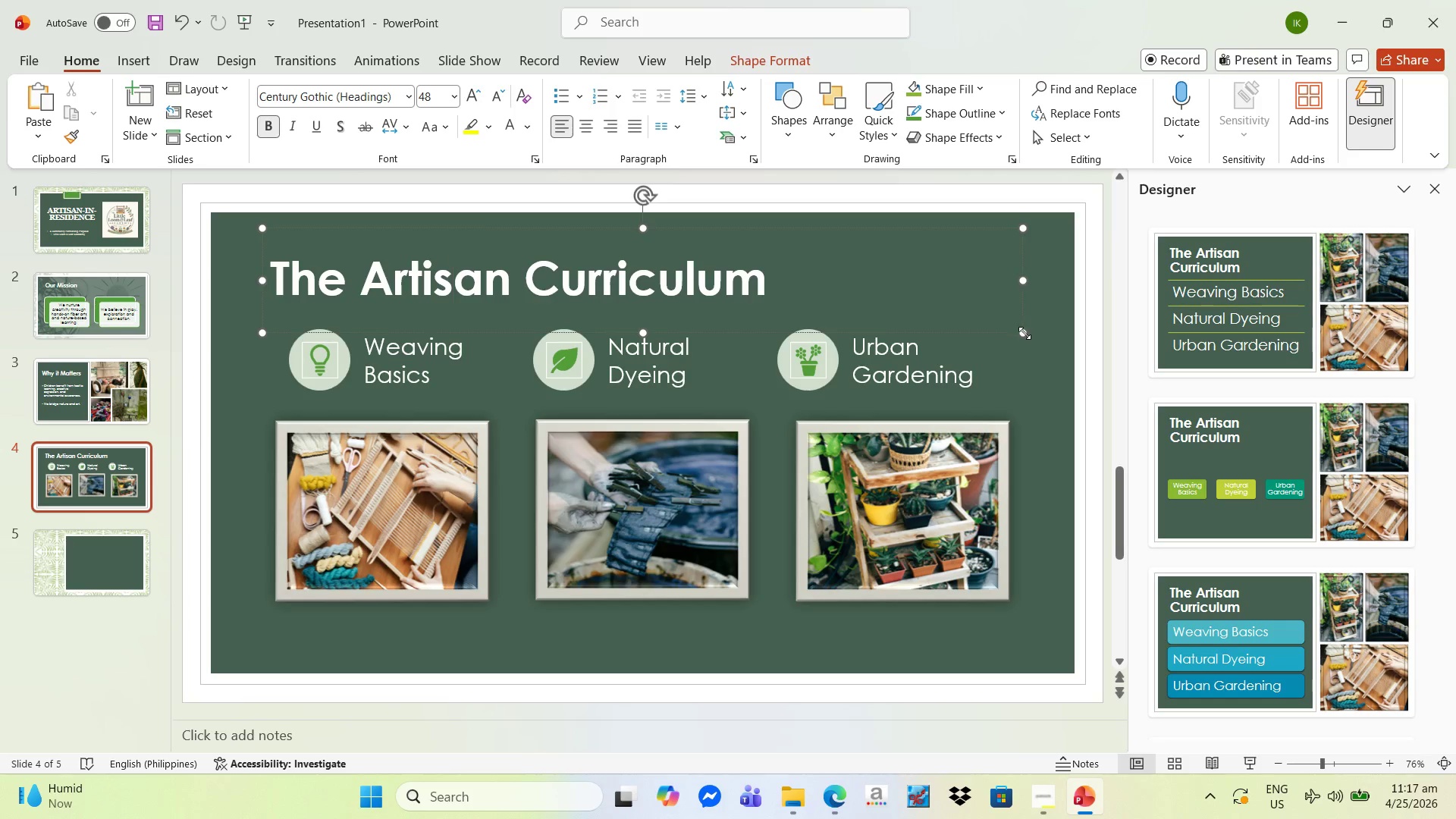 
left_click([1054, 322])
 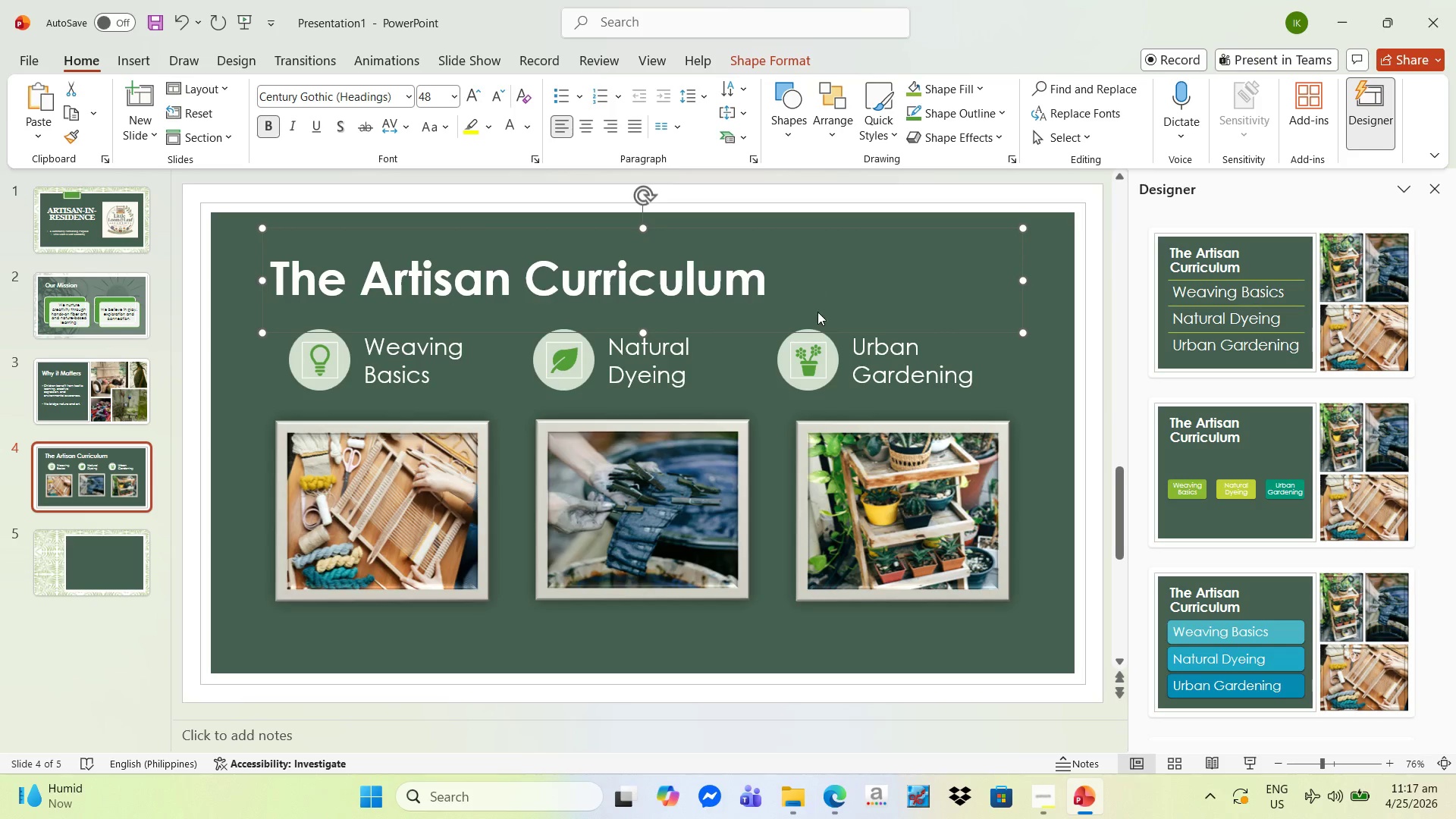 
left_click([756, 621])
 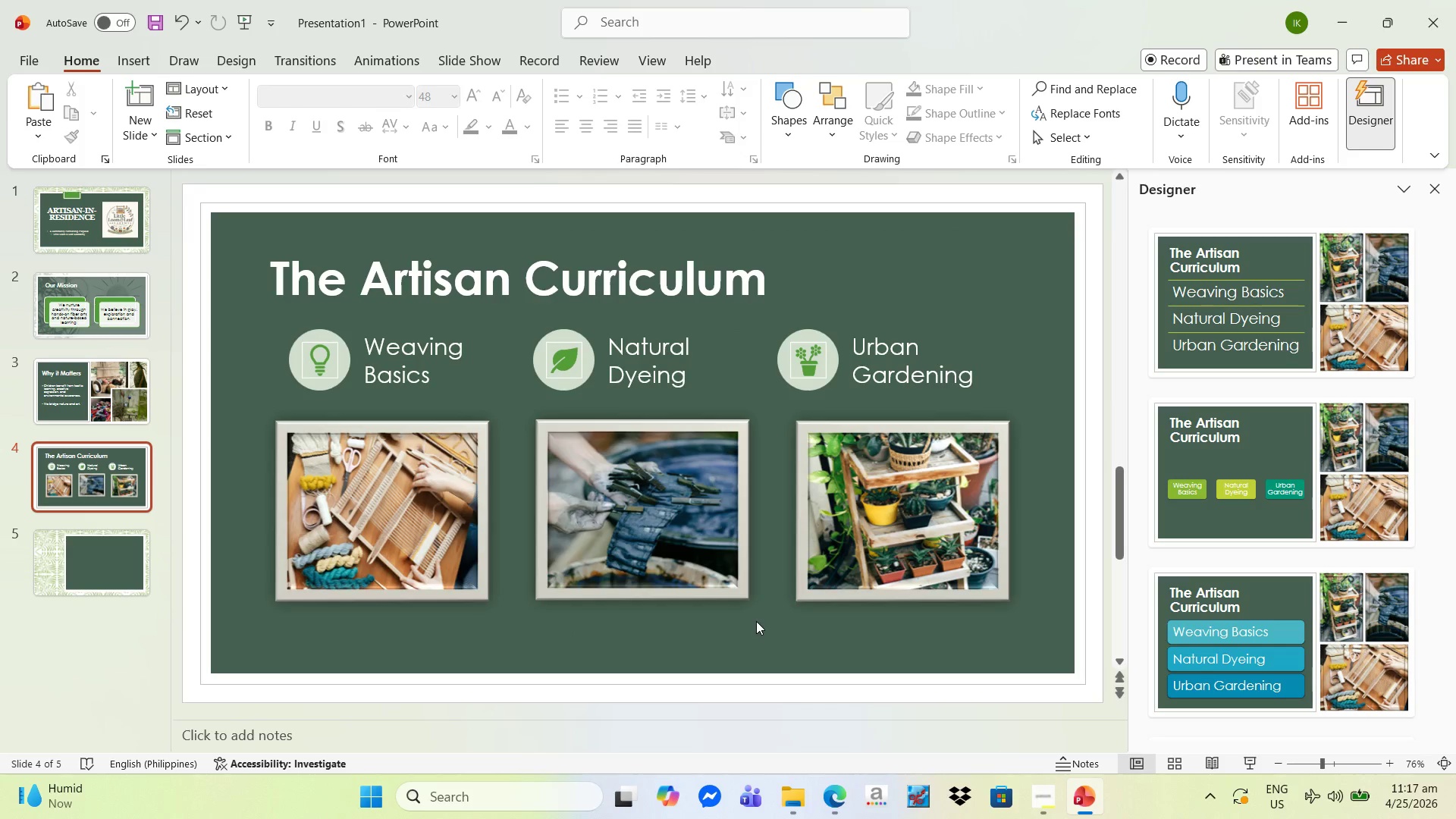 
key(Control+V)
 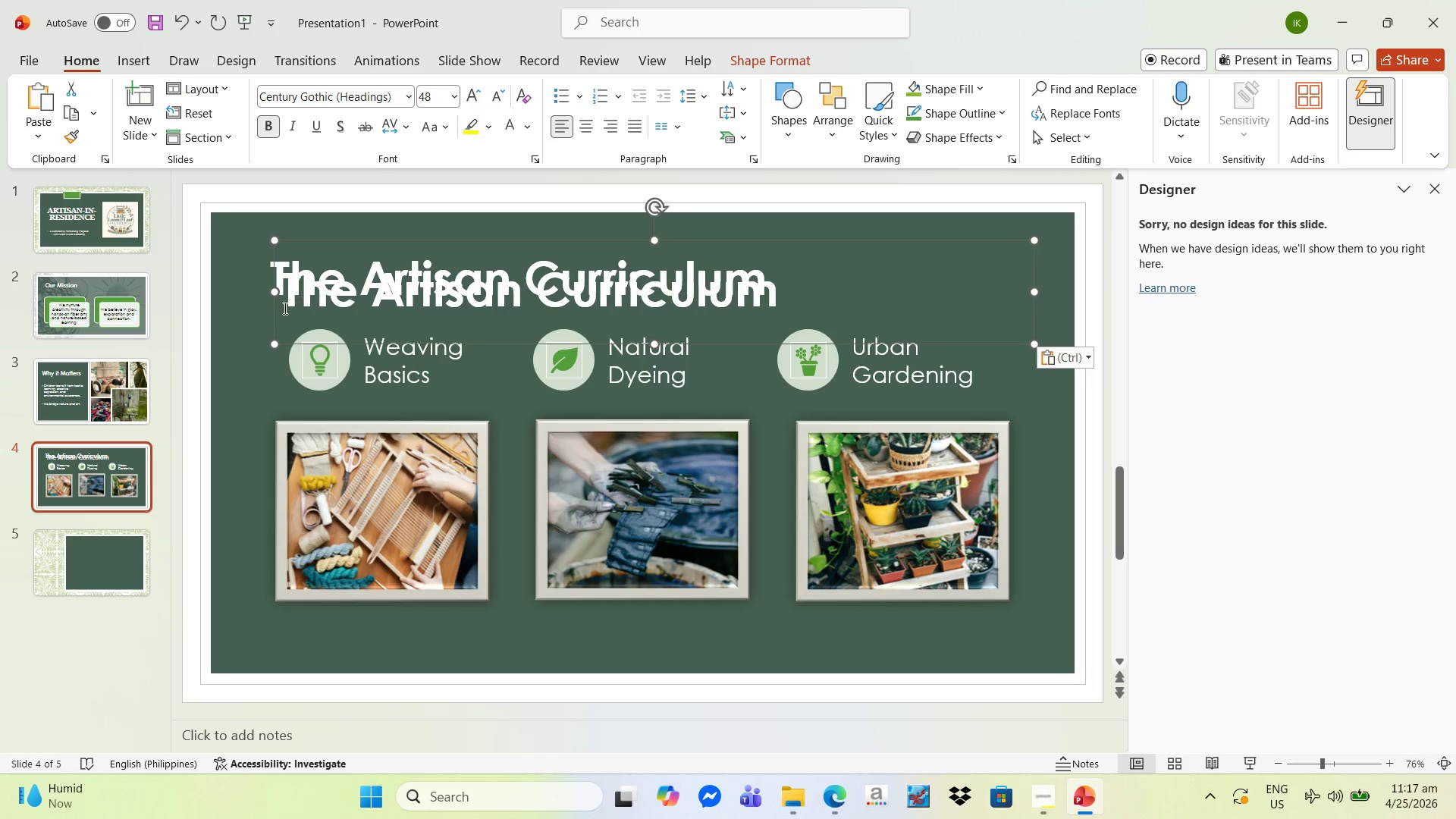 
left_click_drag(start_coordinate=[310, 344], to_coordinate=[425, 689])
 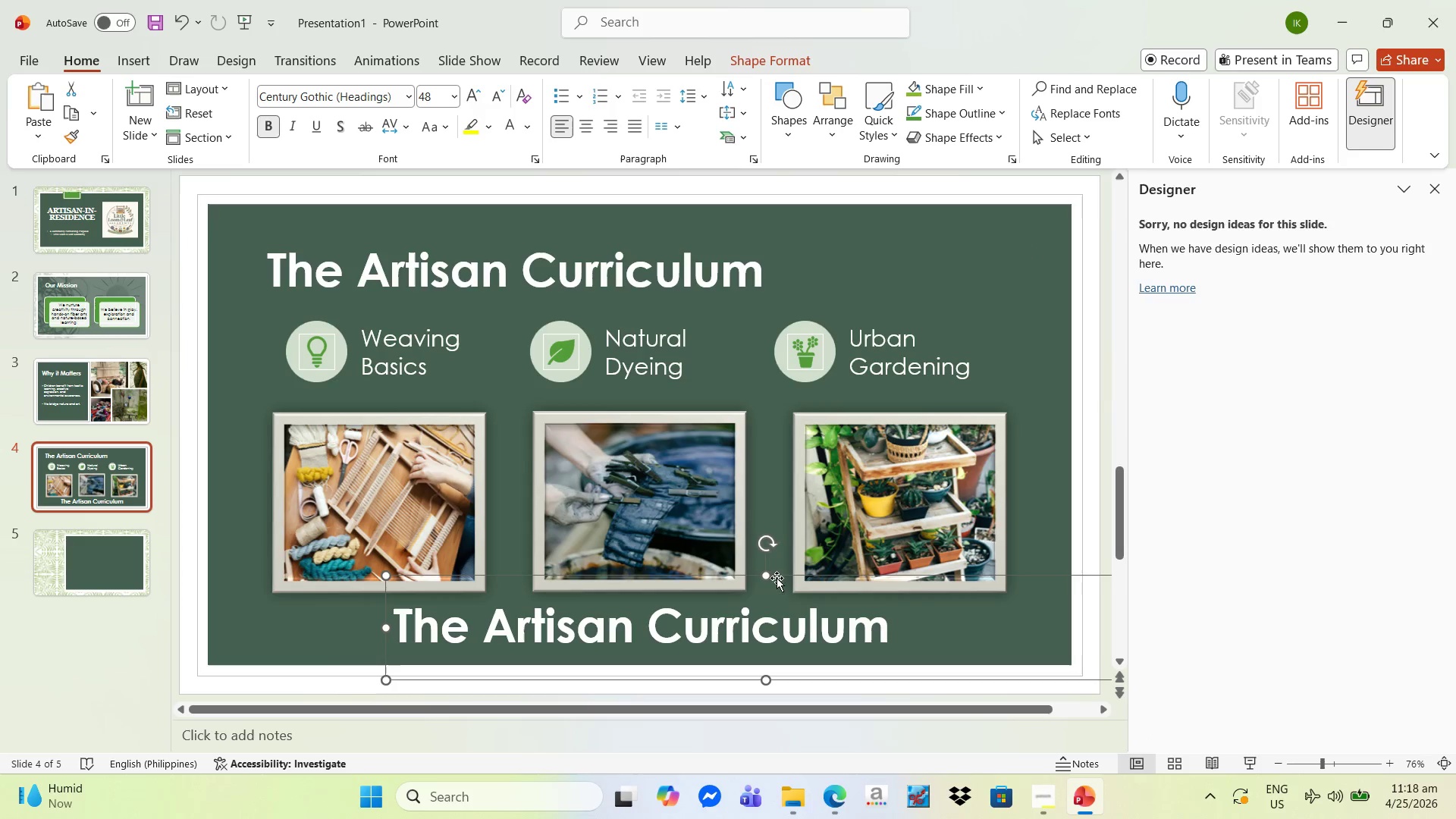 
left_click_drag(start_coordinate=[783, 575], to_coordinate=[676, 584])
 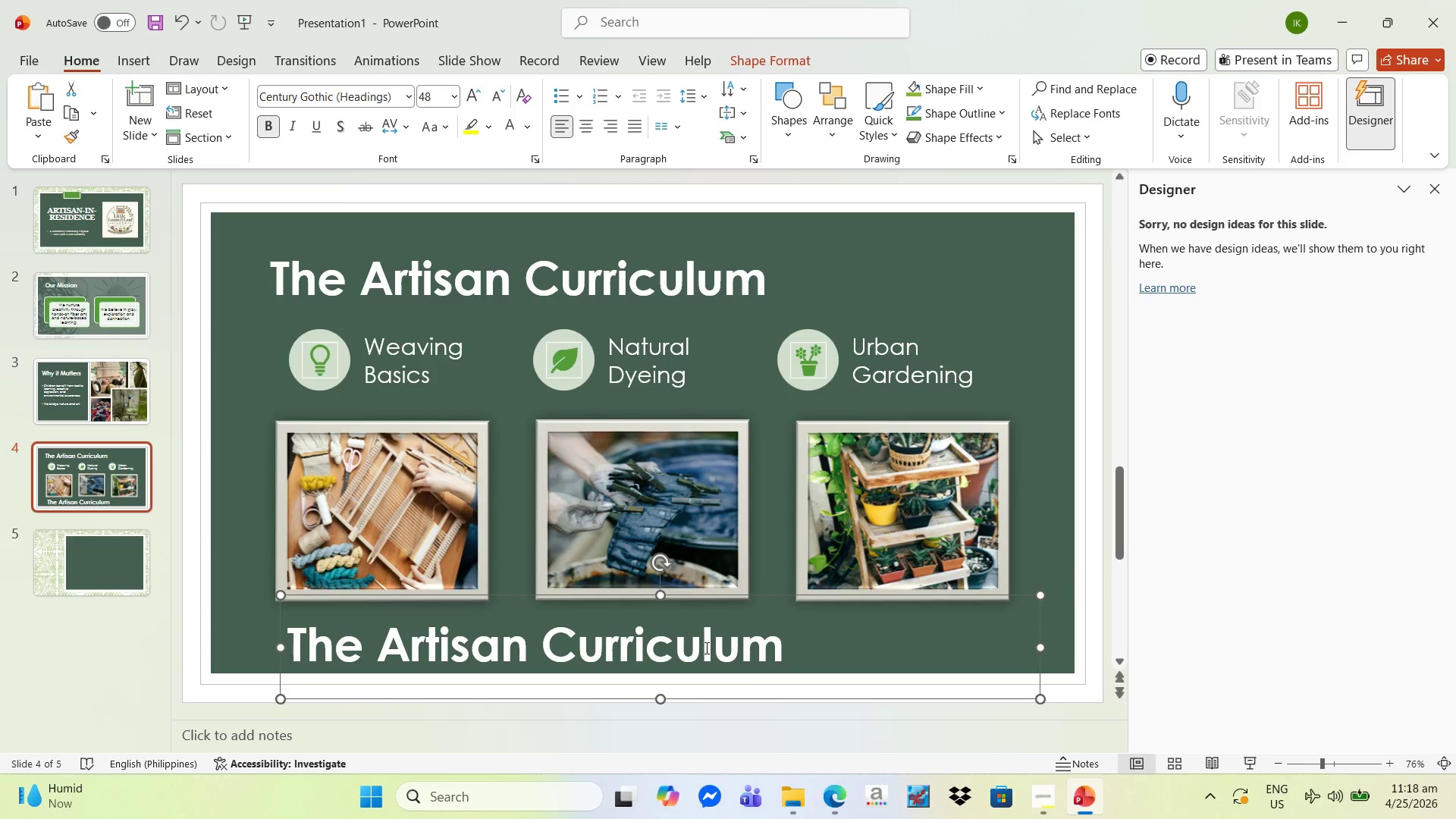 
left_click([705, 648])
 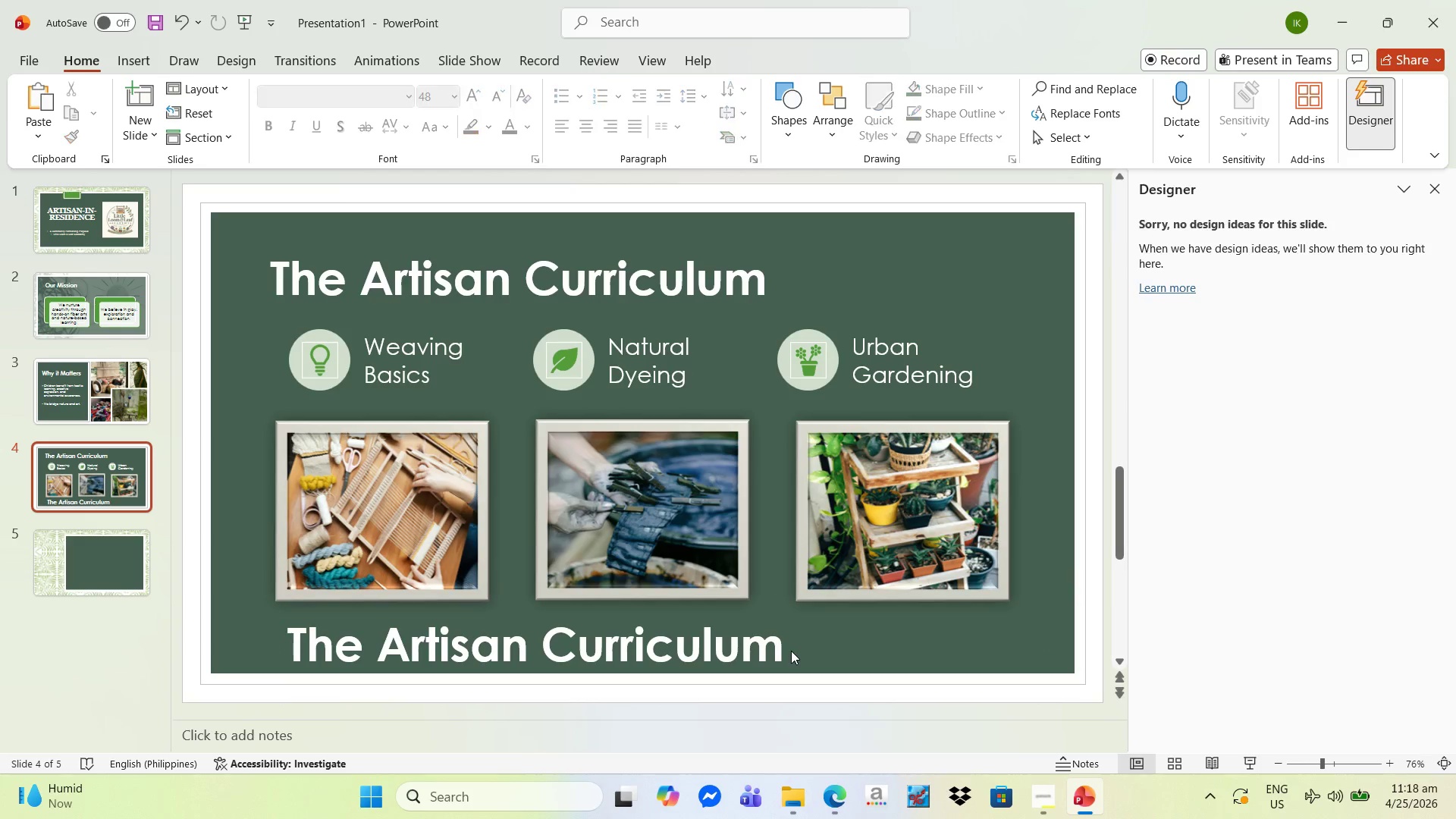 
double_click([781, 648])
 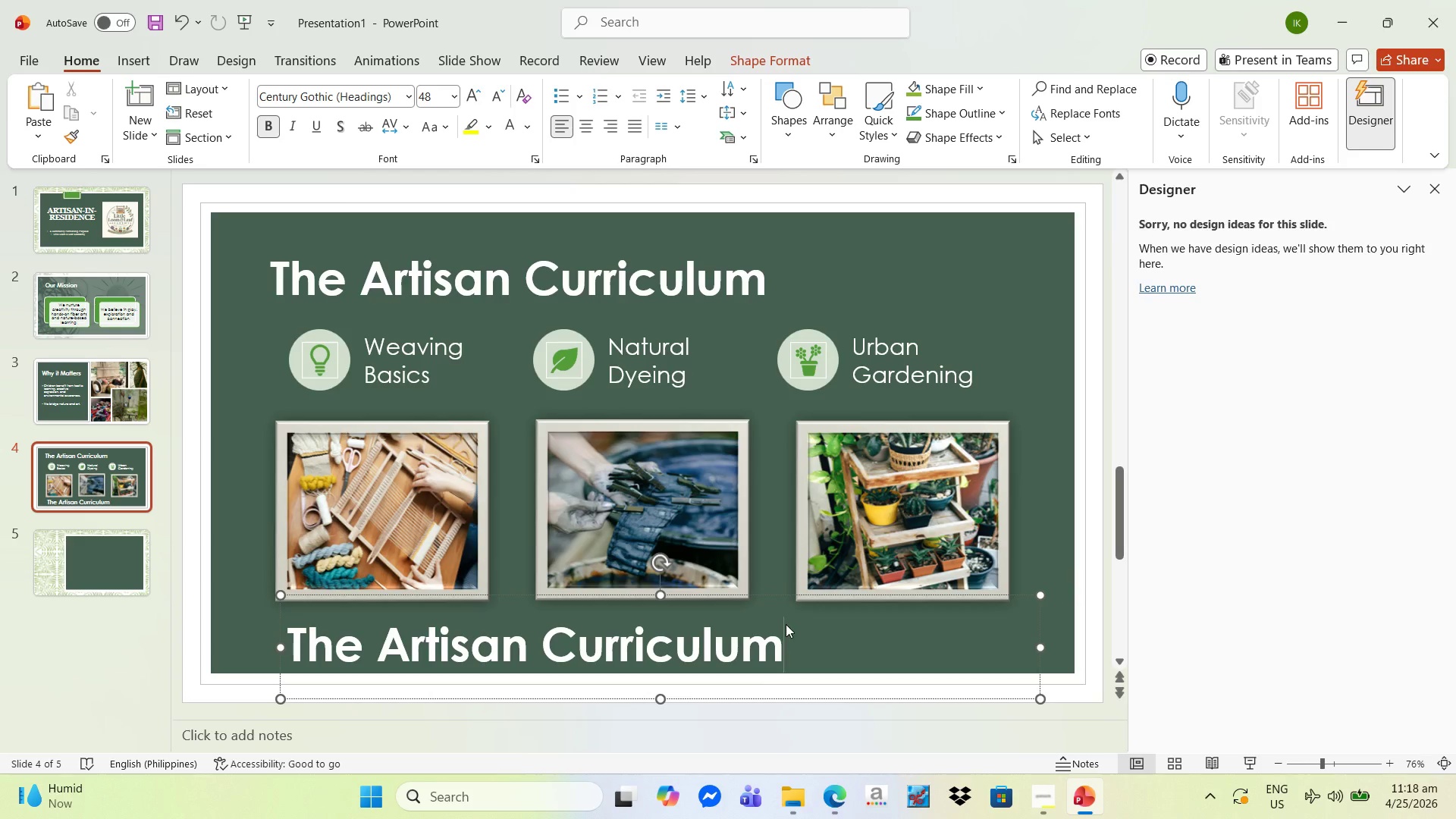 
hold_key(key=Backspace, duration=1.19)
 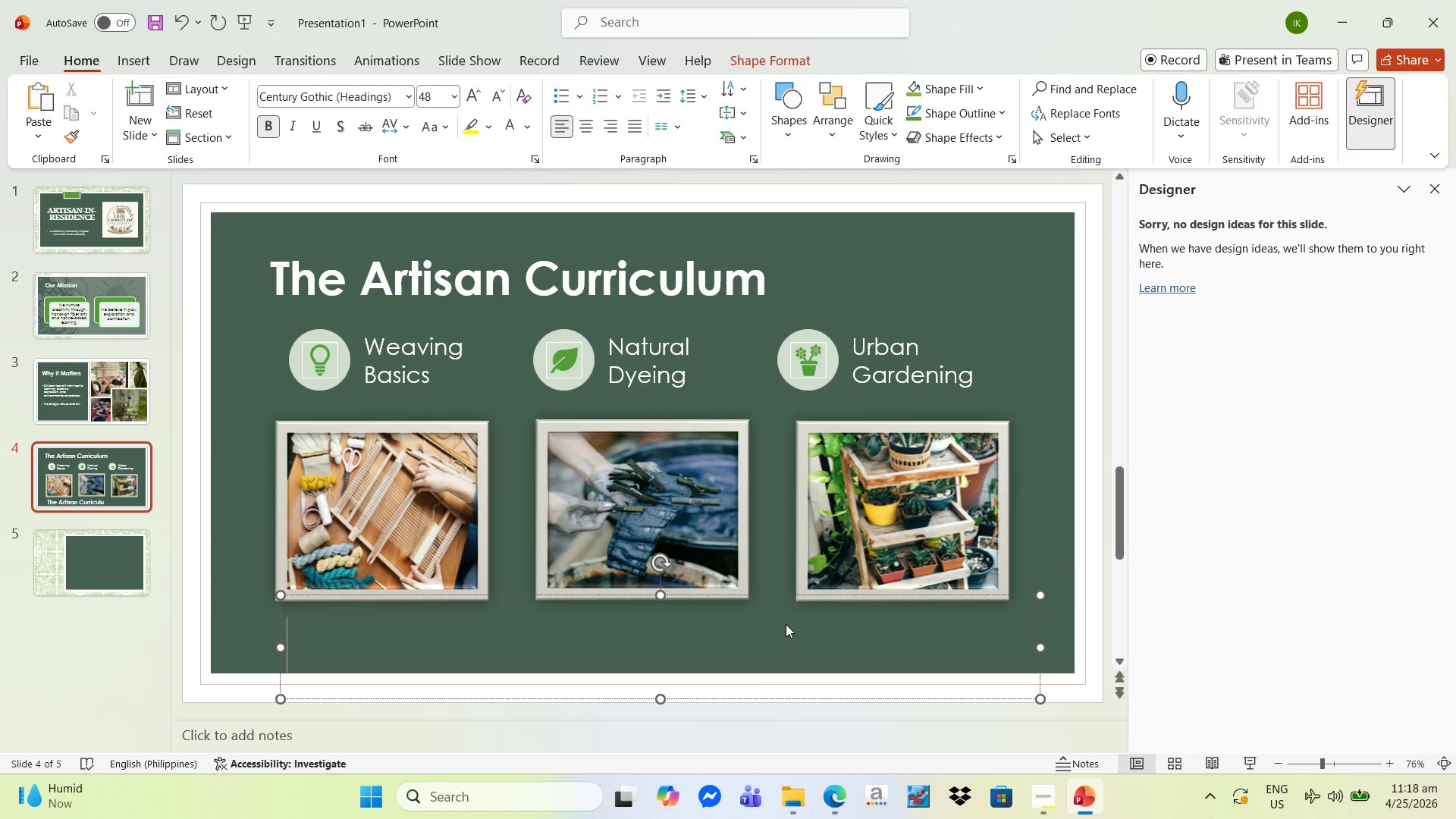 
key(Backspace)
 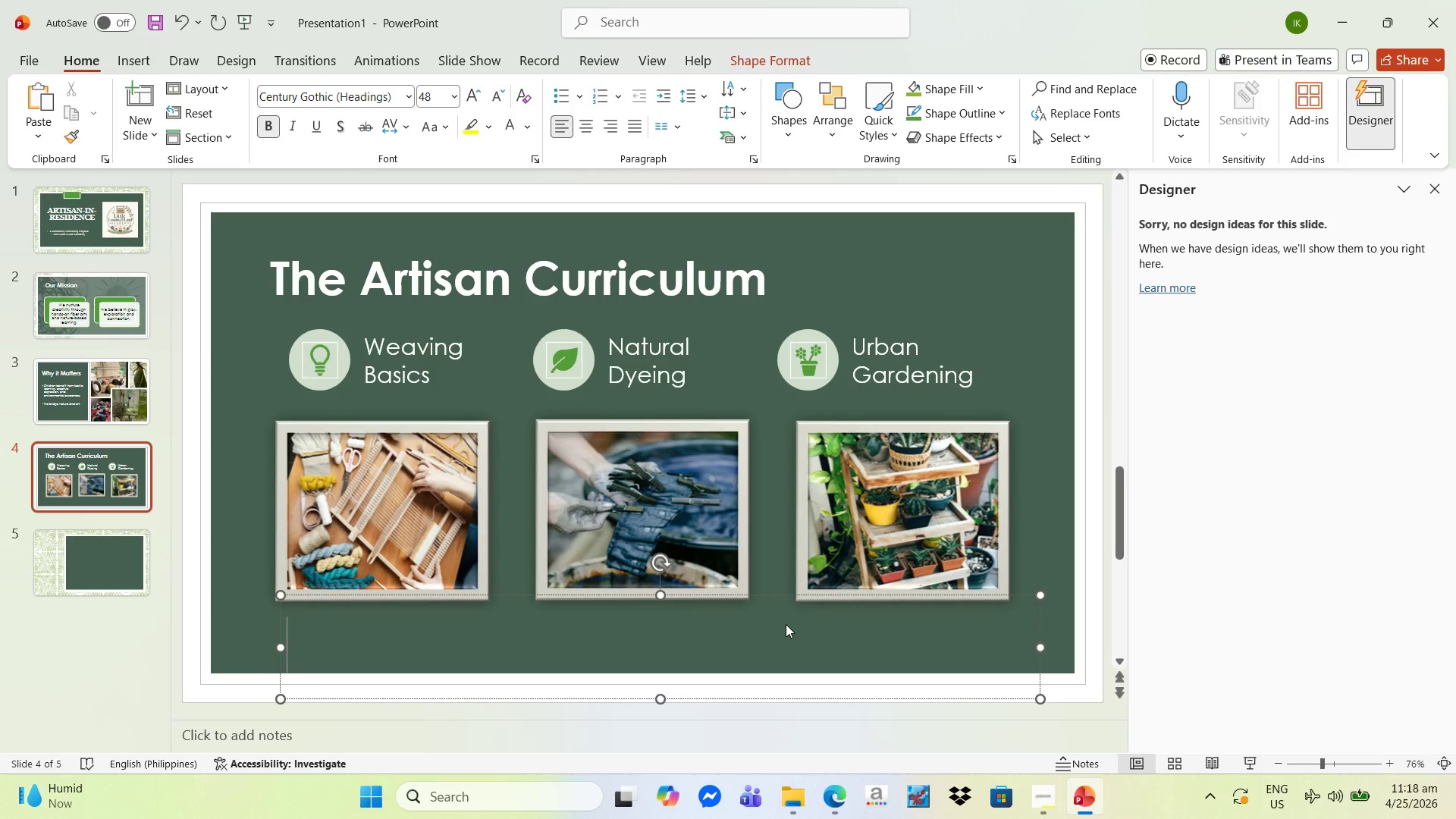 
key(Shift+A)
 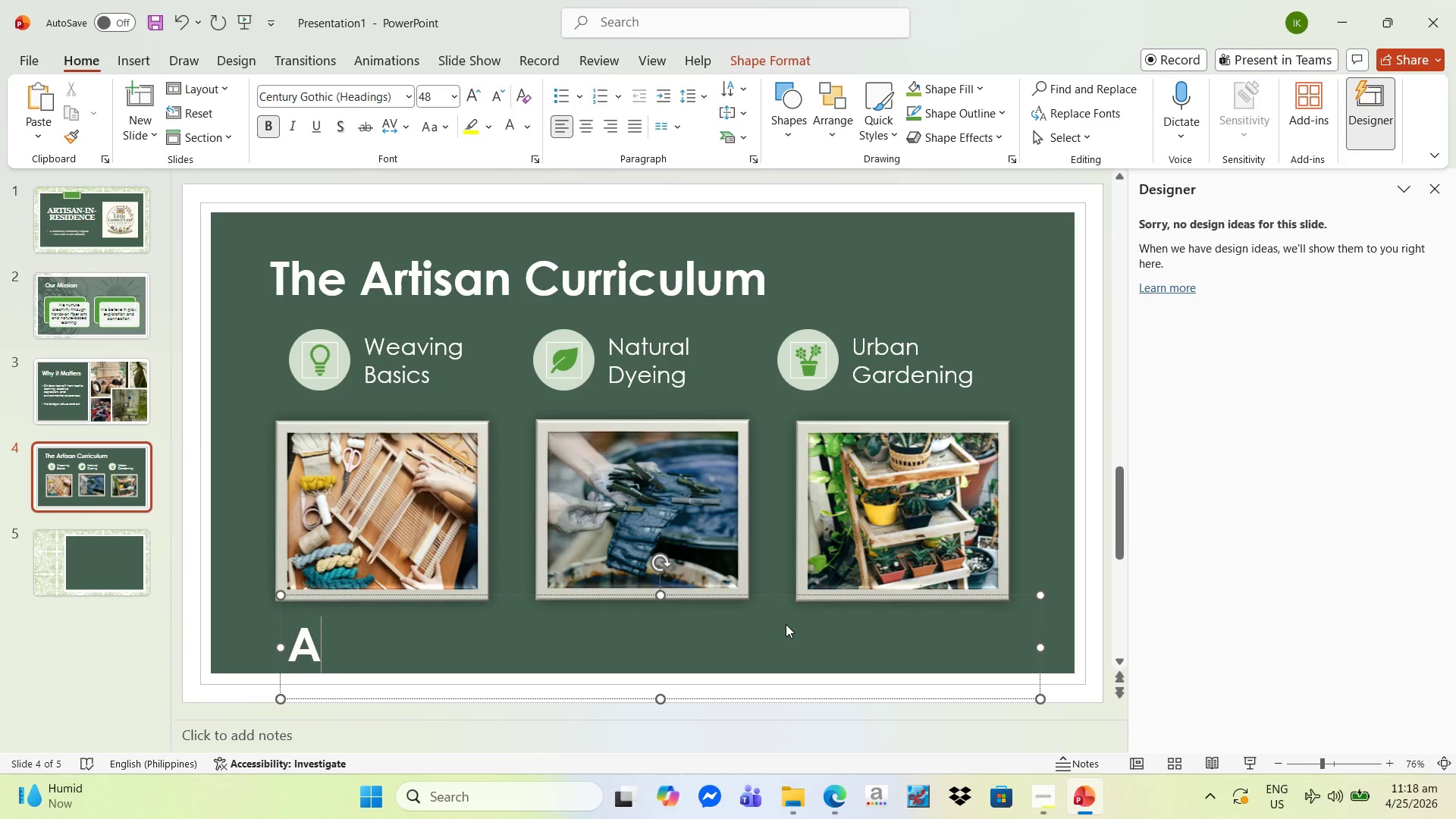 
key(Space)
 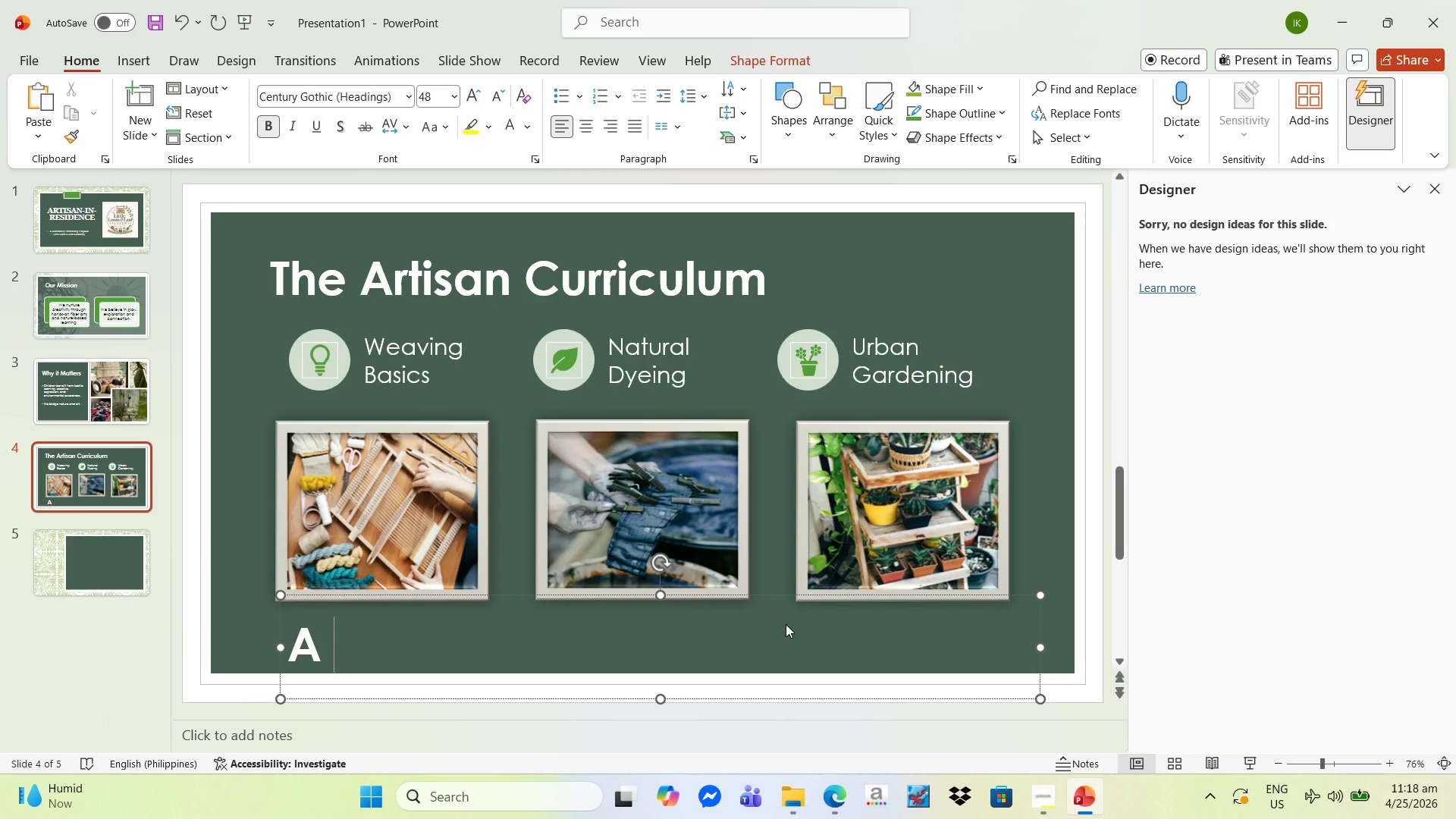 
key(Backspace)
 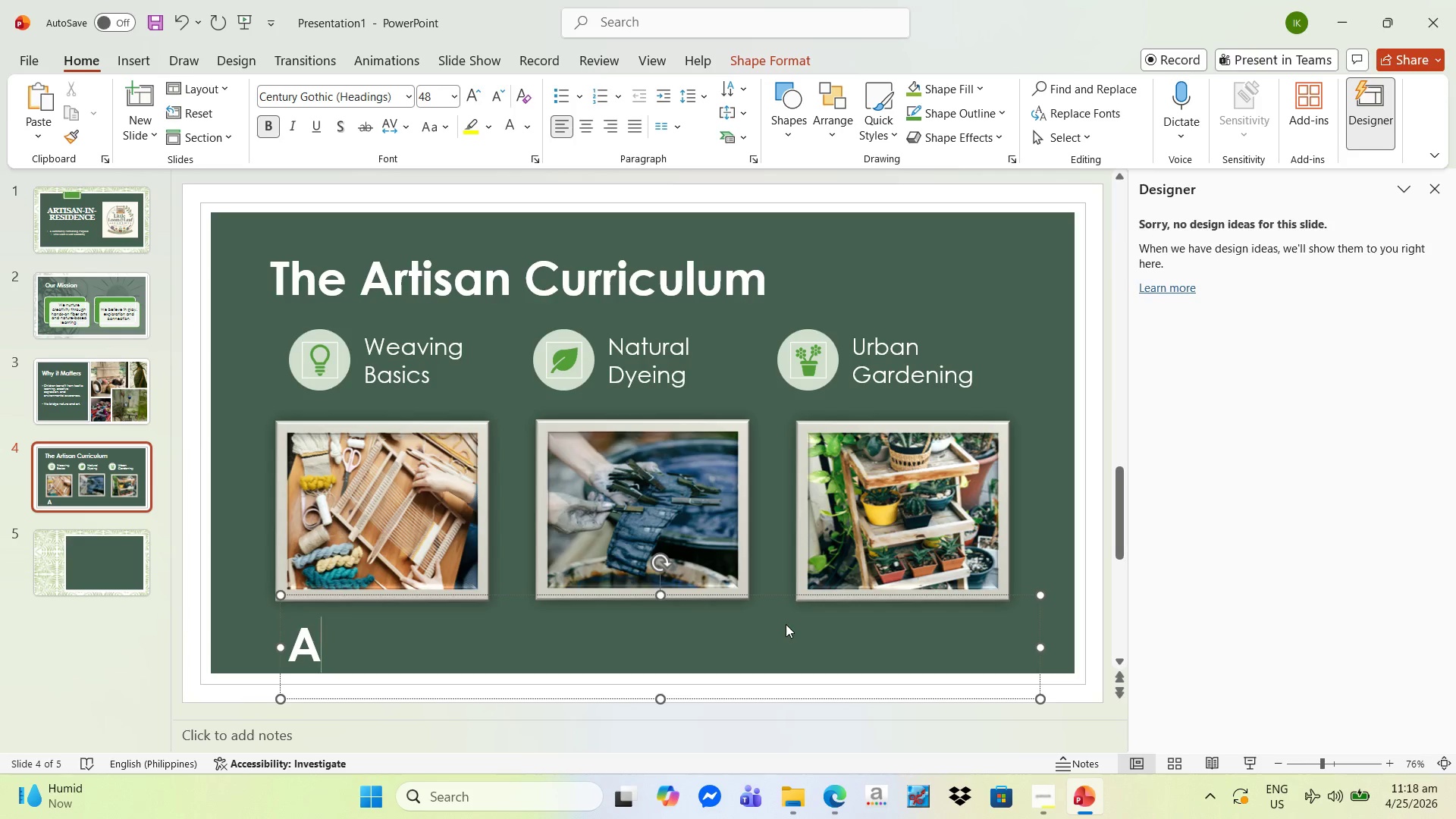 
key(Backspace)
 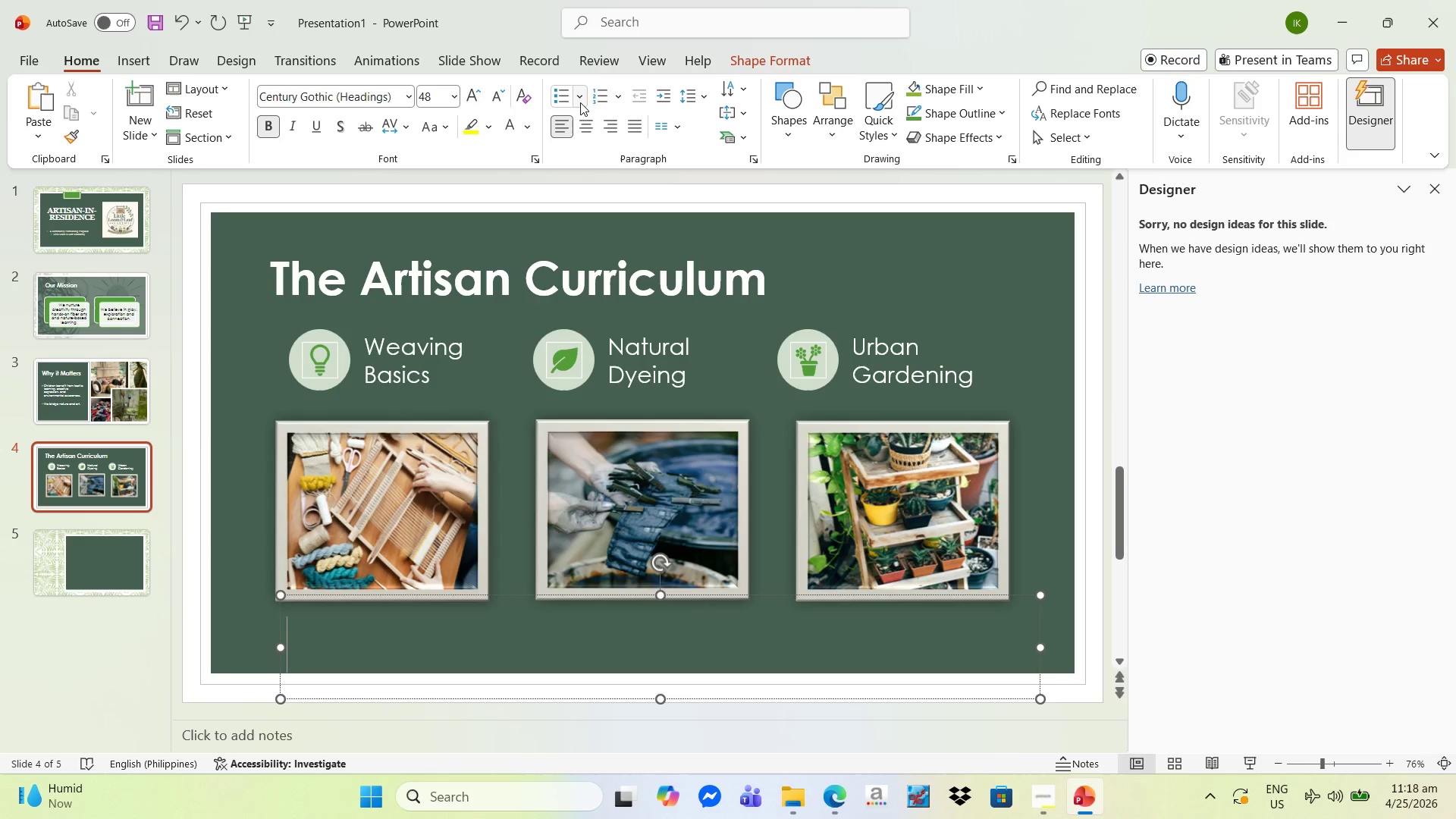 
left_click([566, 96])
 